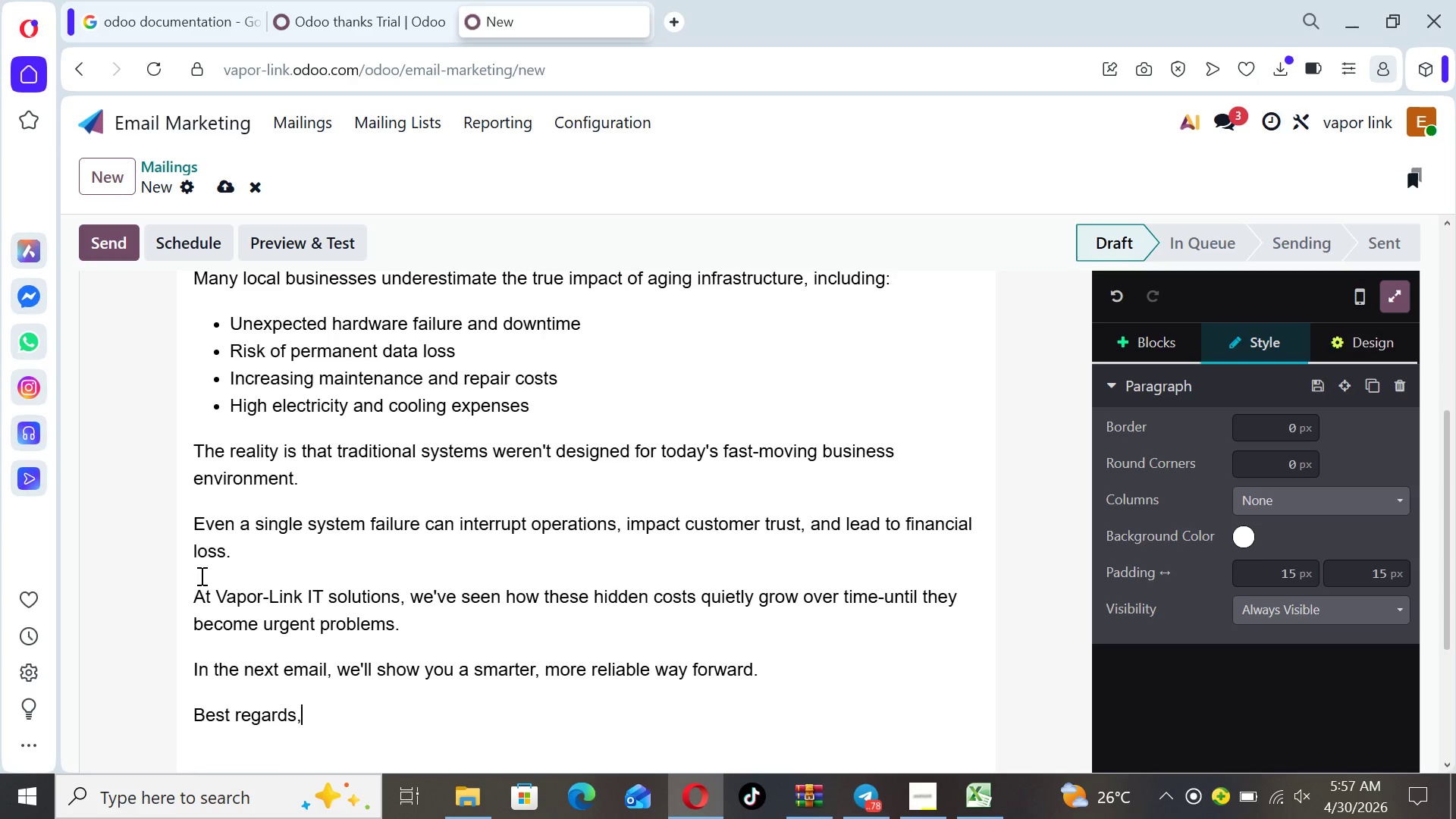 
key(Enter)
 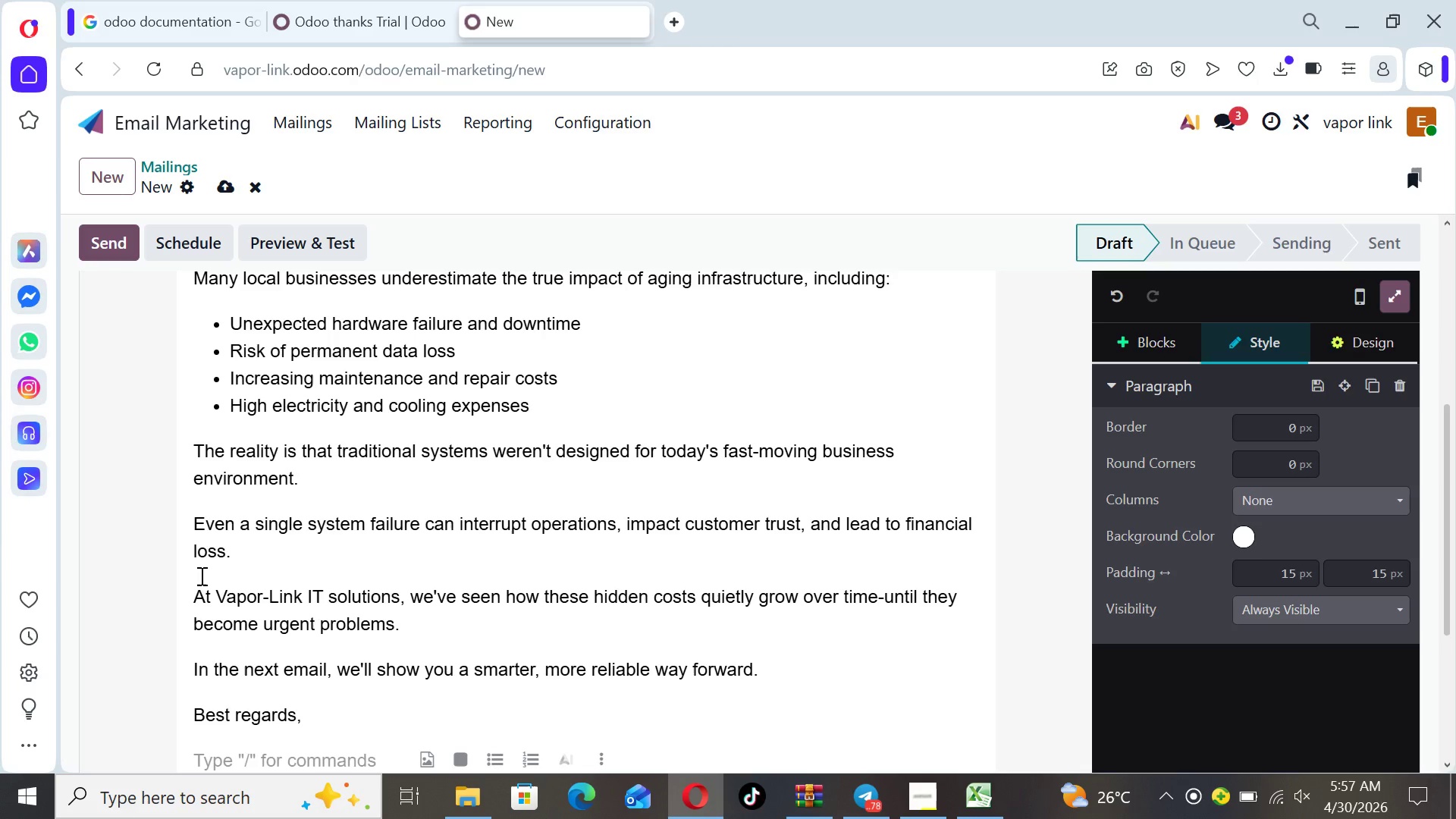 
type(Vaor-Link IT Solutions)
 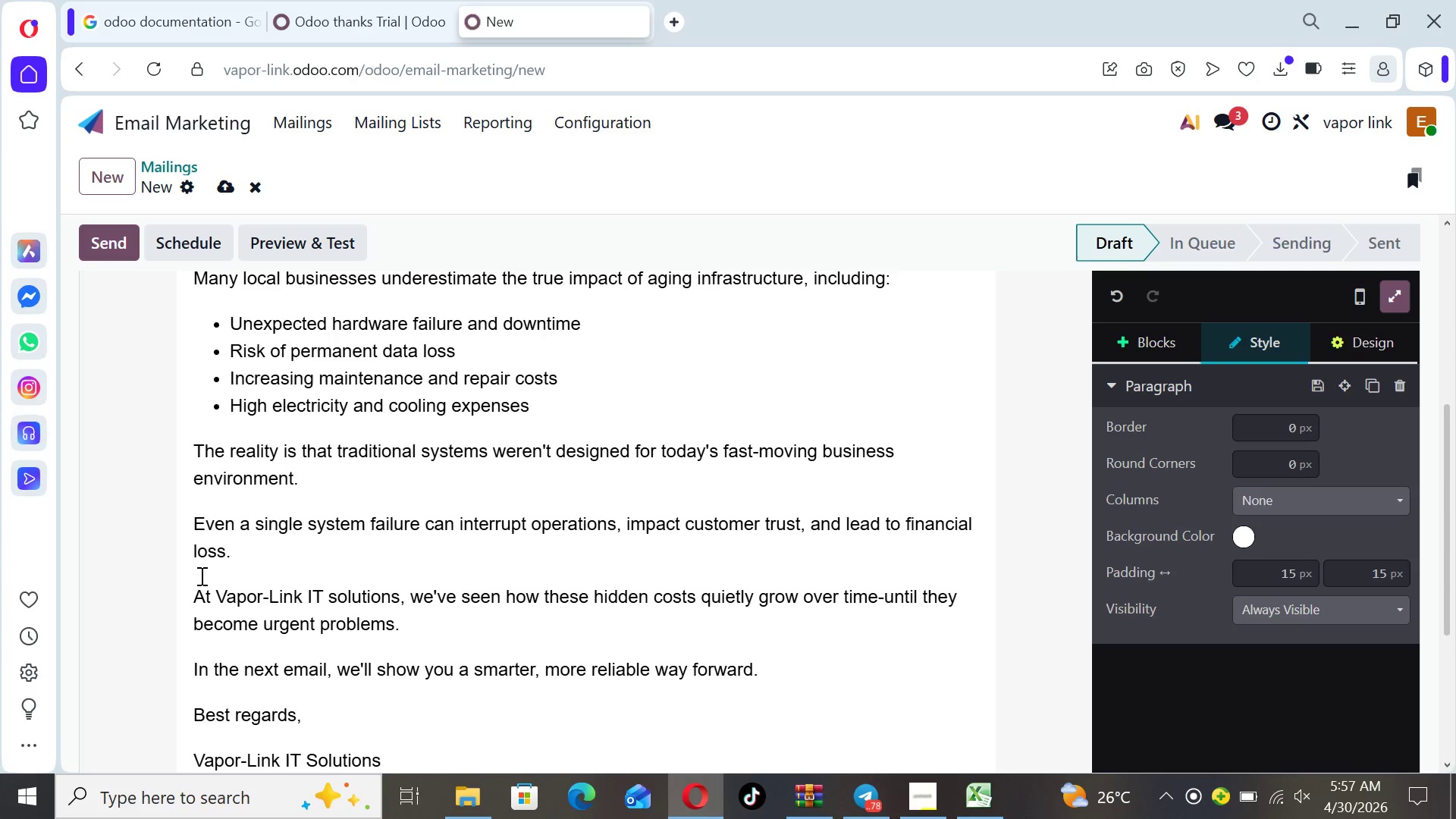 
hold_key(key=P, duration=0.31)
 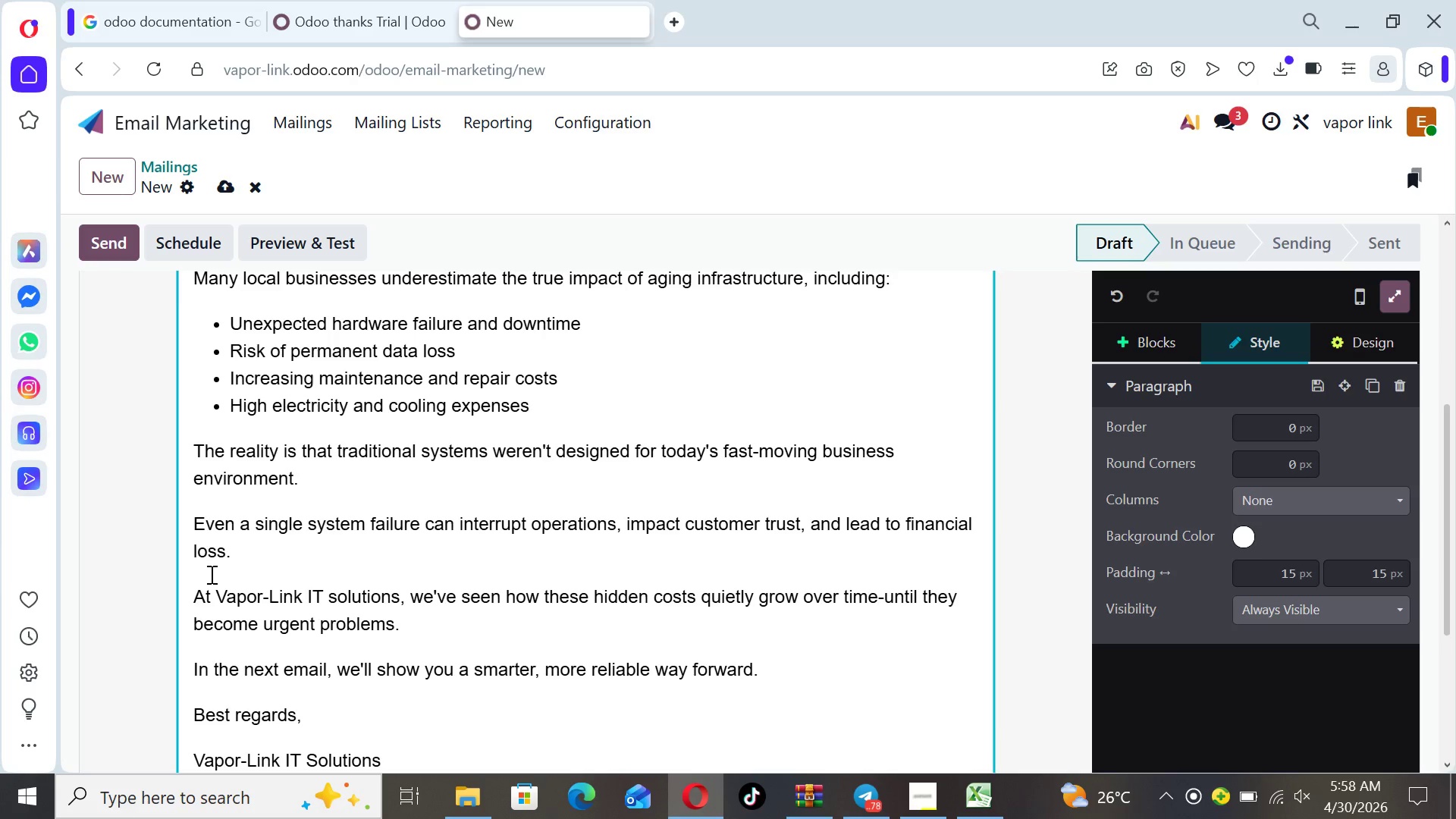 
wait(18.67)
 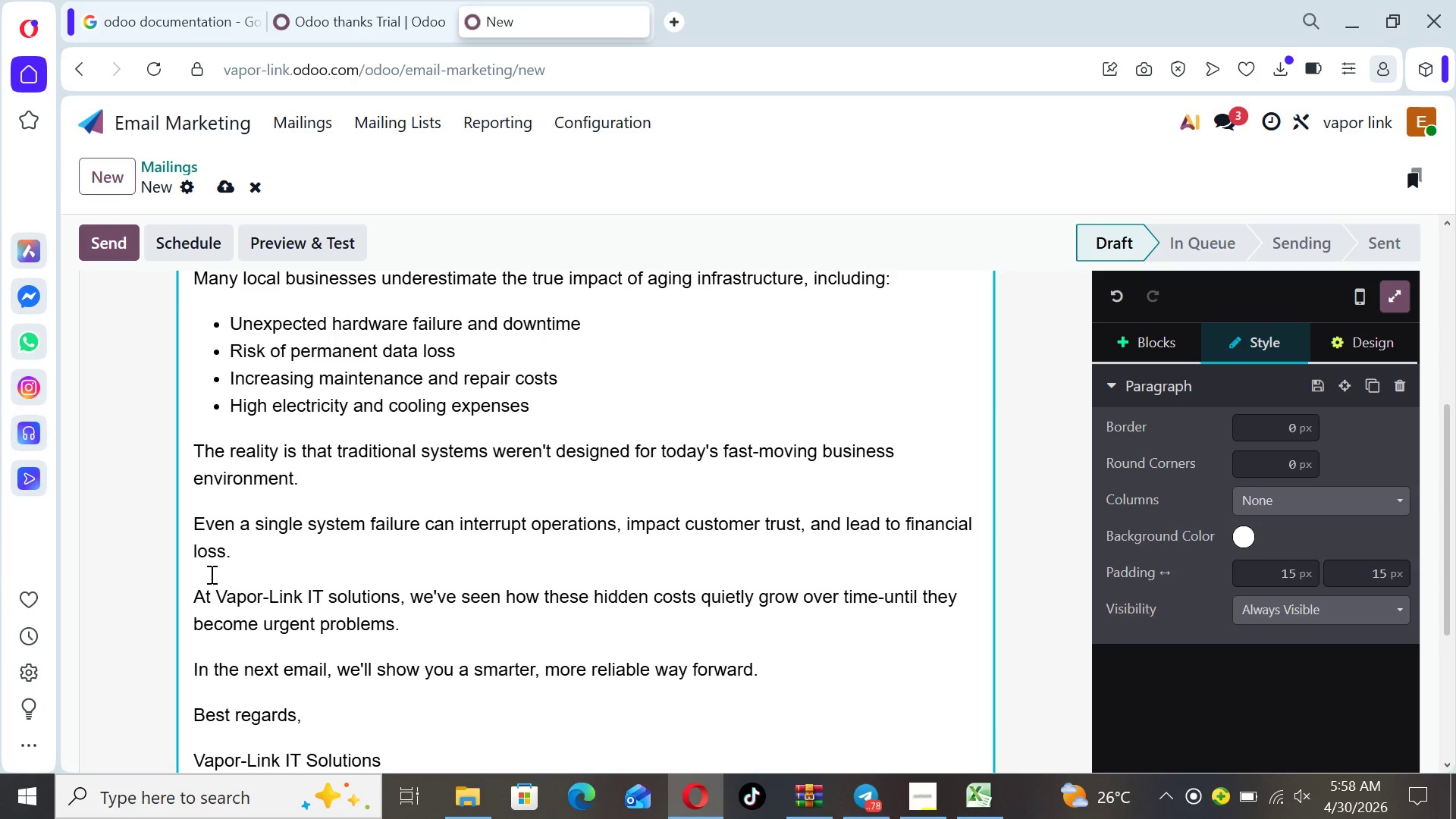 
left_click([1059, 545])
 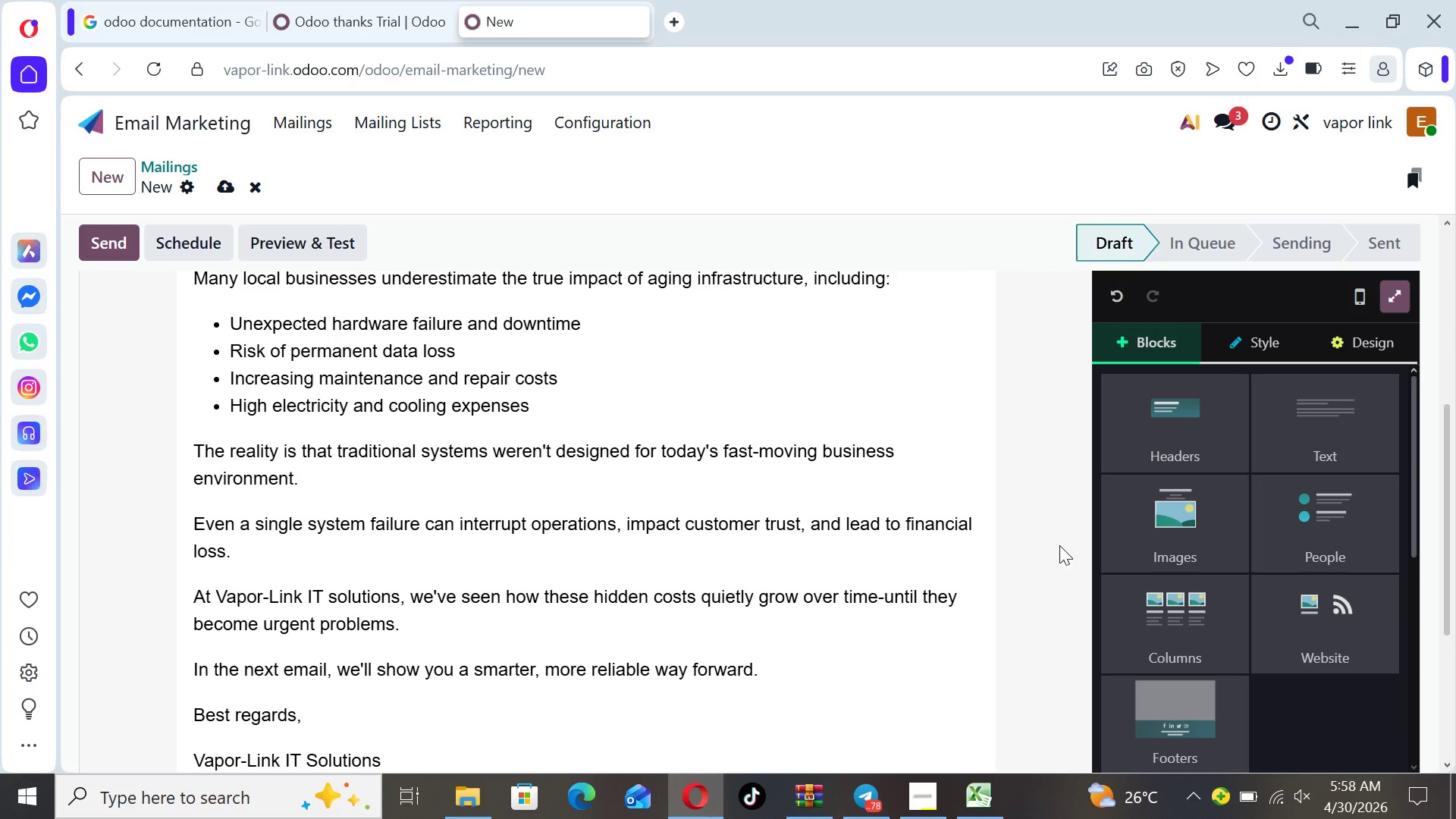 
key(ArrowUp)
 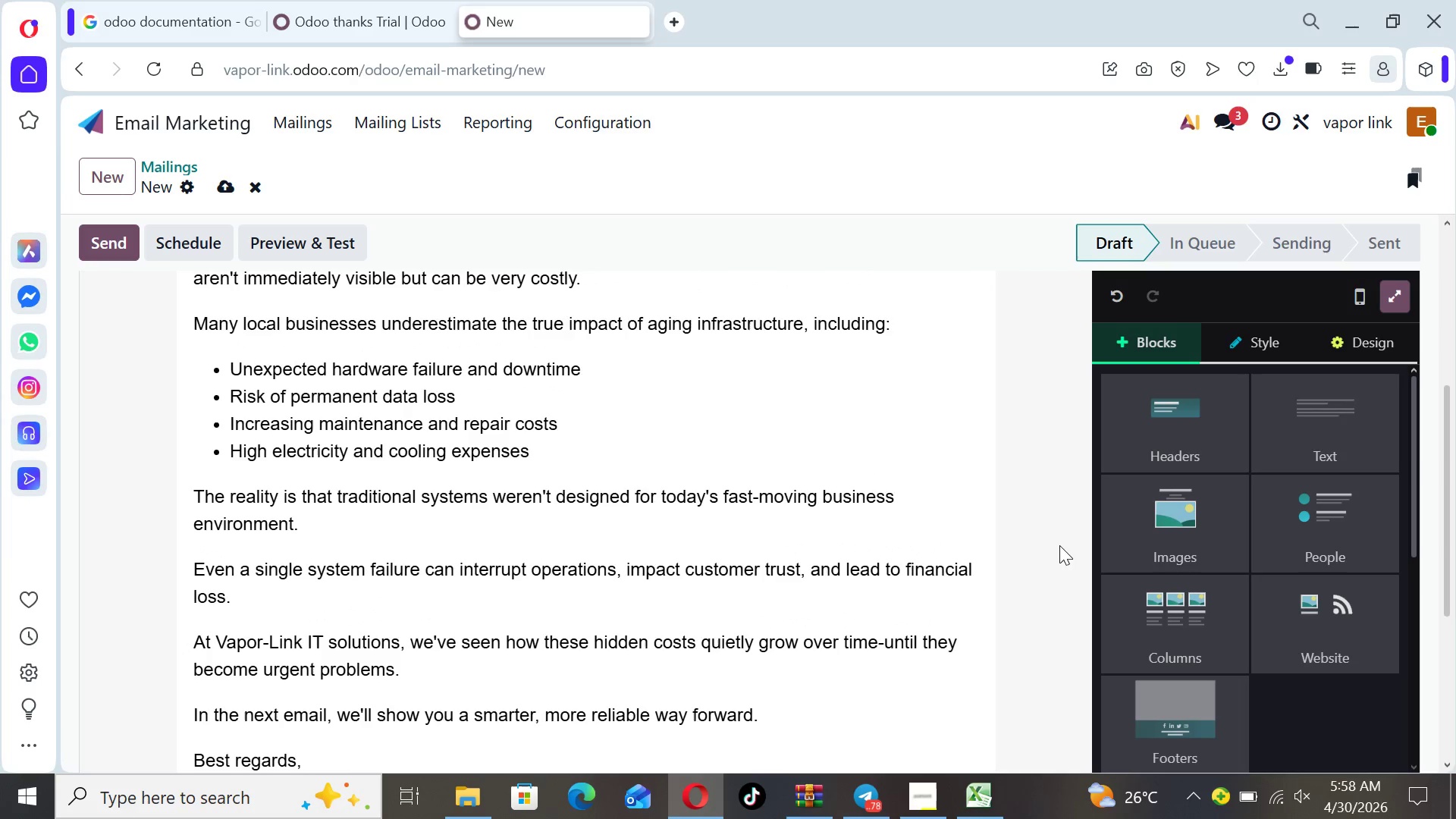 
key(ArrowUp)
 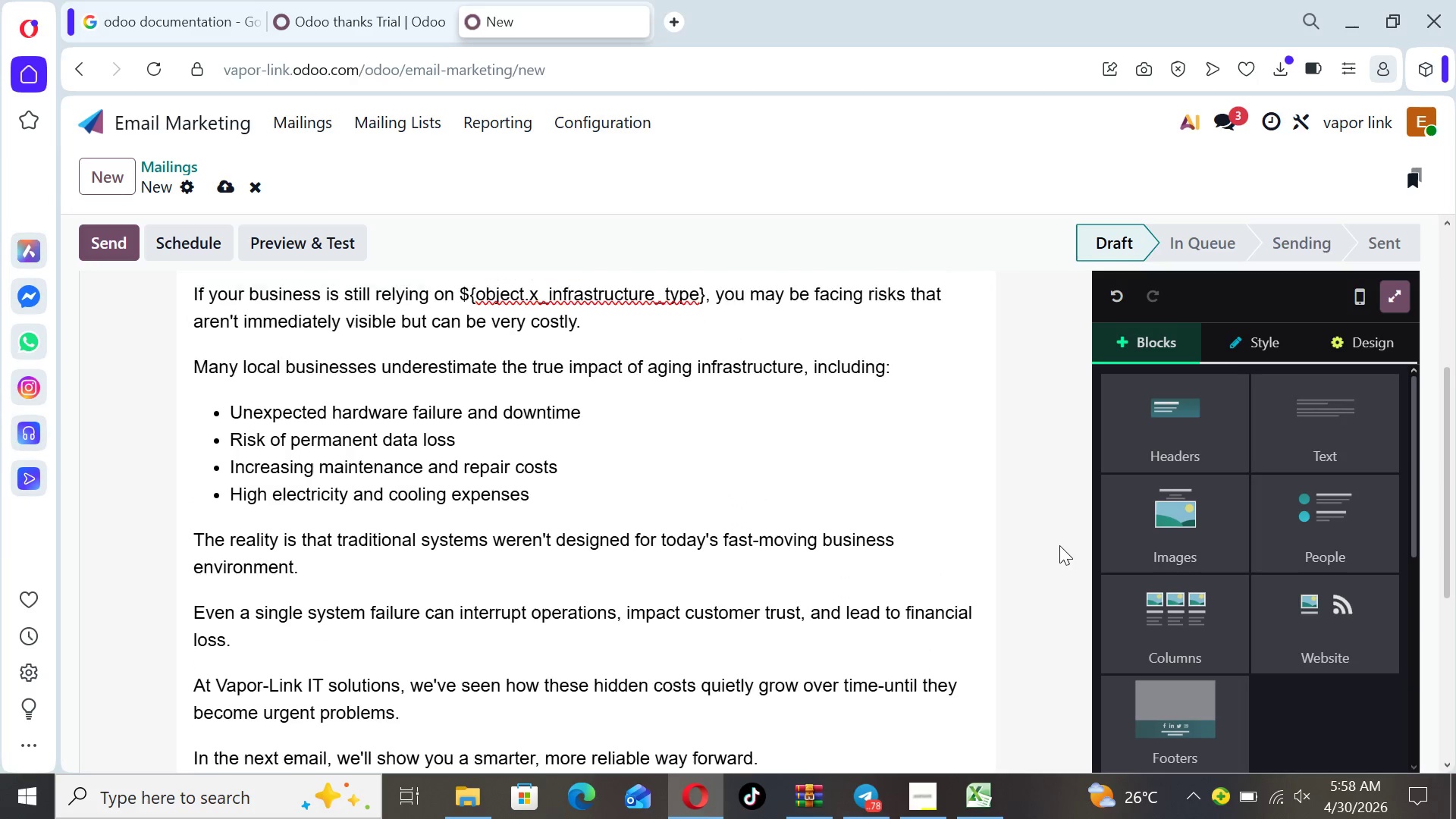 
key(ArrowUp)
 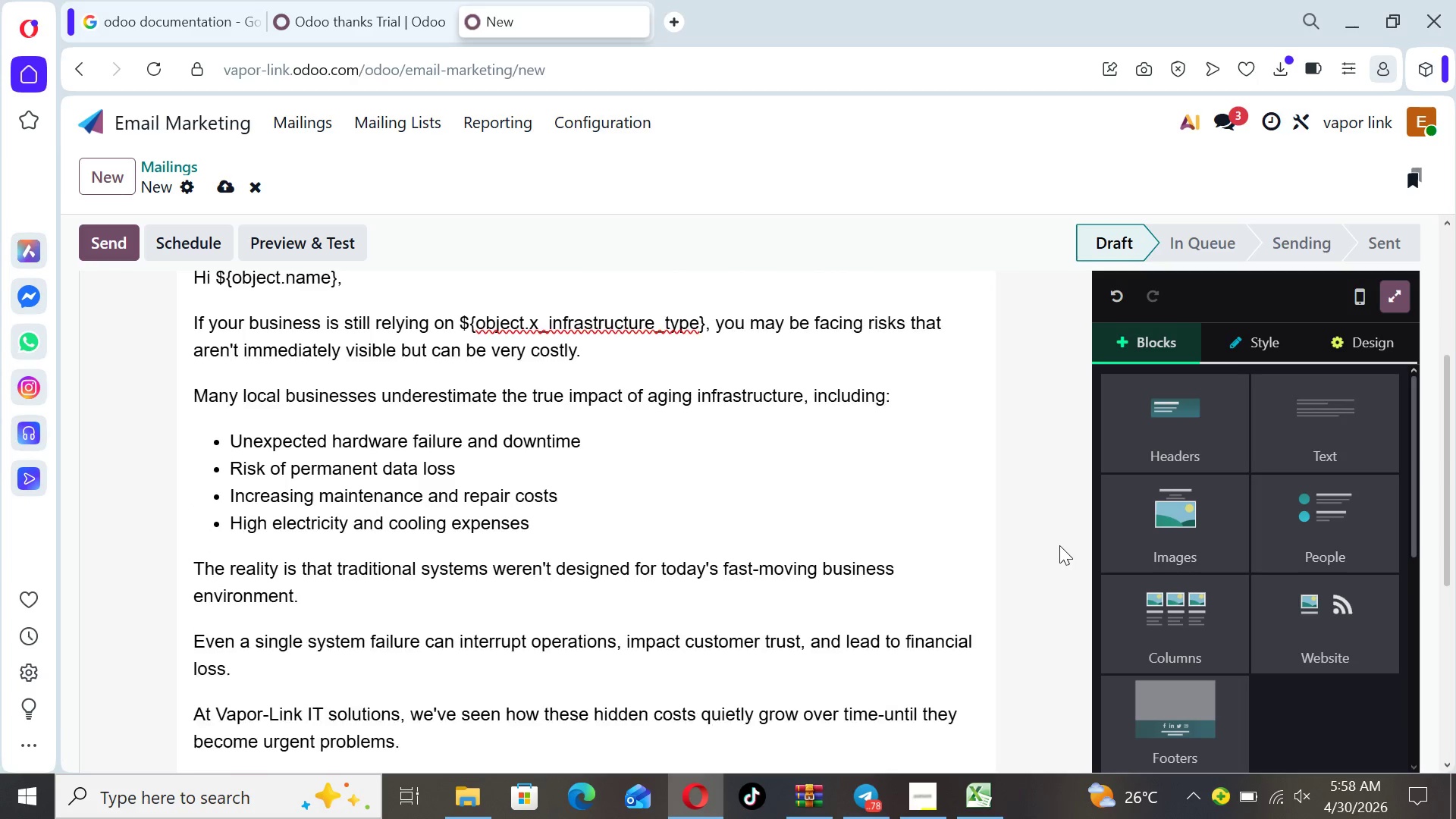 
key(ArrowUp)
 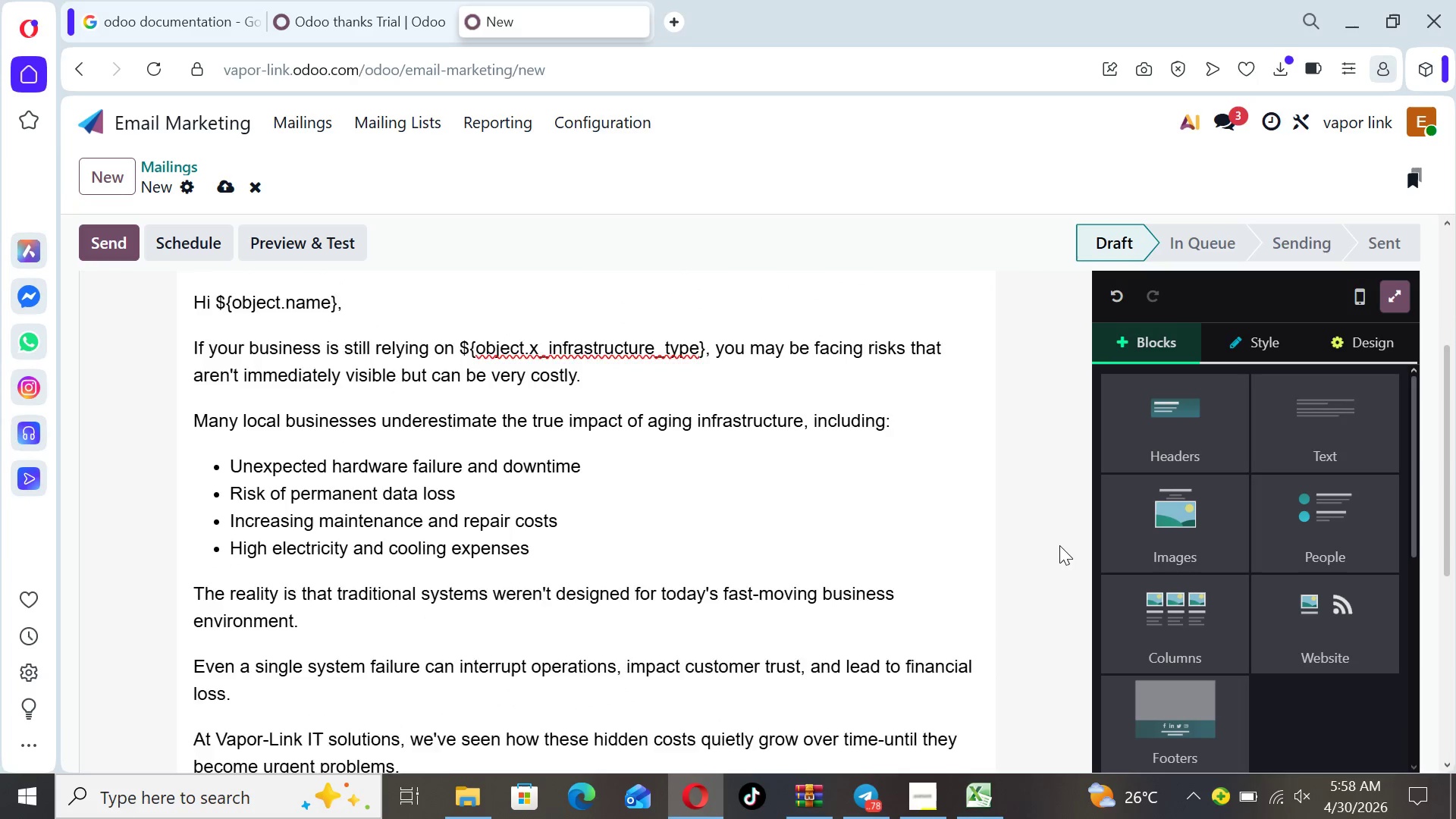 
key(ArrowUp)
 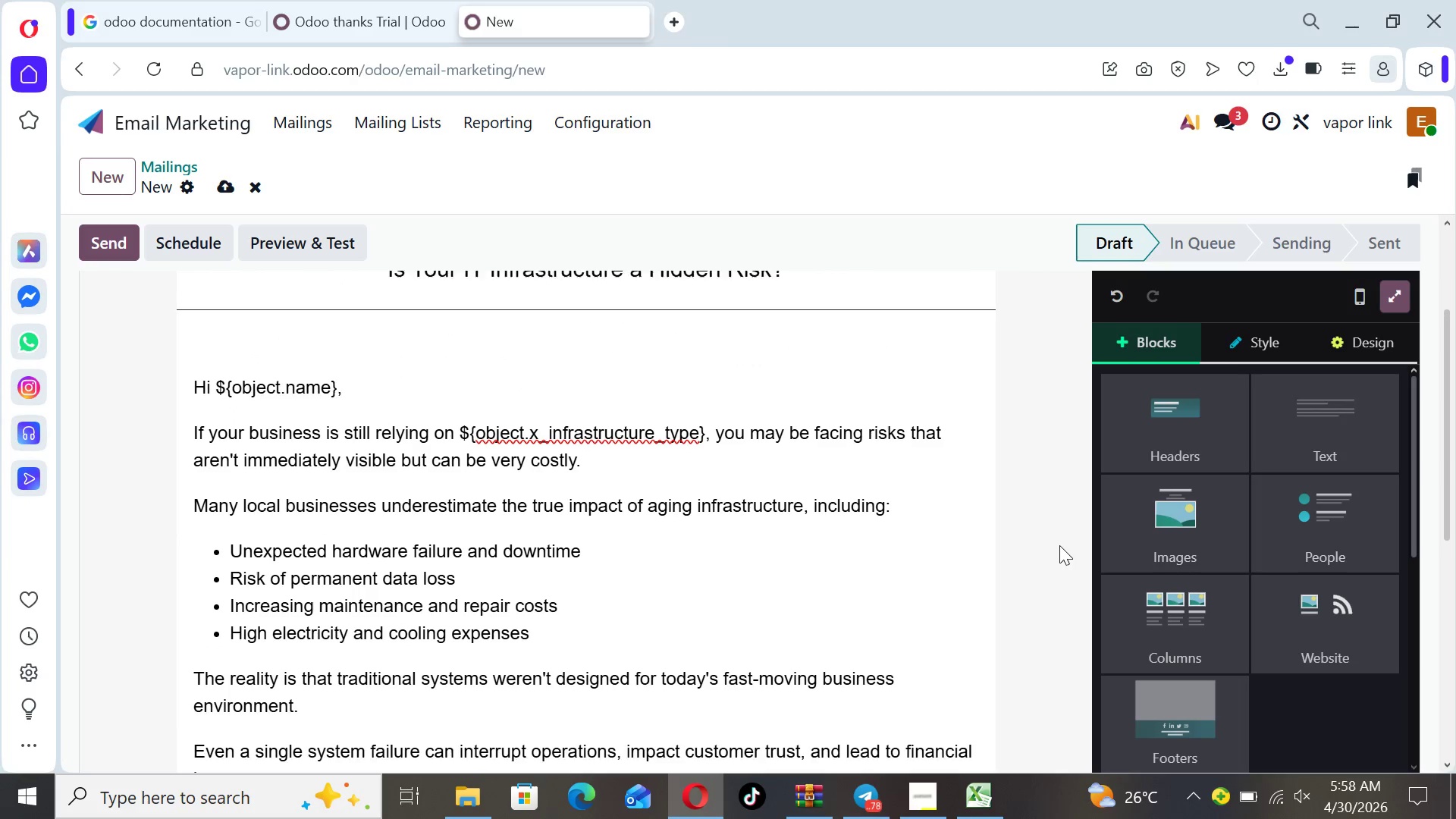 
key(ArrowUp)
 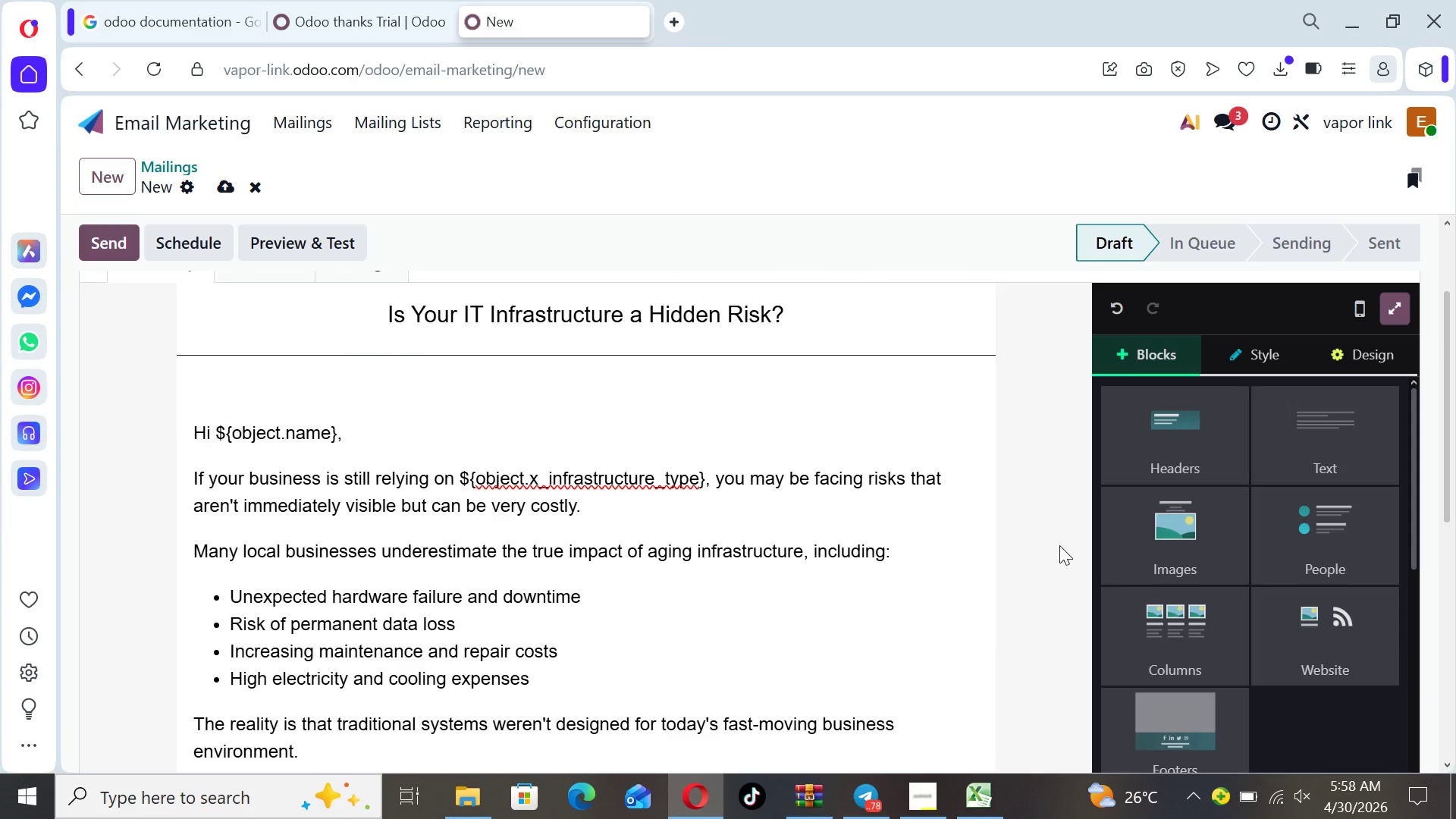 
key(ArrowUp)
 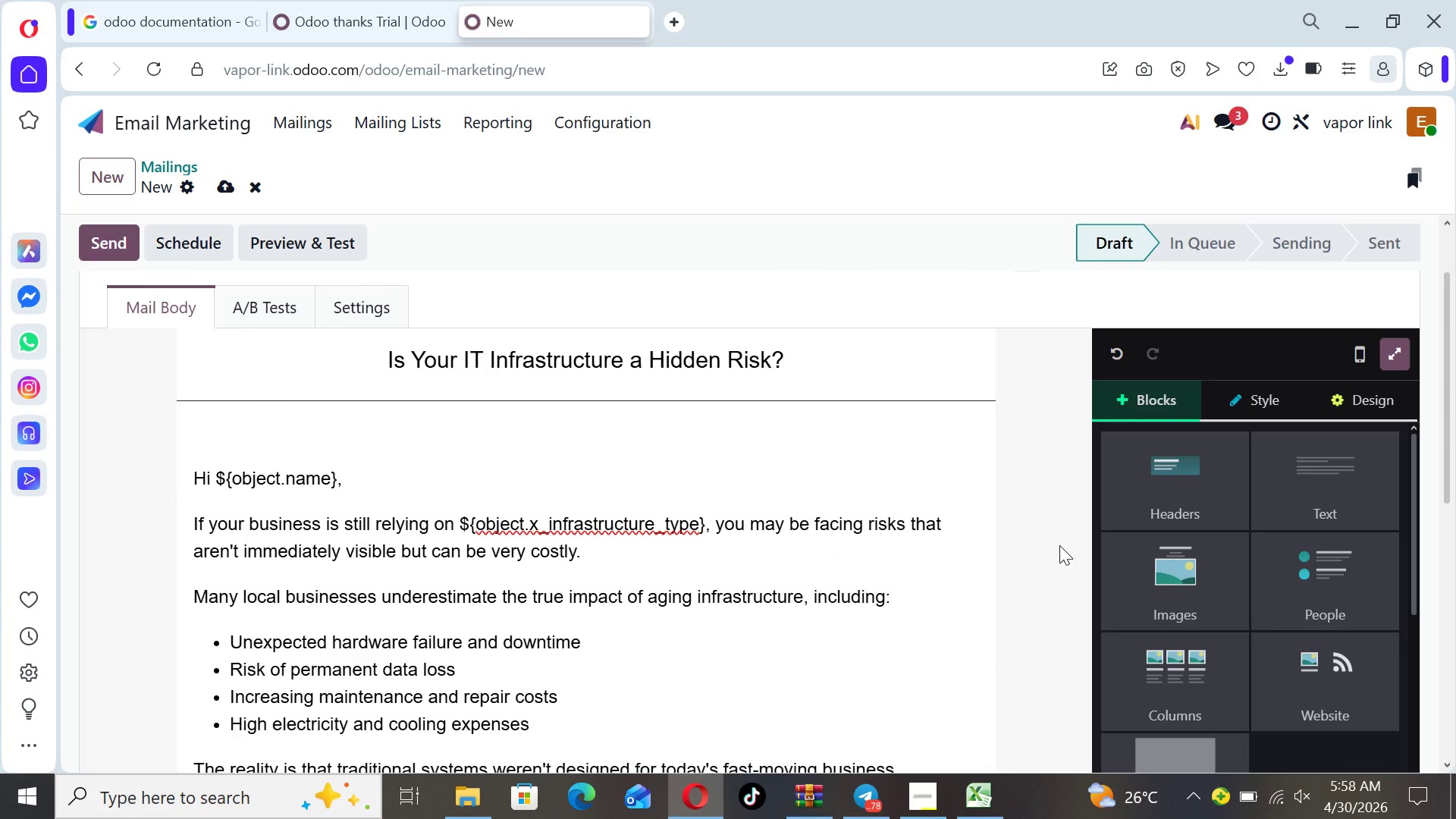 
key(ArrowUp)
 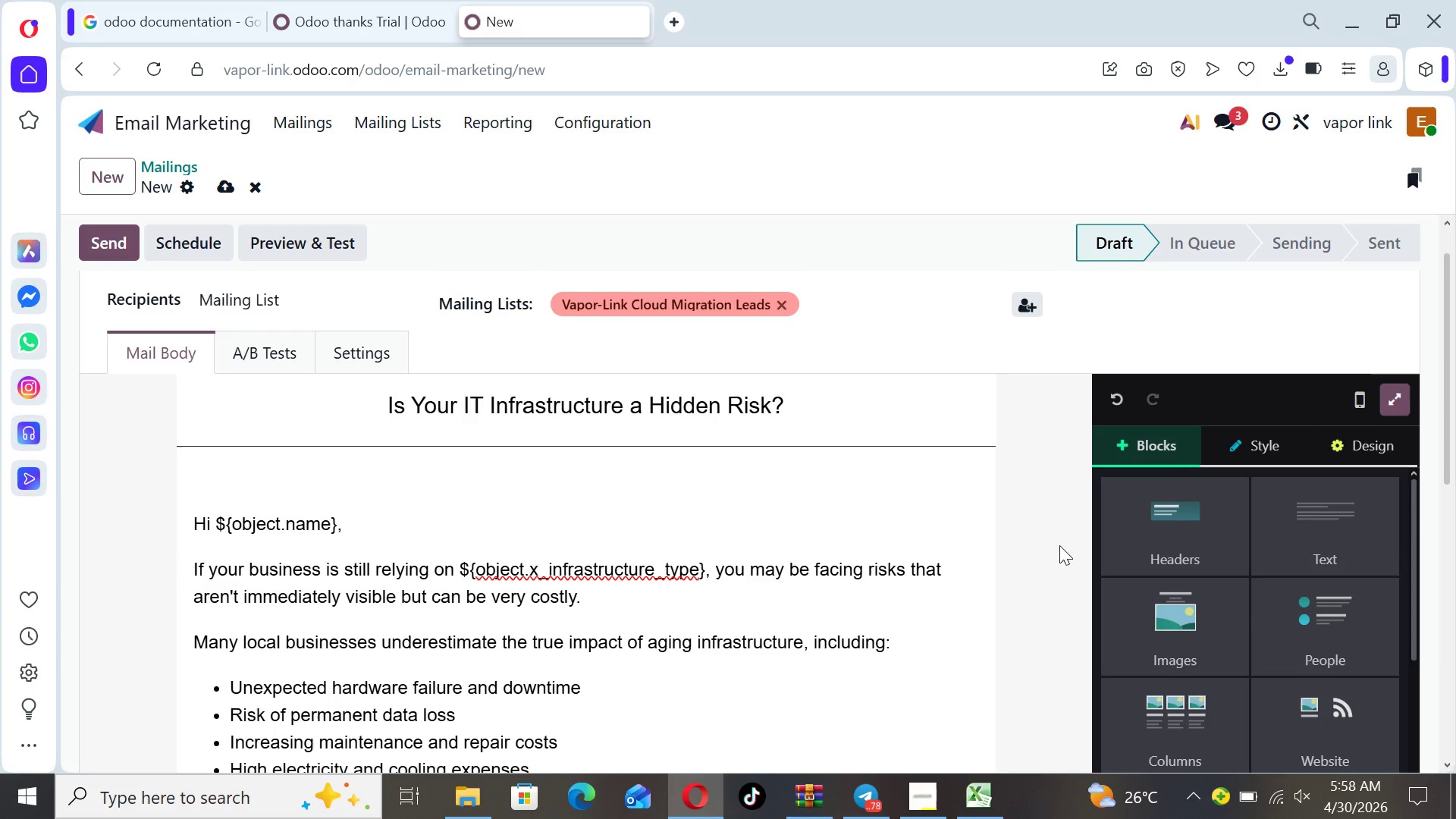 
key(ArrowDown)
 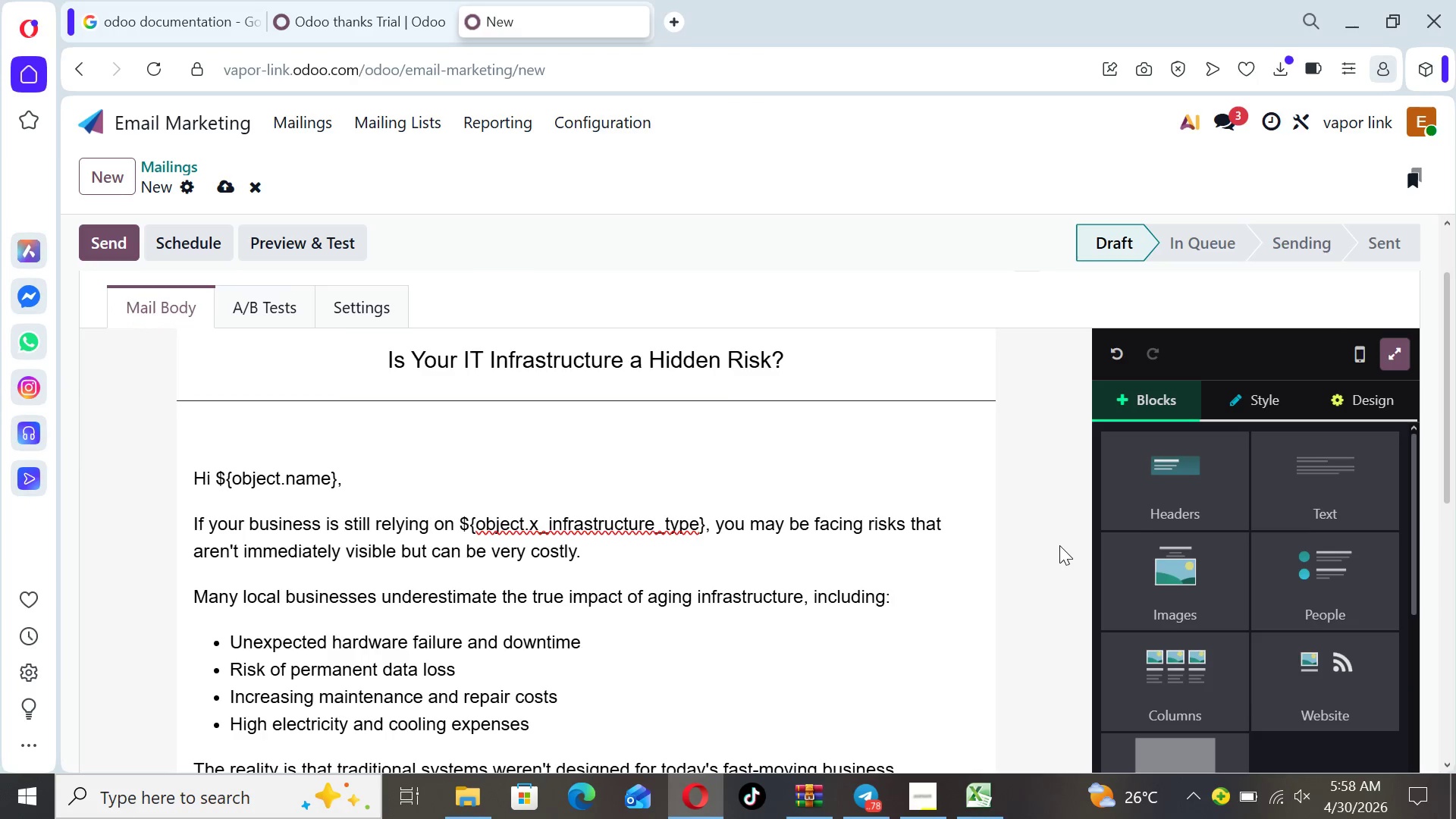 
key(ArrowDown)
 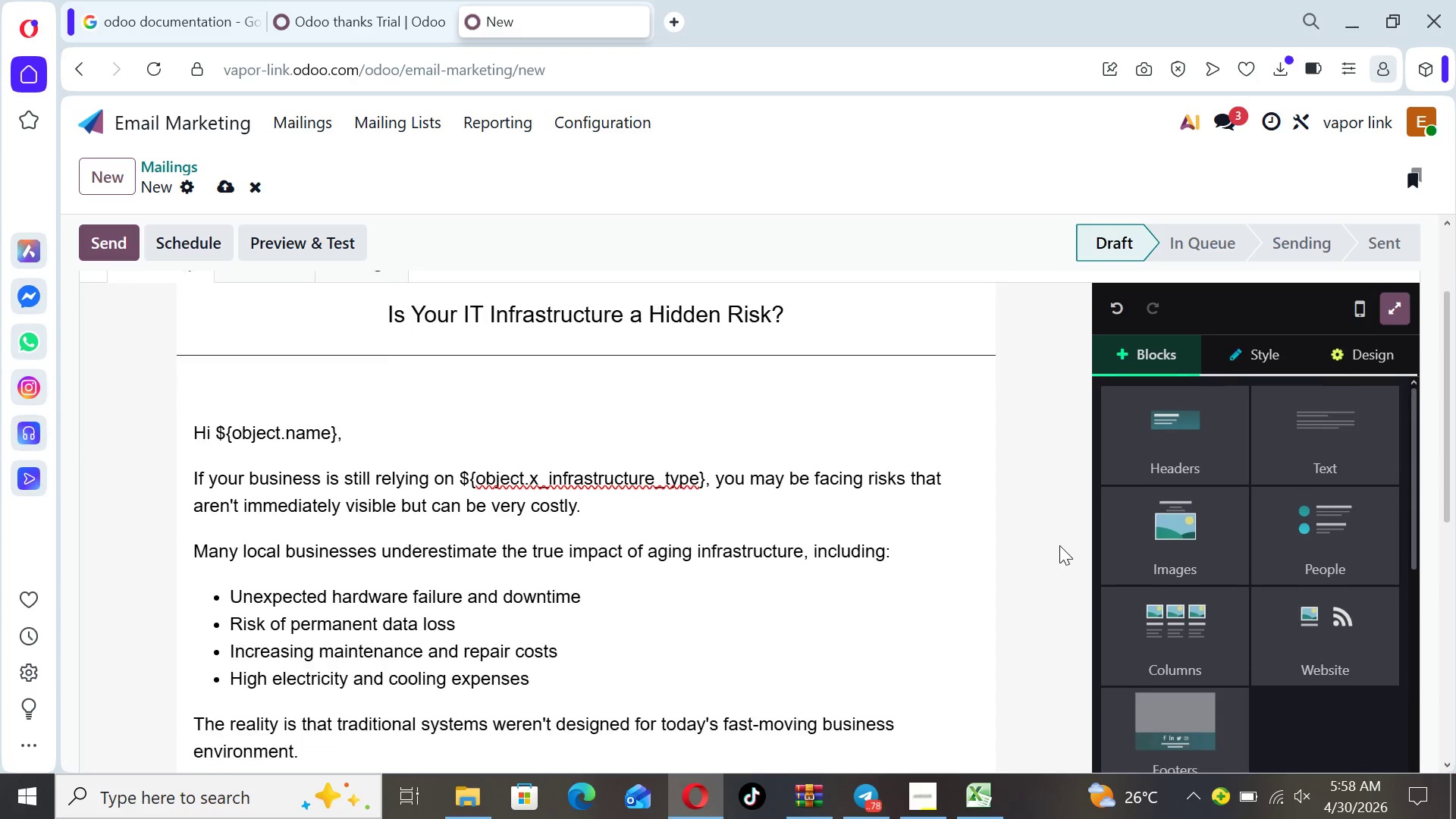 
key(ArrowDown)
 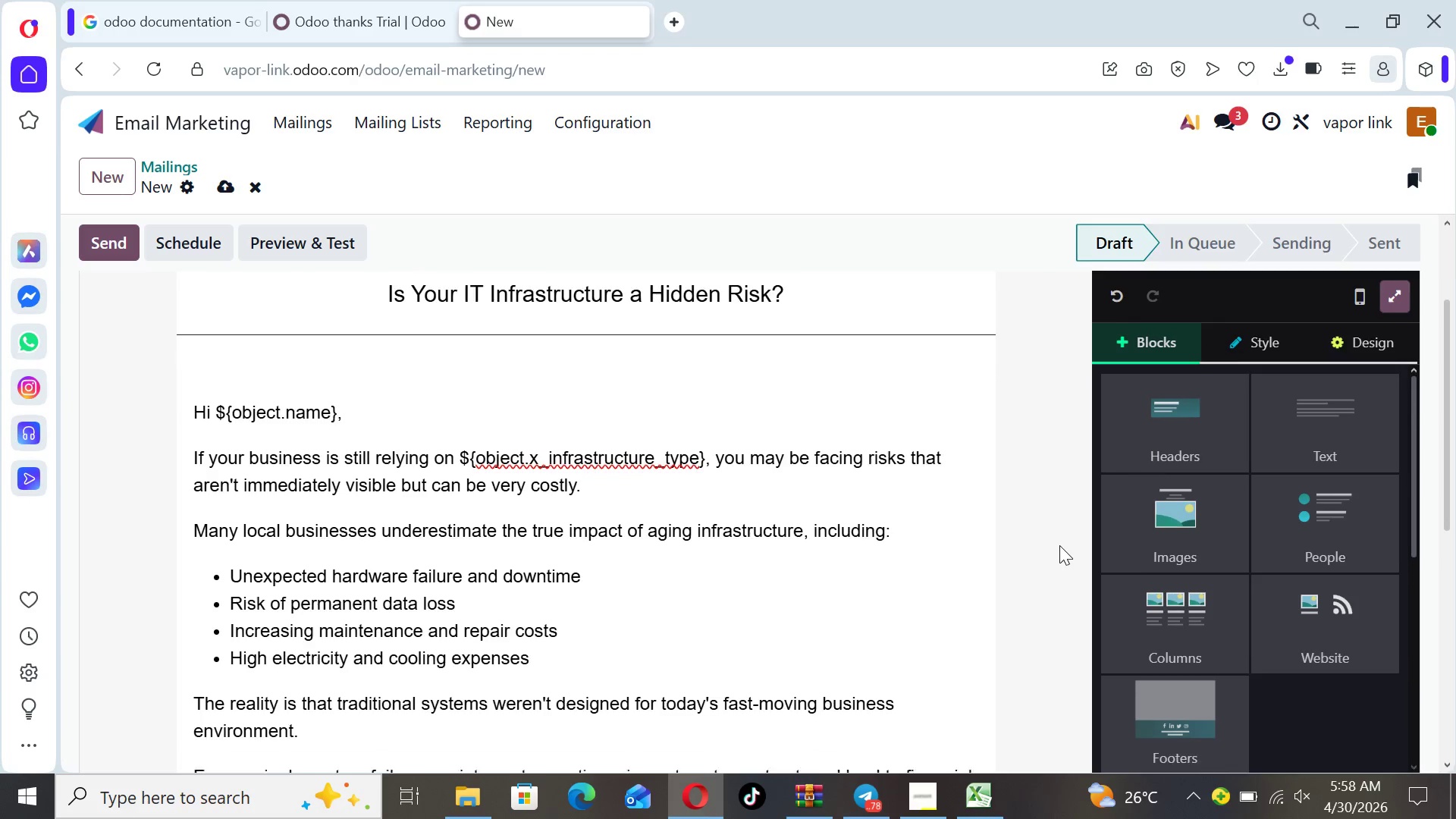 
key(ArrowDown)
 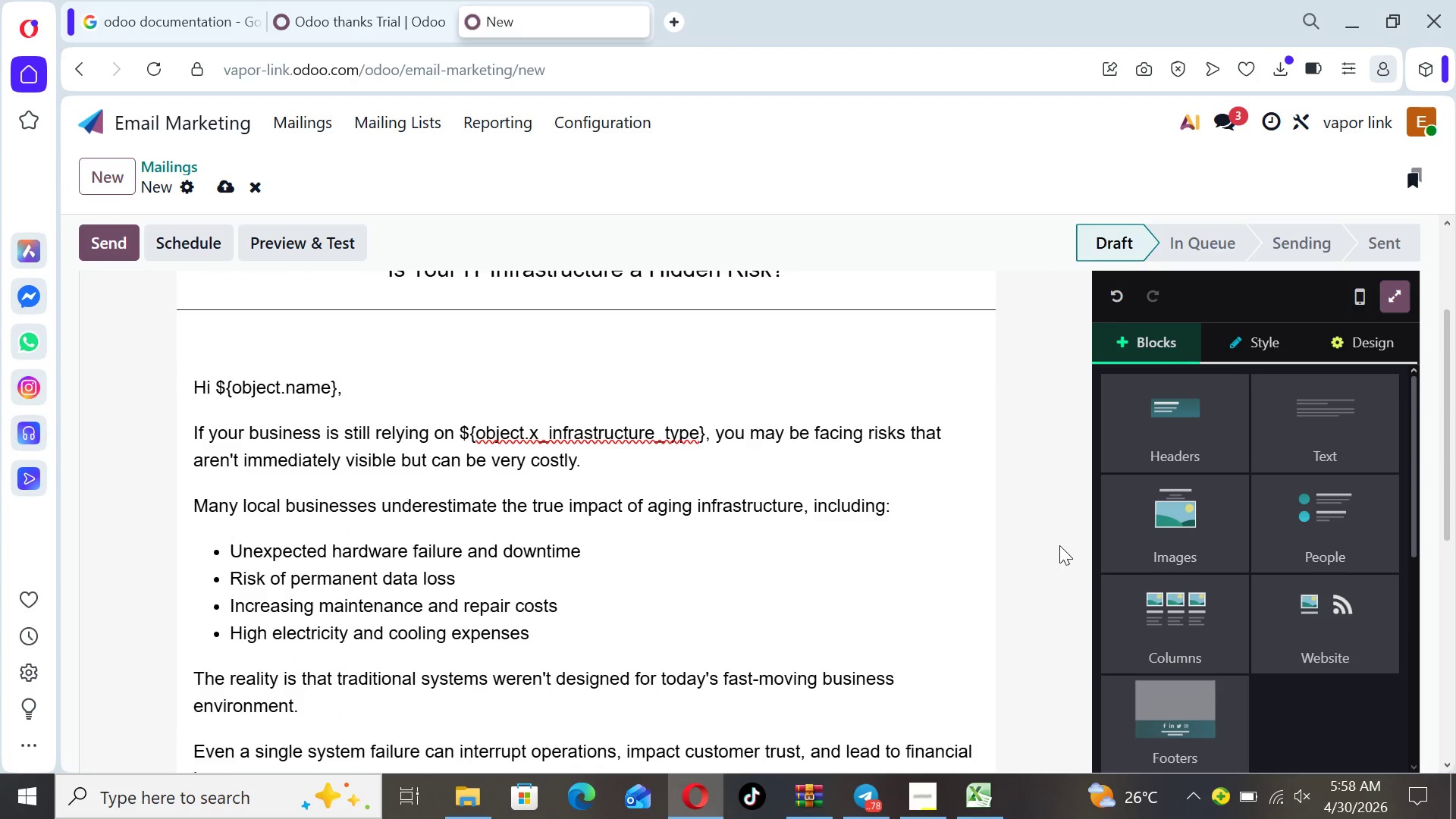 
key(ArrowDown)
 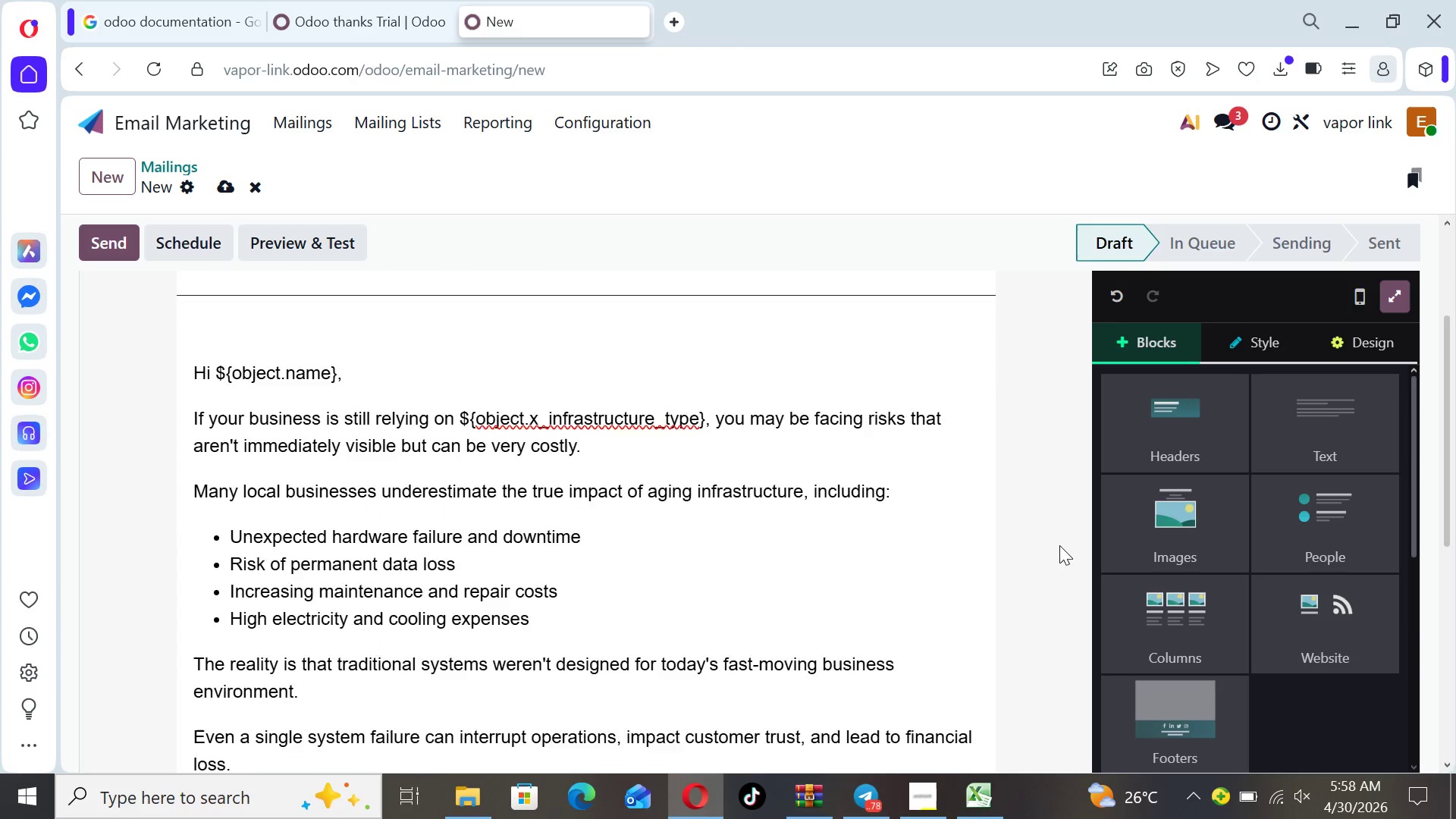 
key(ArrowDown)
 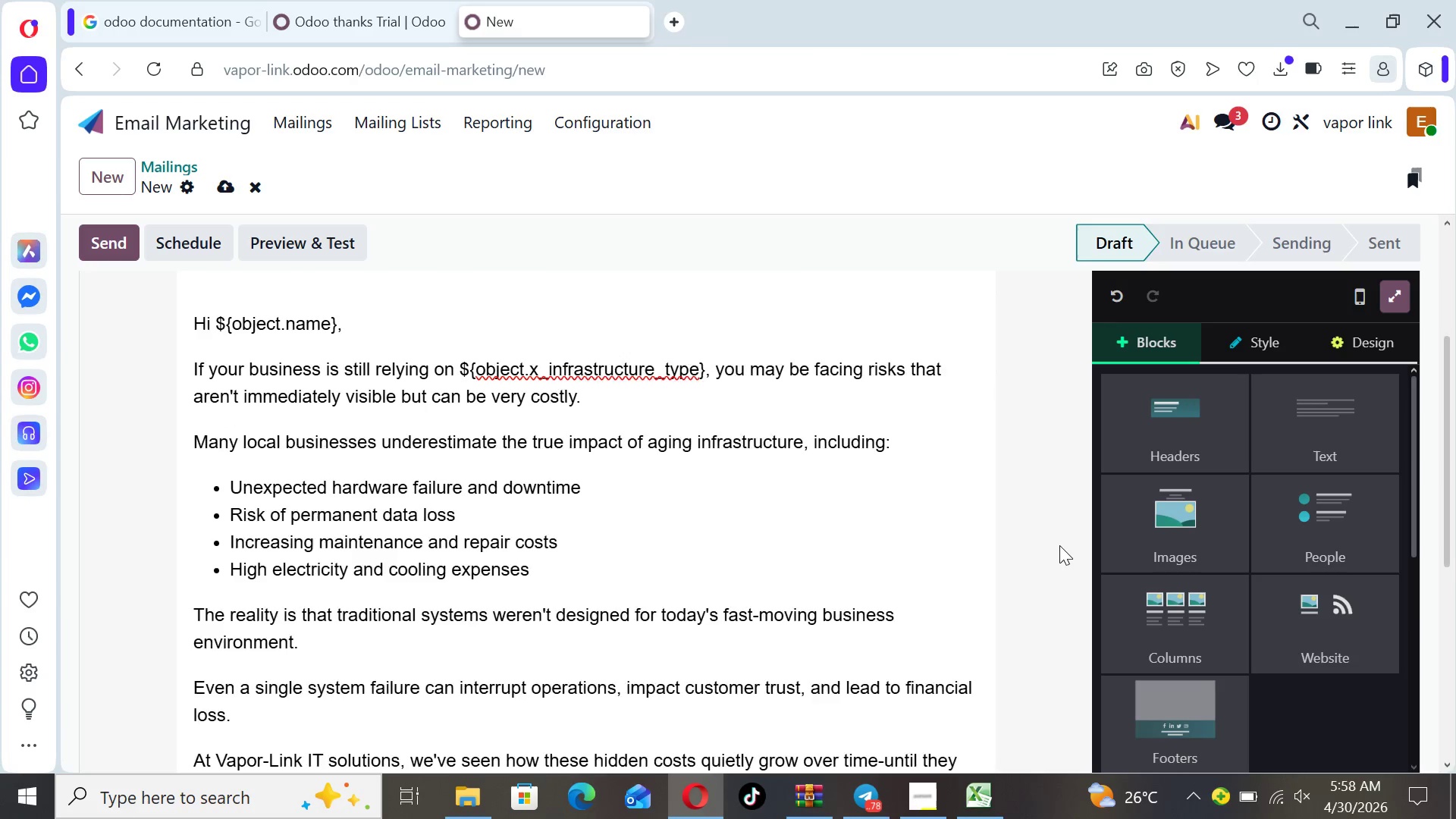 
key(ArrowDown)
 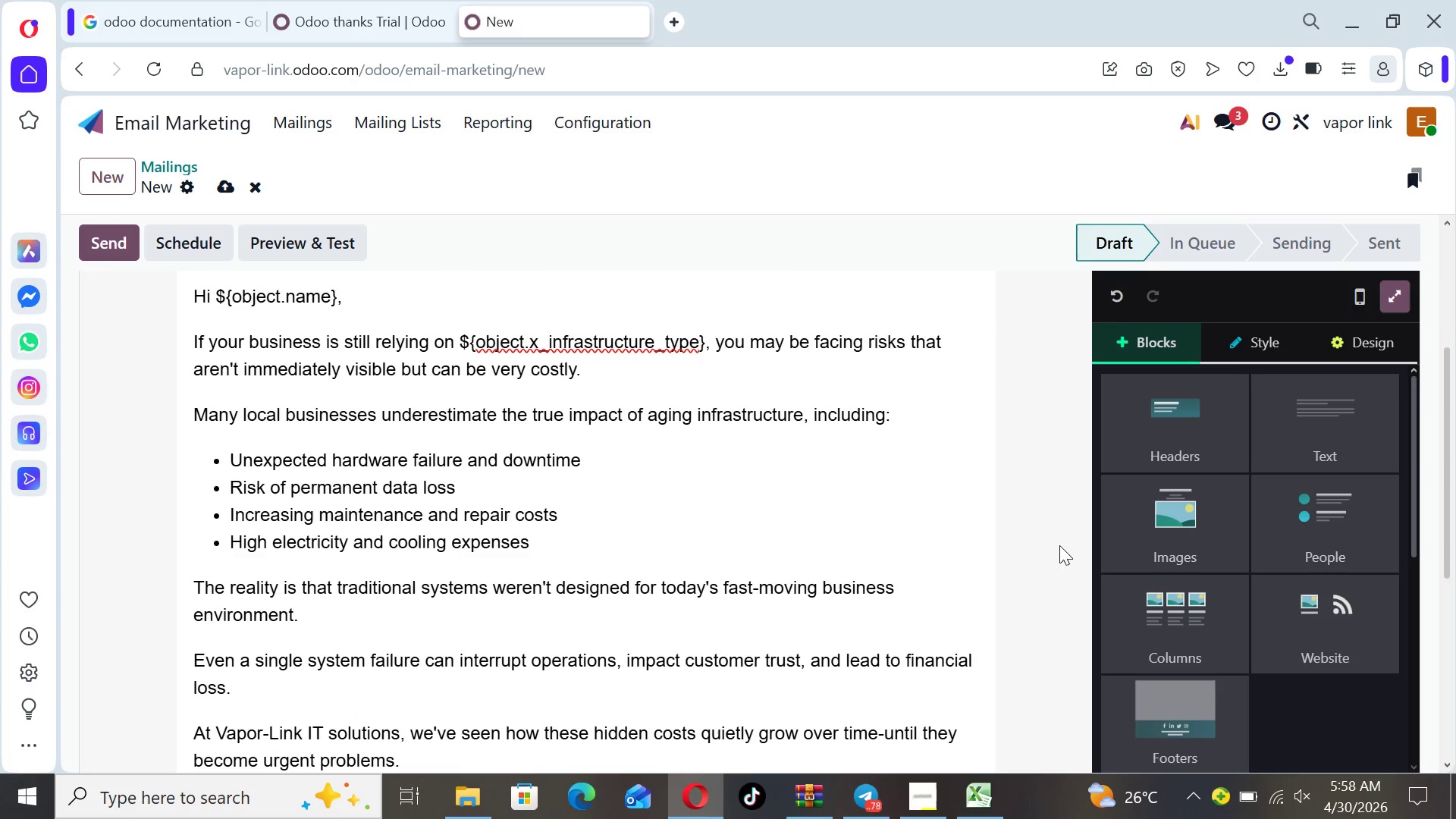 
key(ArrowDown)
 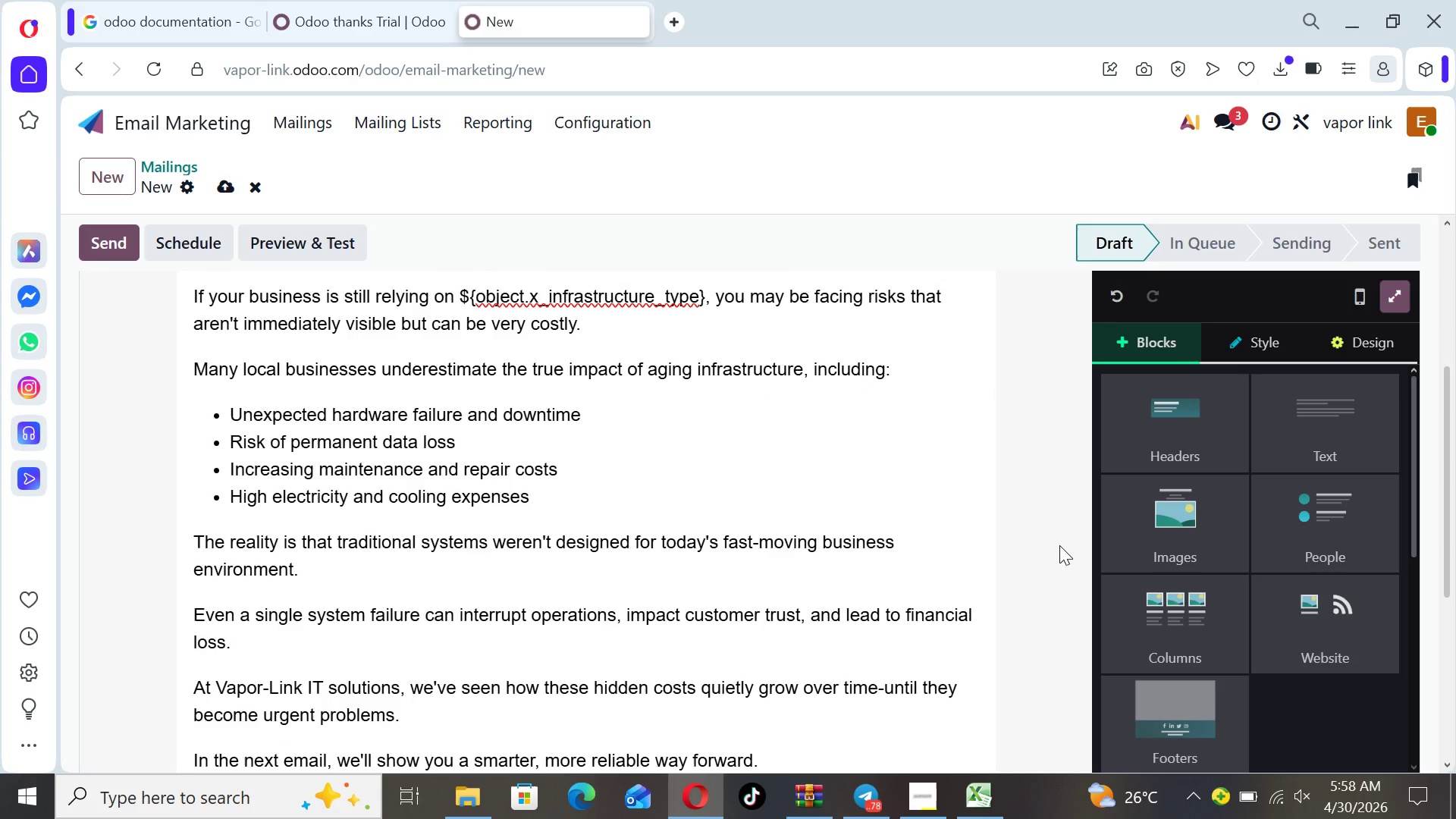 
key(ArrowDown)
 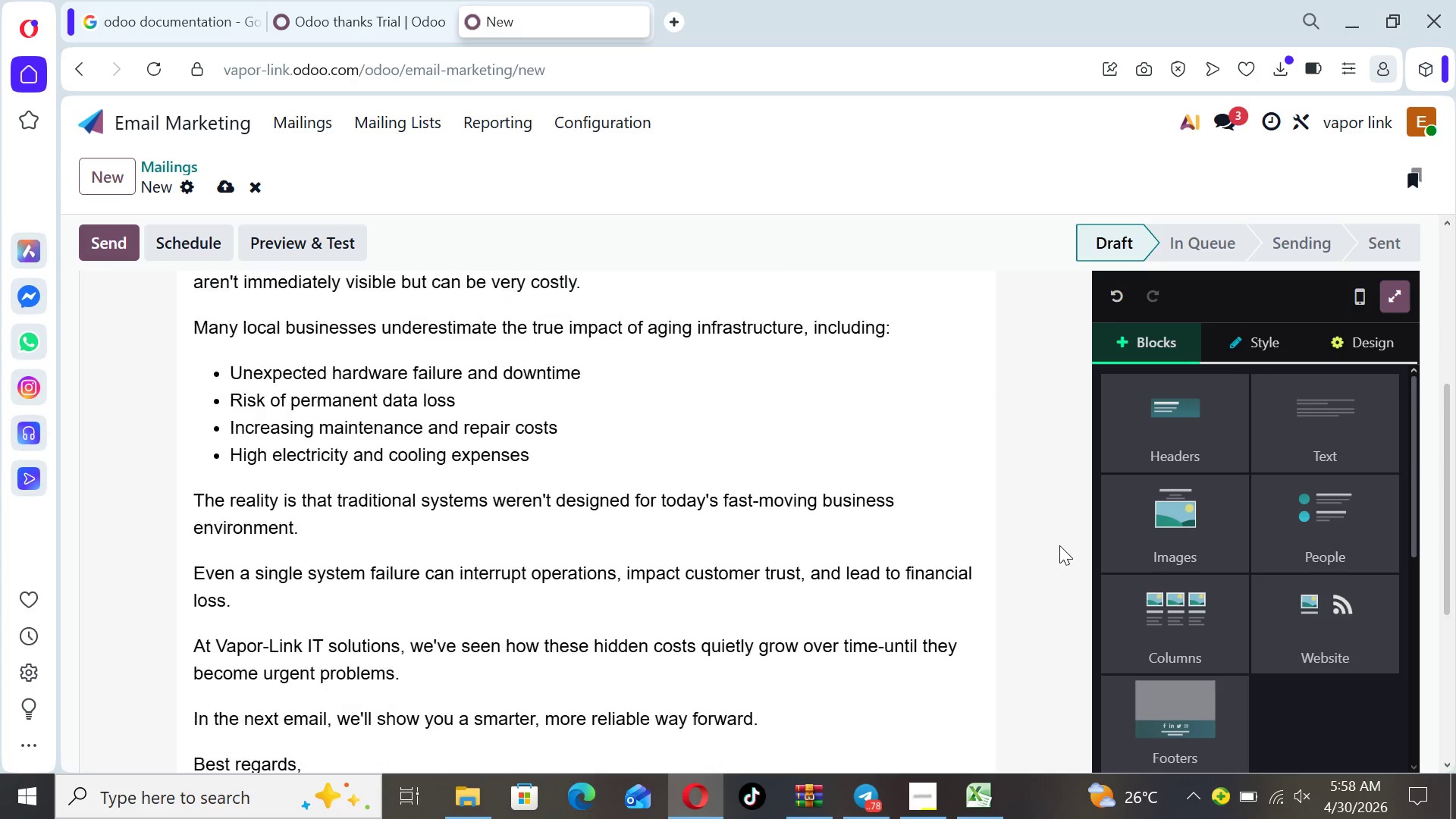 
key(ArrowDown)
 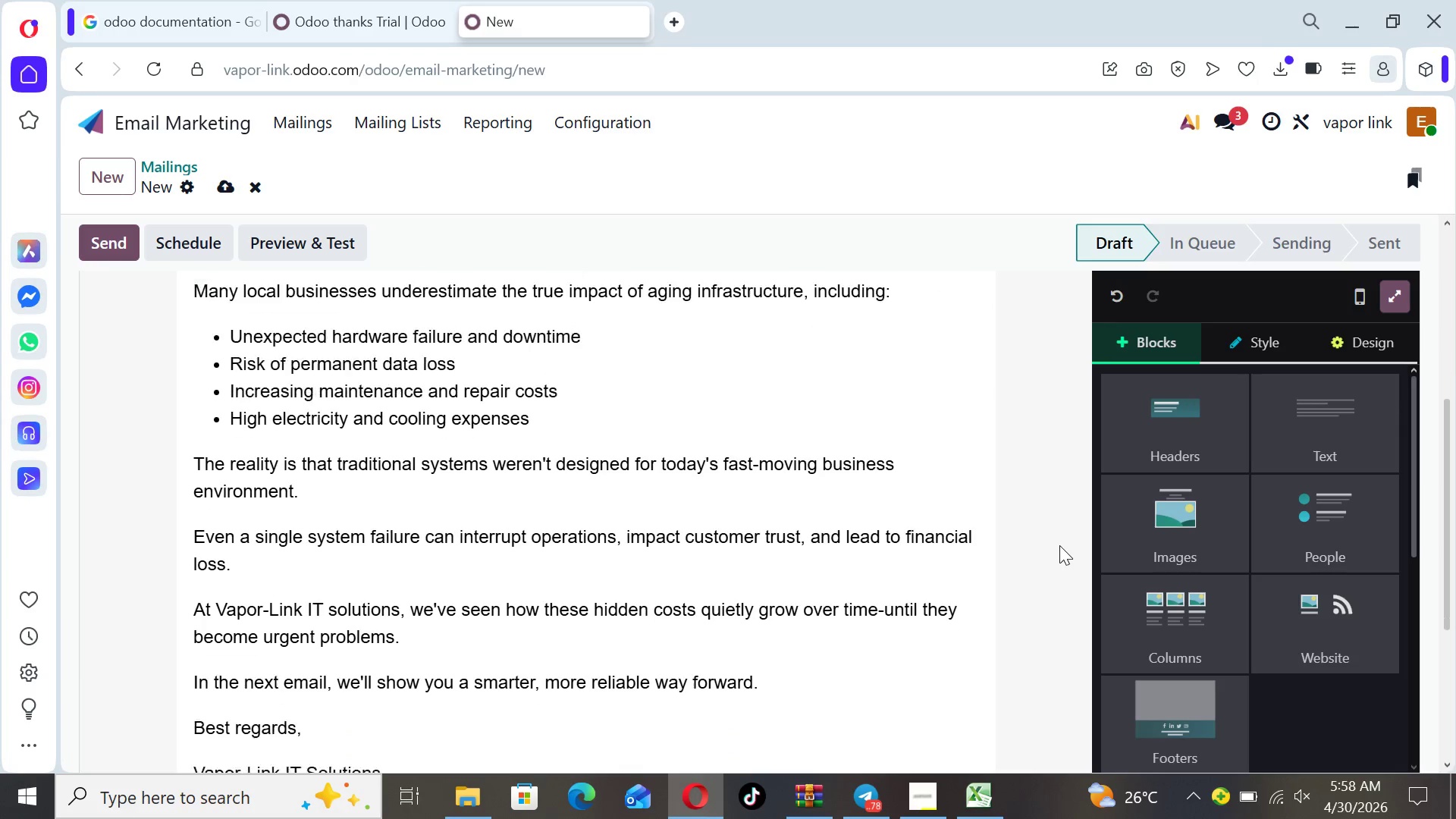 
key(ArrowDown)
 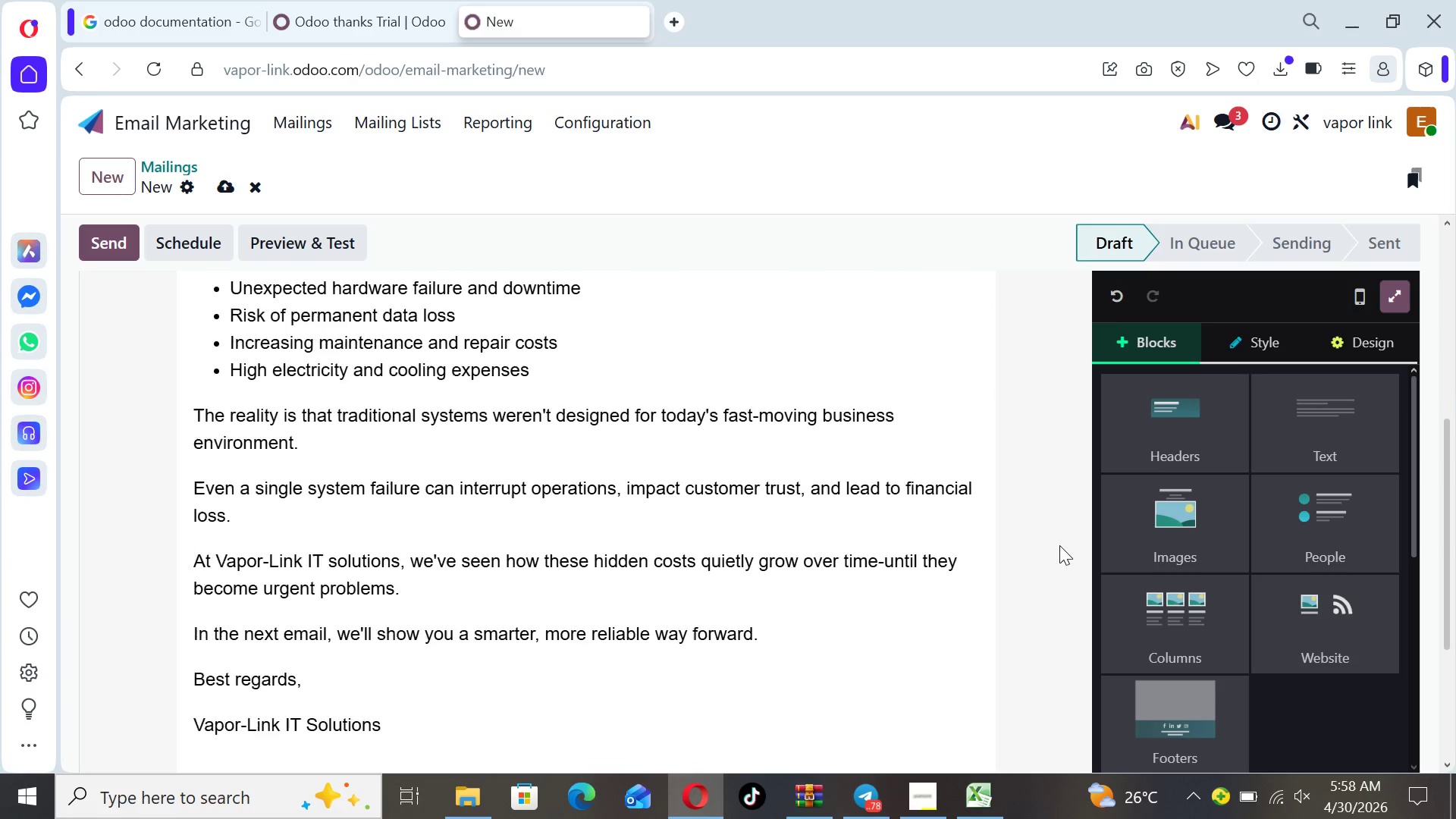 
key(ArrowDown)
 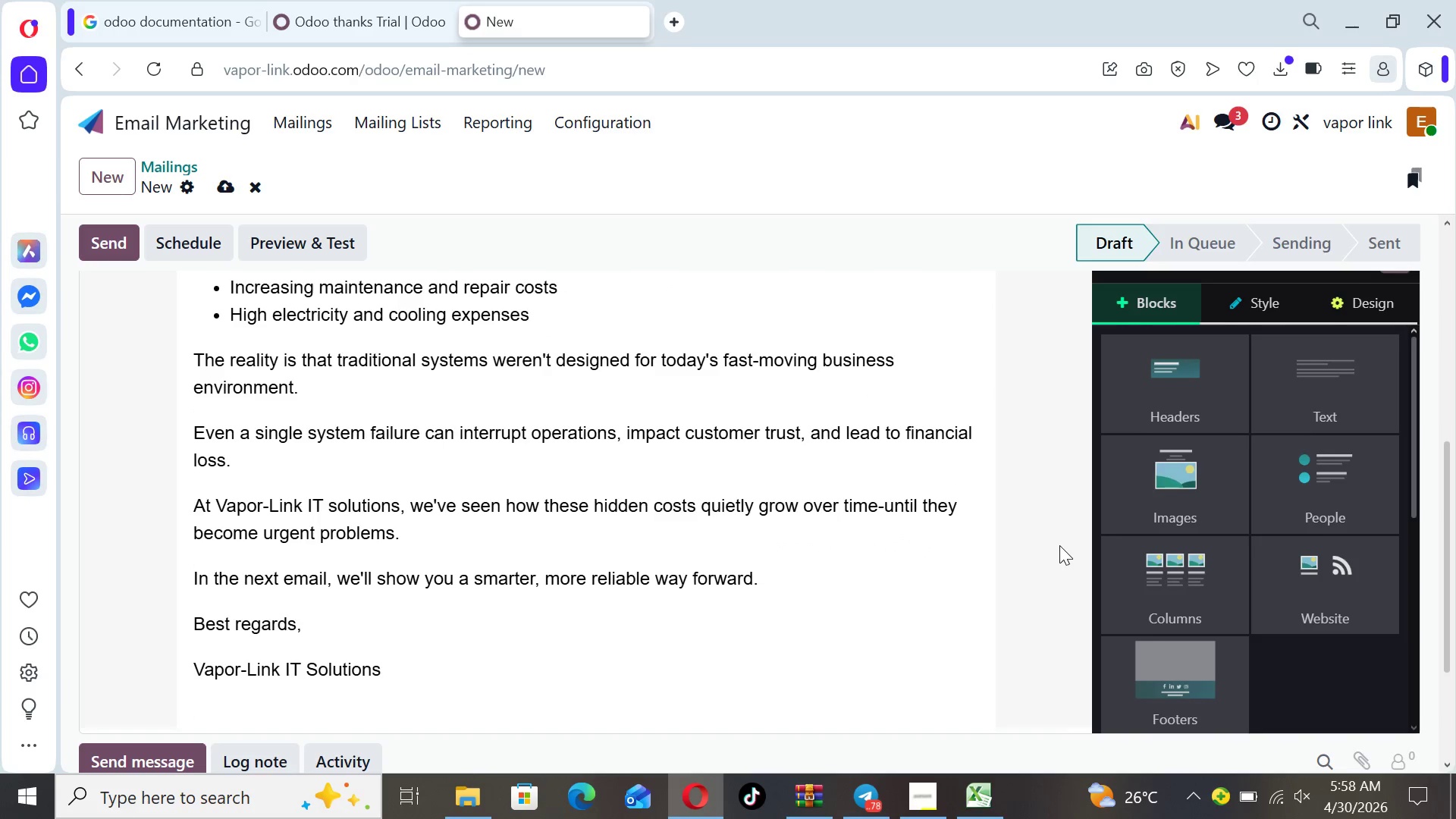 
key(ArrowDown)
 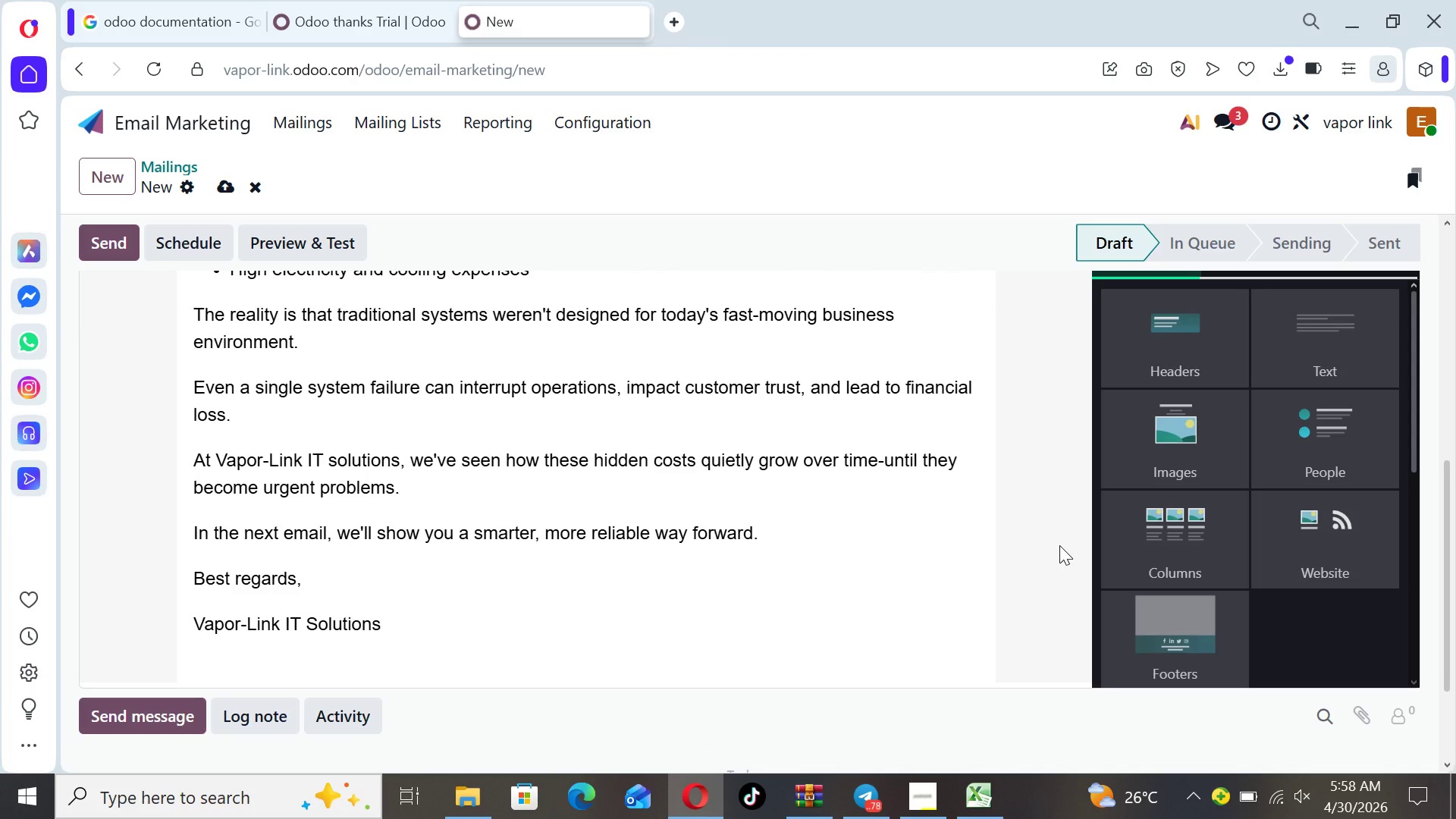 
key(ArrowUp)
 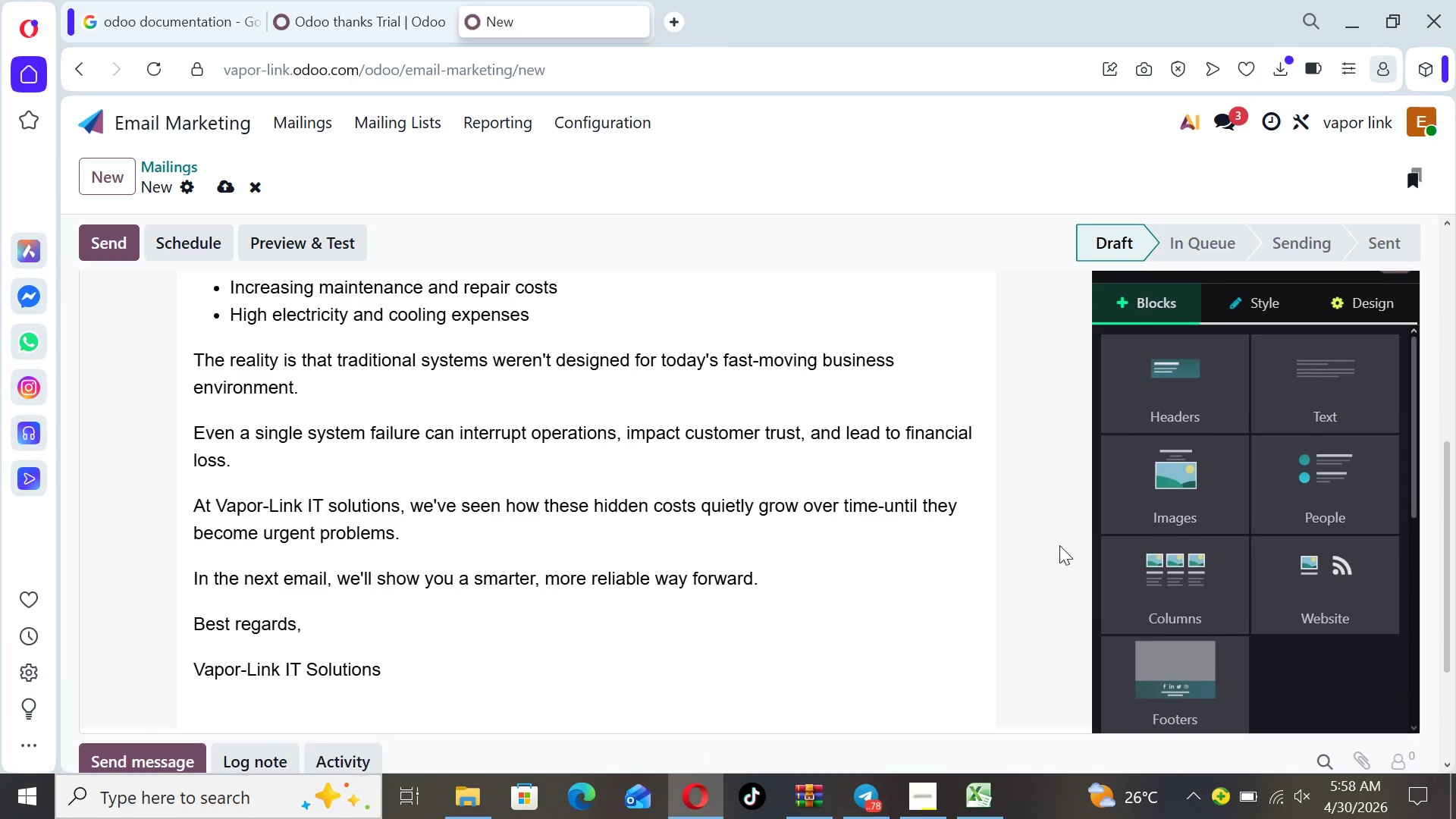 
key(ArrowUp)
 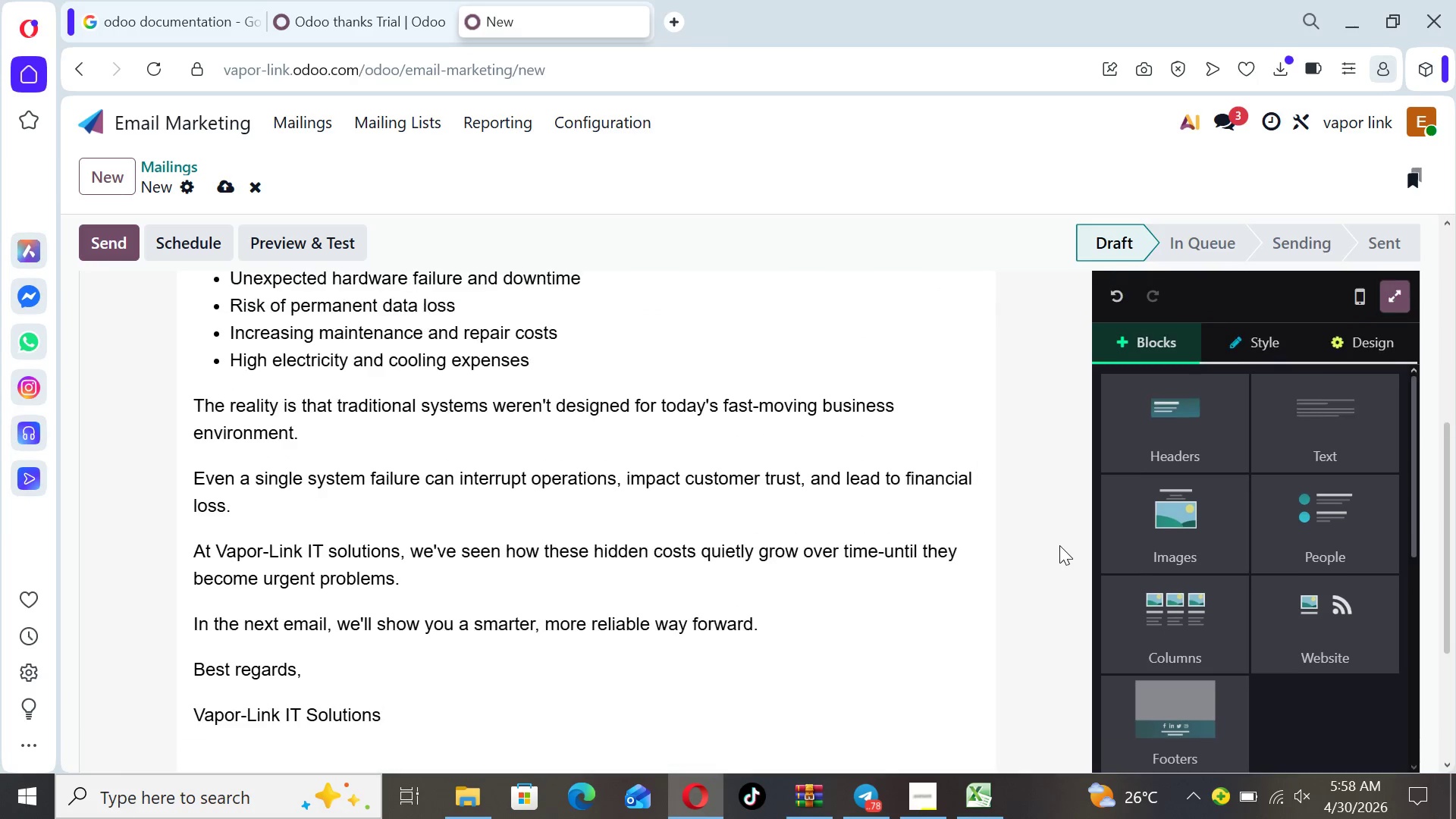 
key(ArrowUp)
 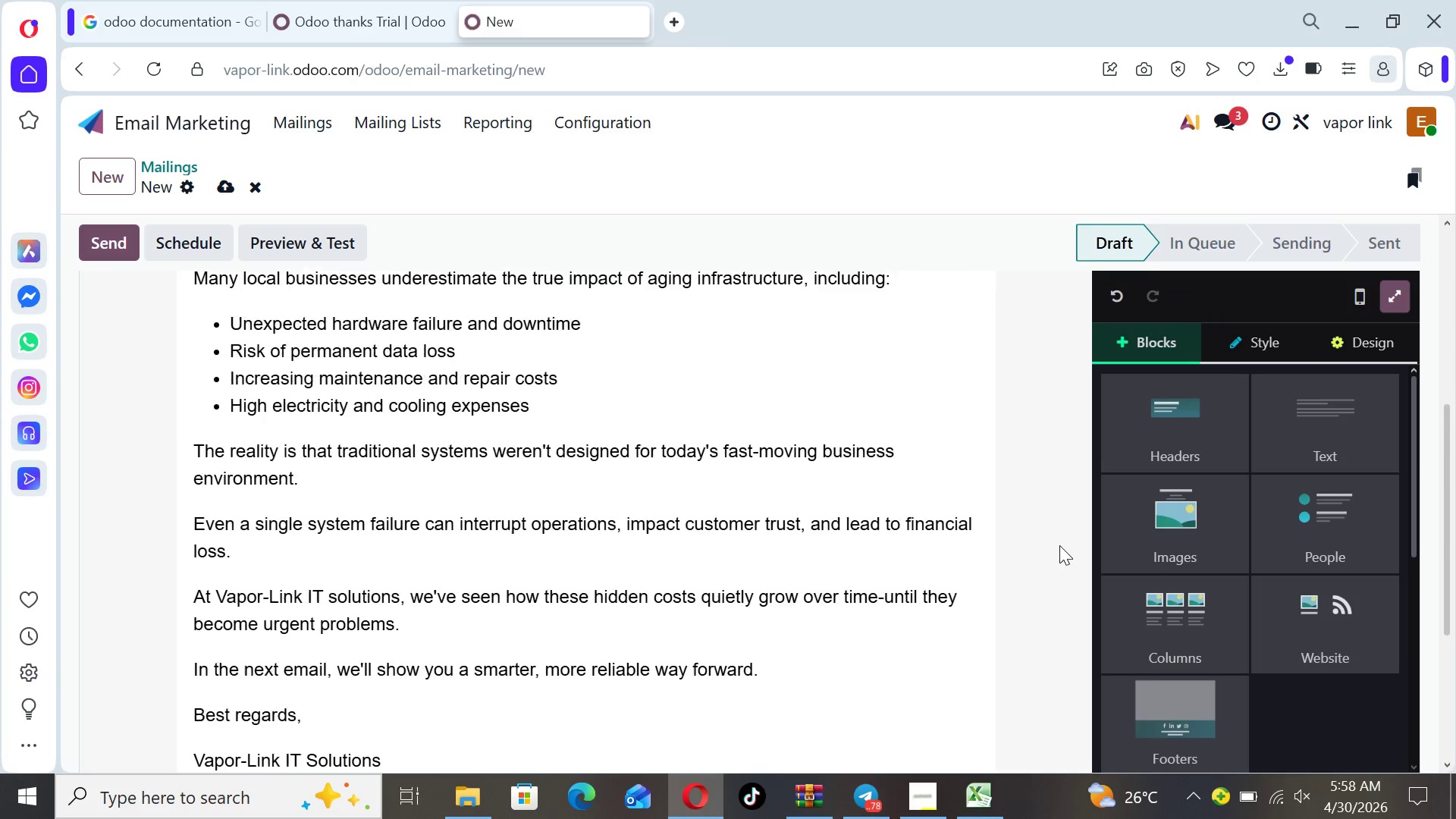 
key(ArrowUp)
 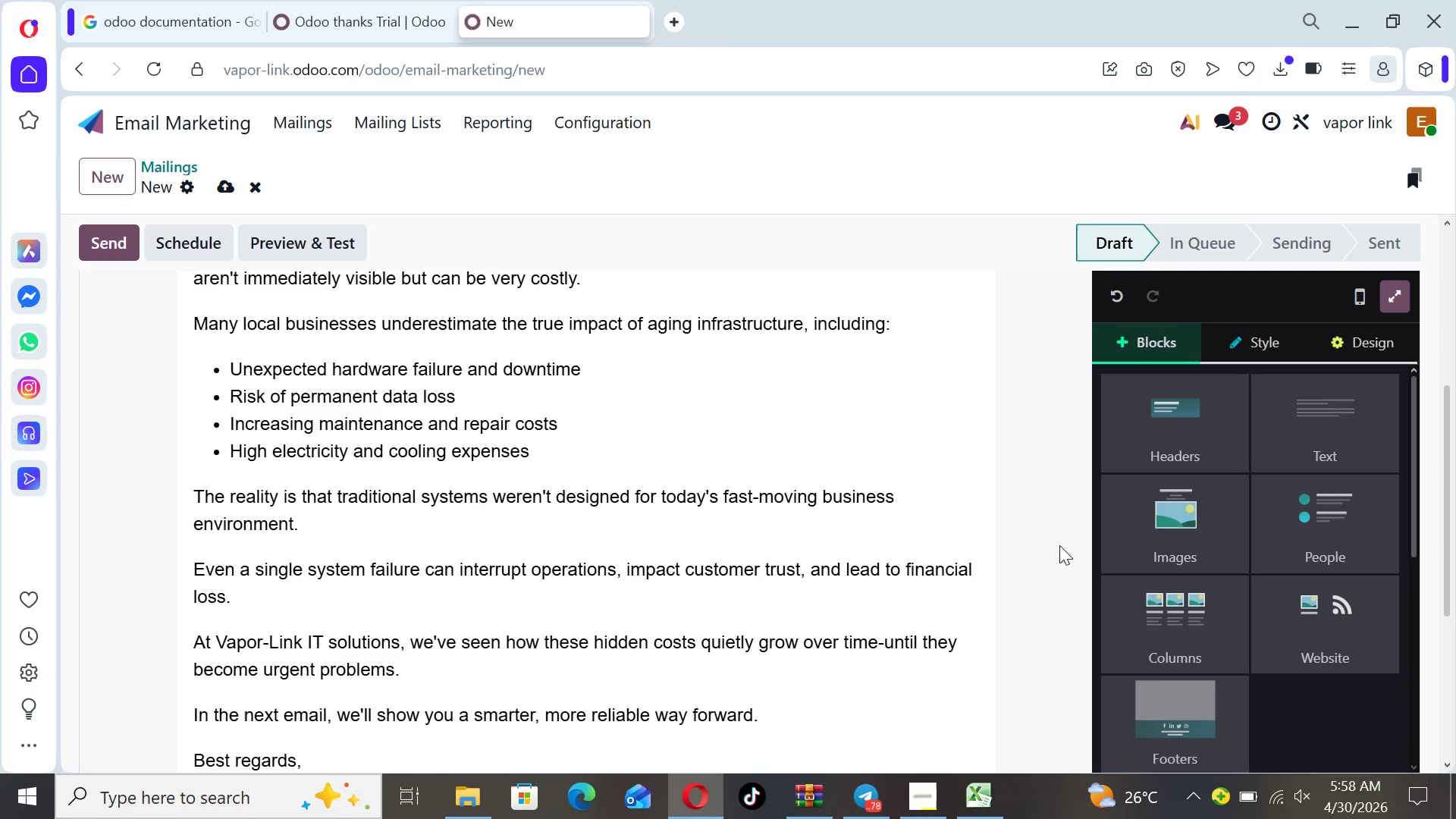 
key(ArrowUp)
 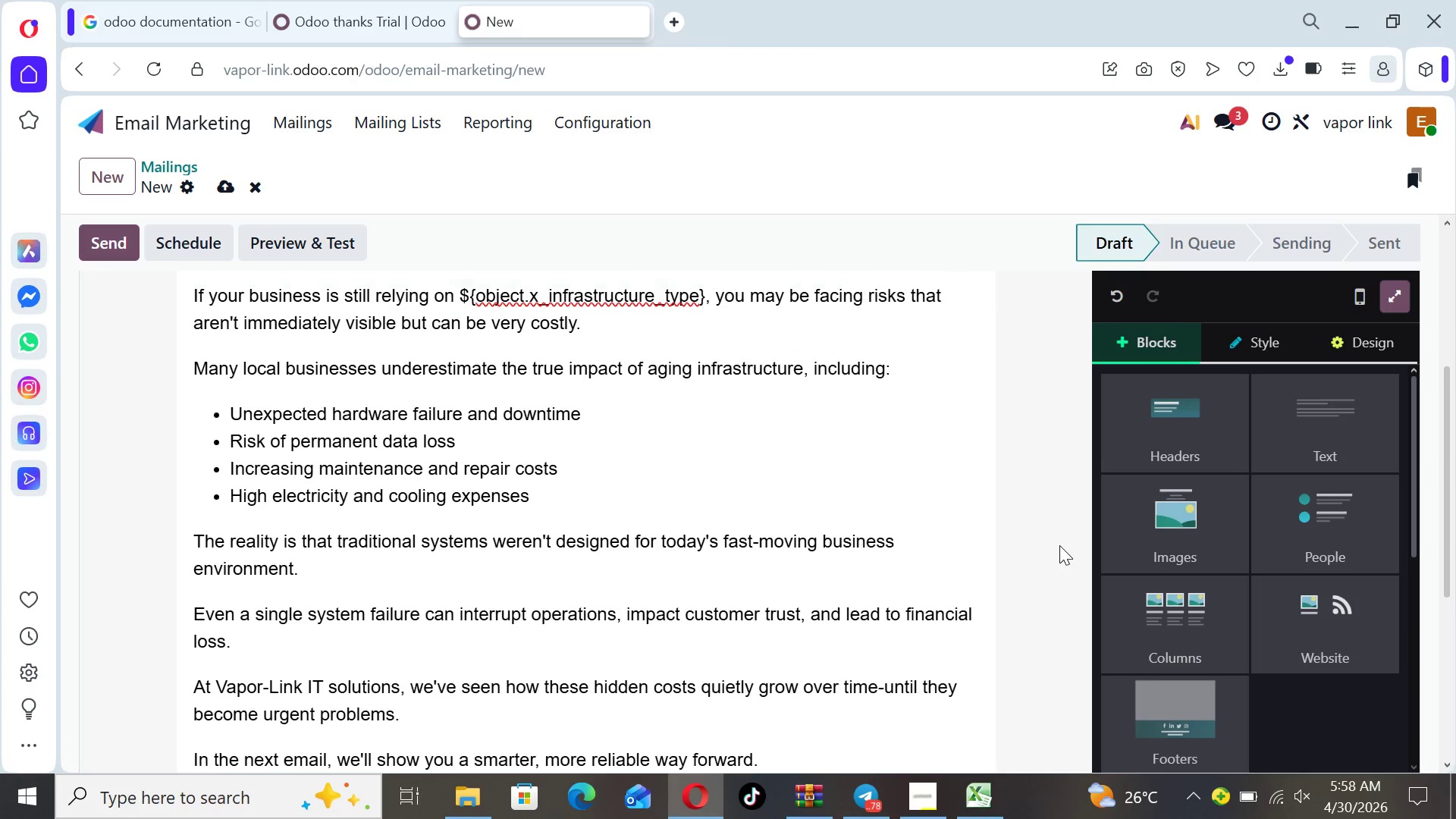 
key(ArrowUp)
 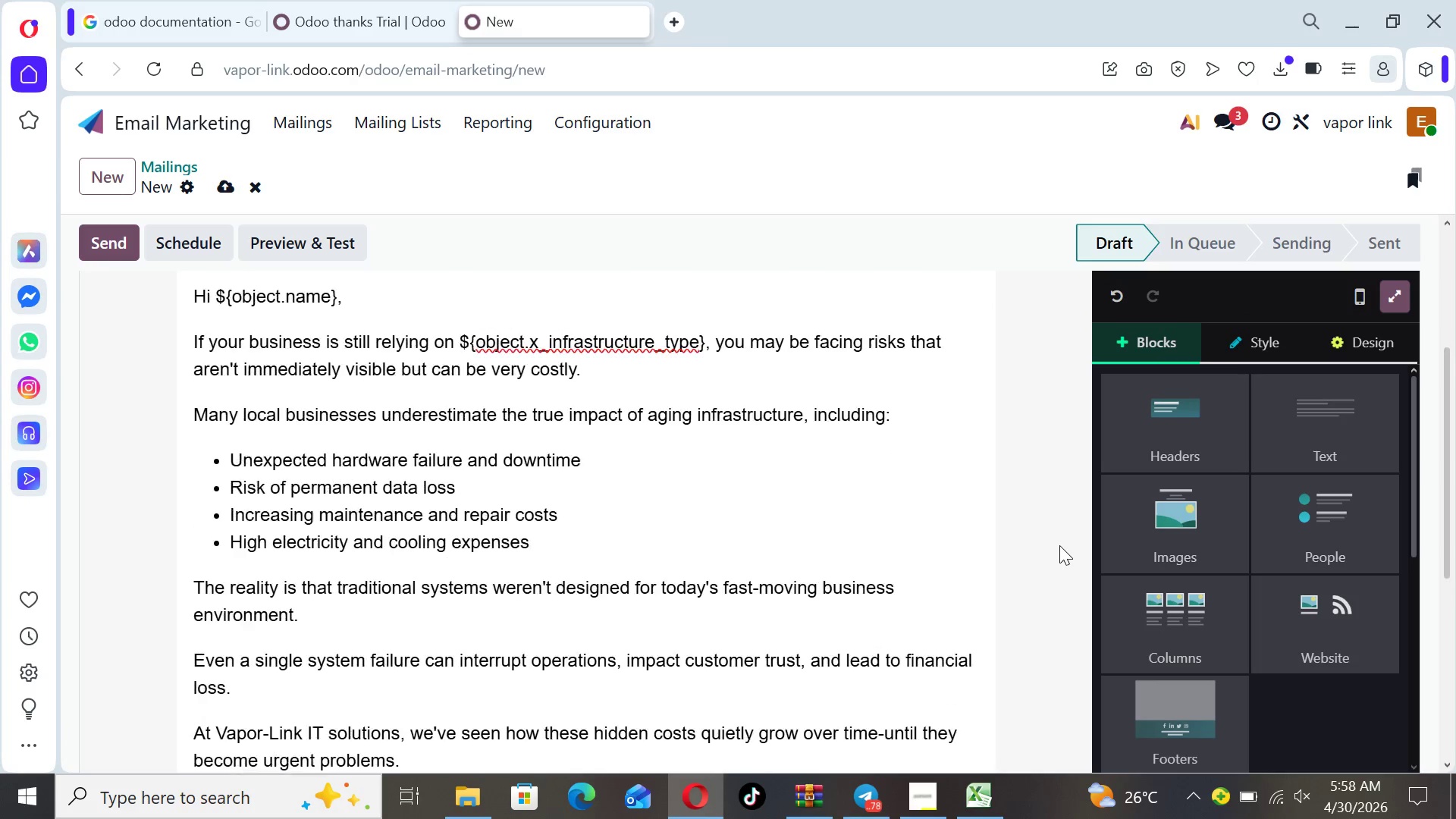 
key(ArrowUp)
 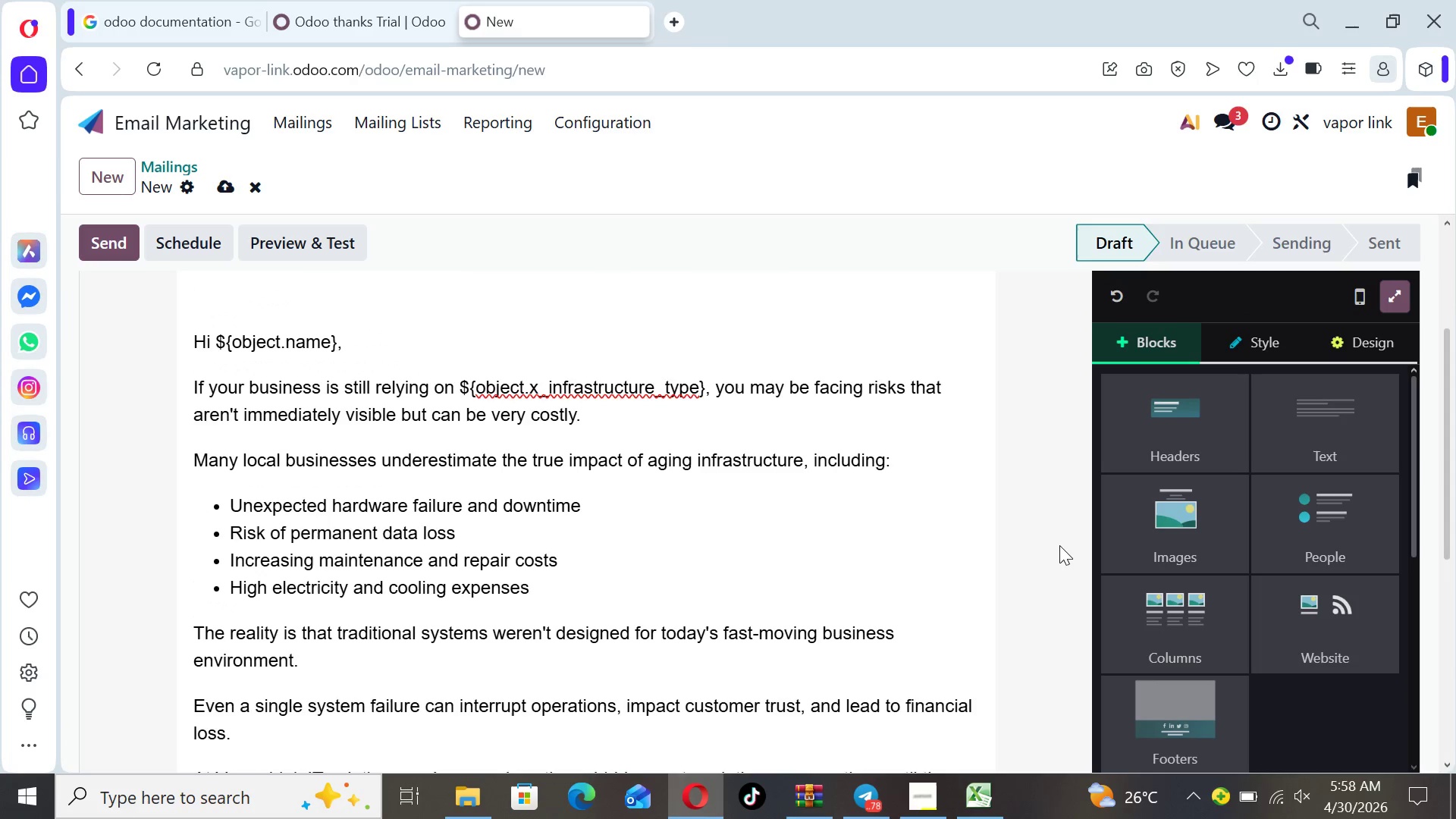 
key(ArrowUp)
 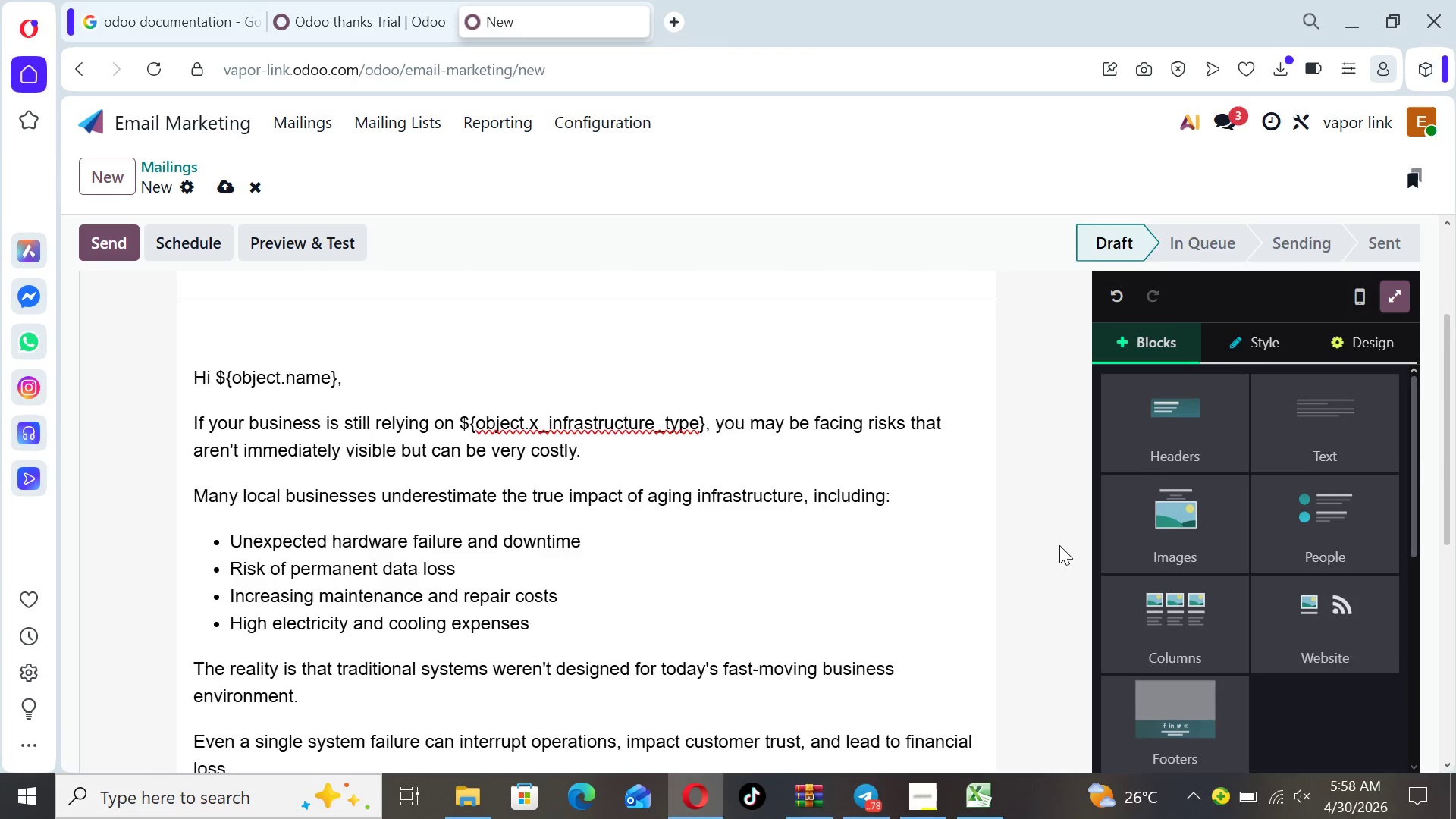 
key(ArrowUp)
 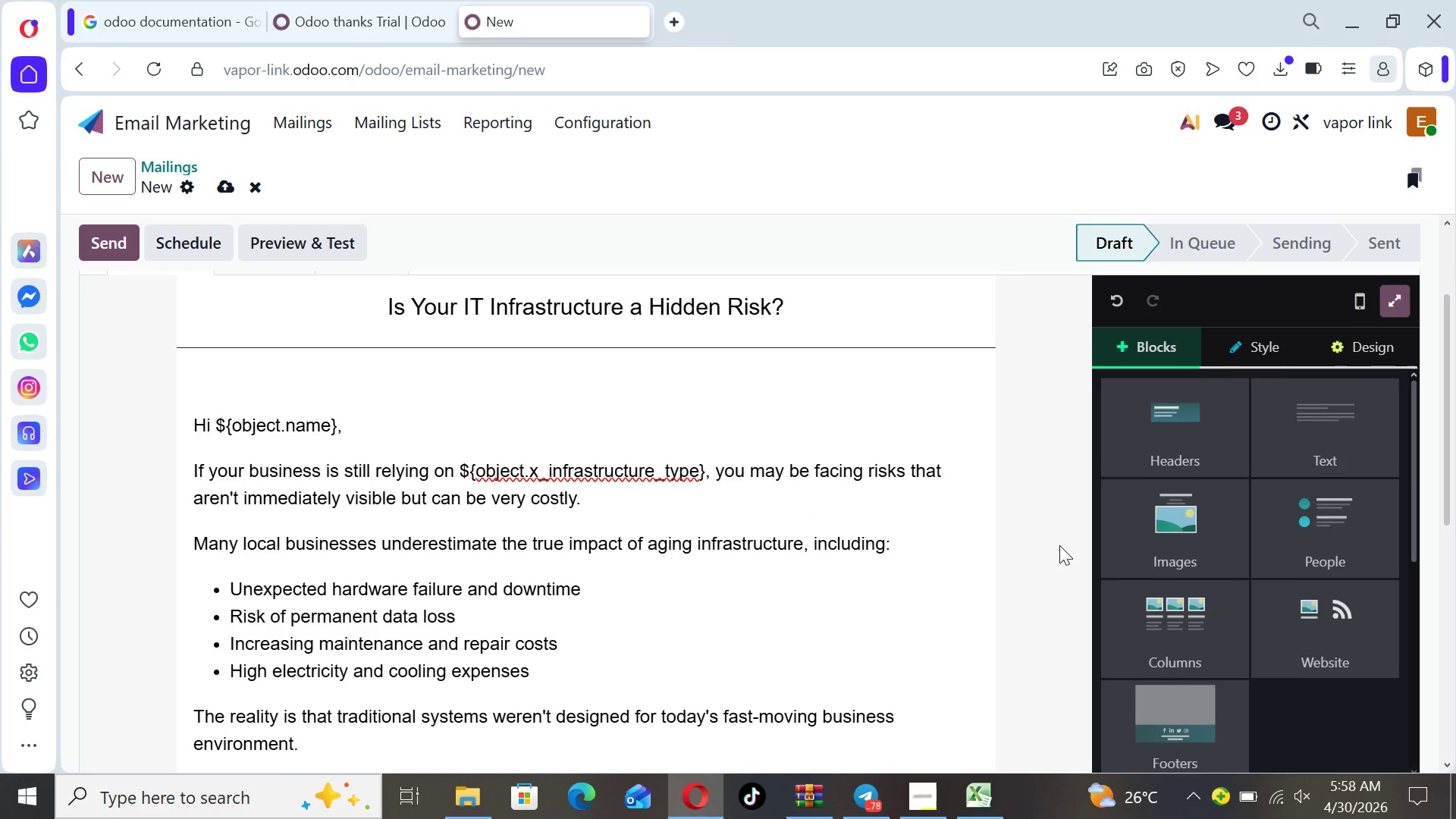 
key(ArrowUp)
 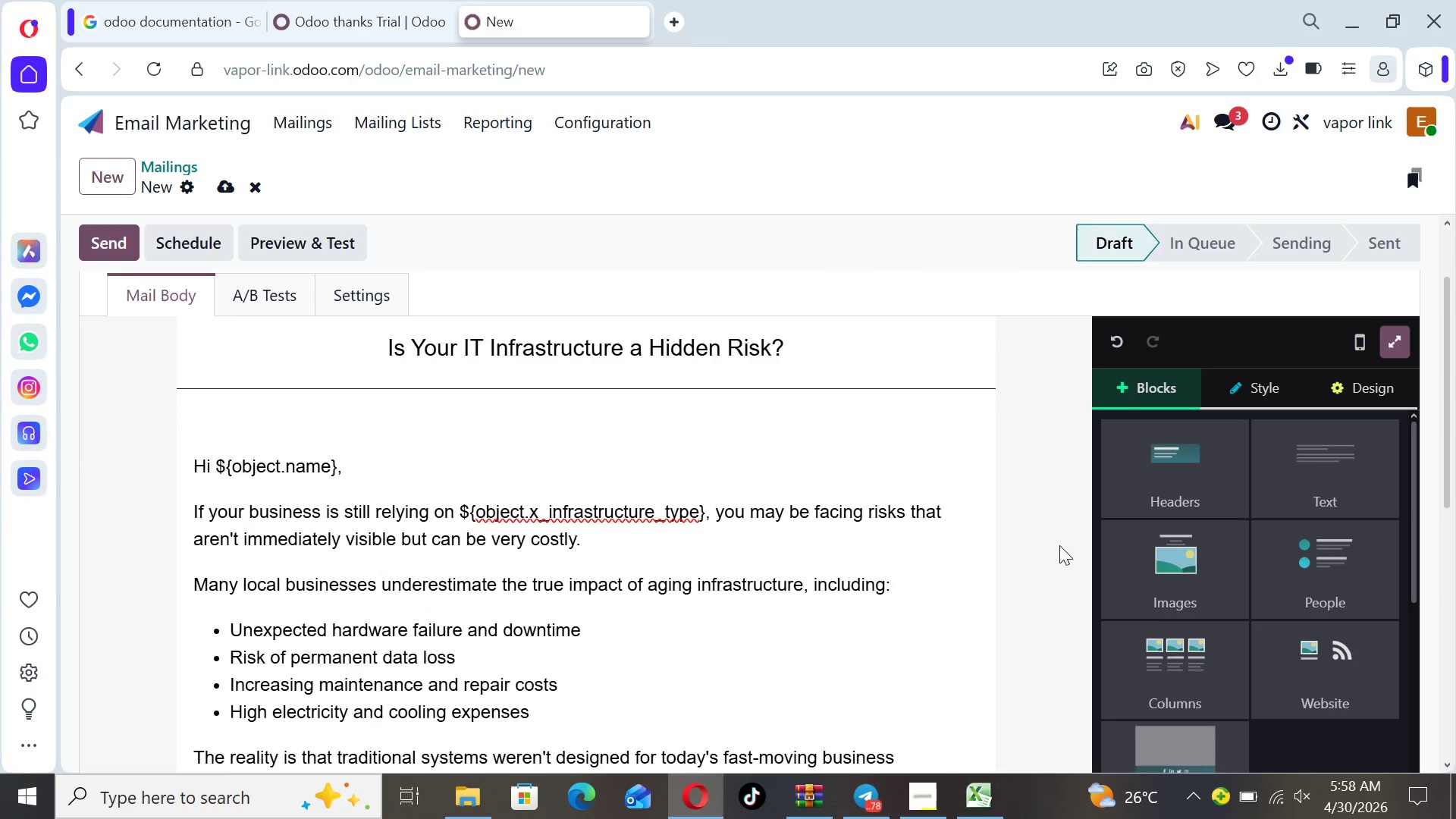 
key(ArrowUp)
 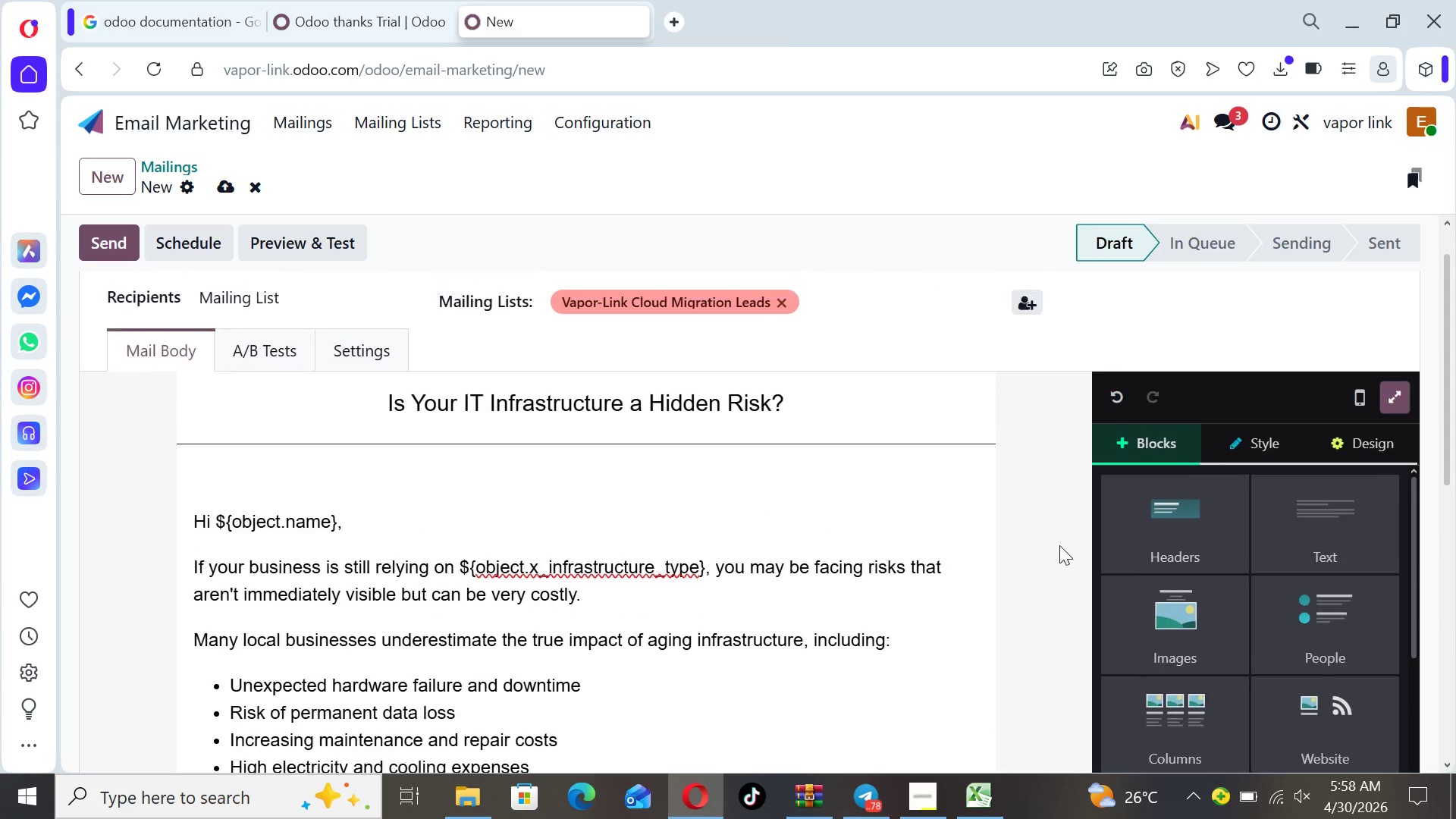 
key(ArrowUp)
 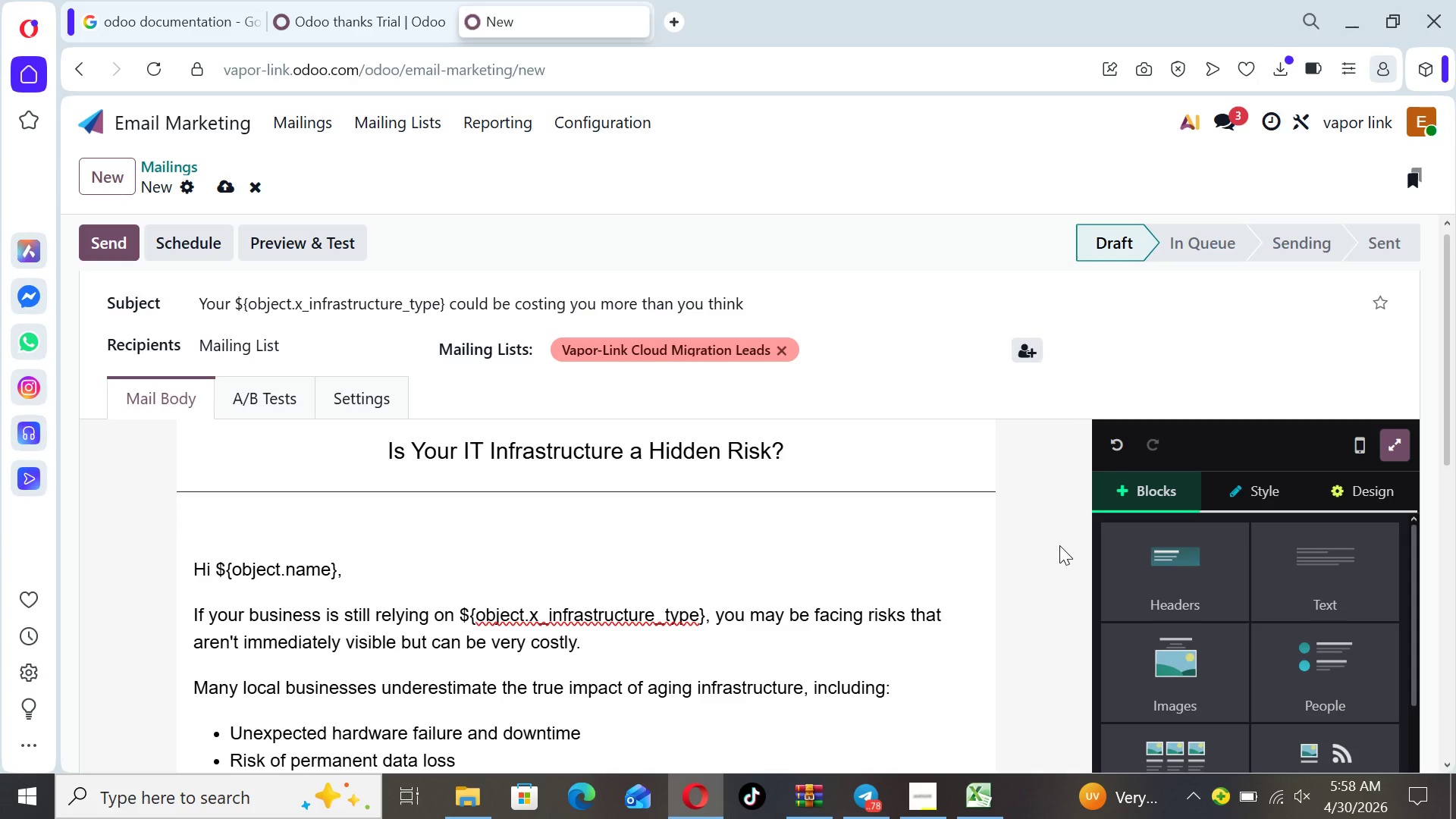 
wait(12.39)
 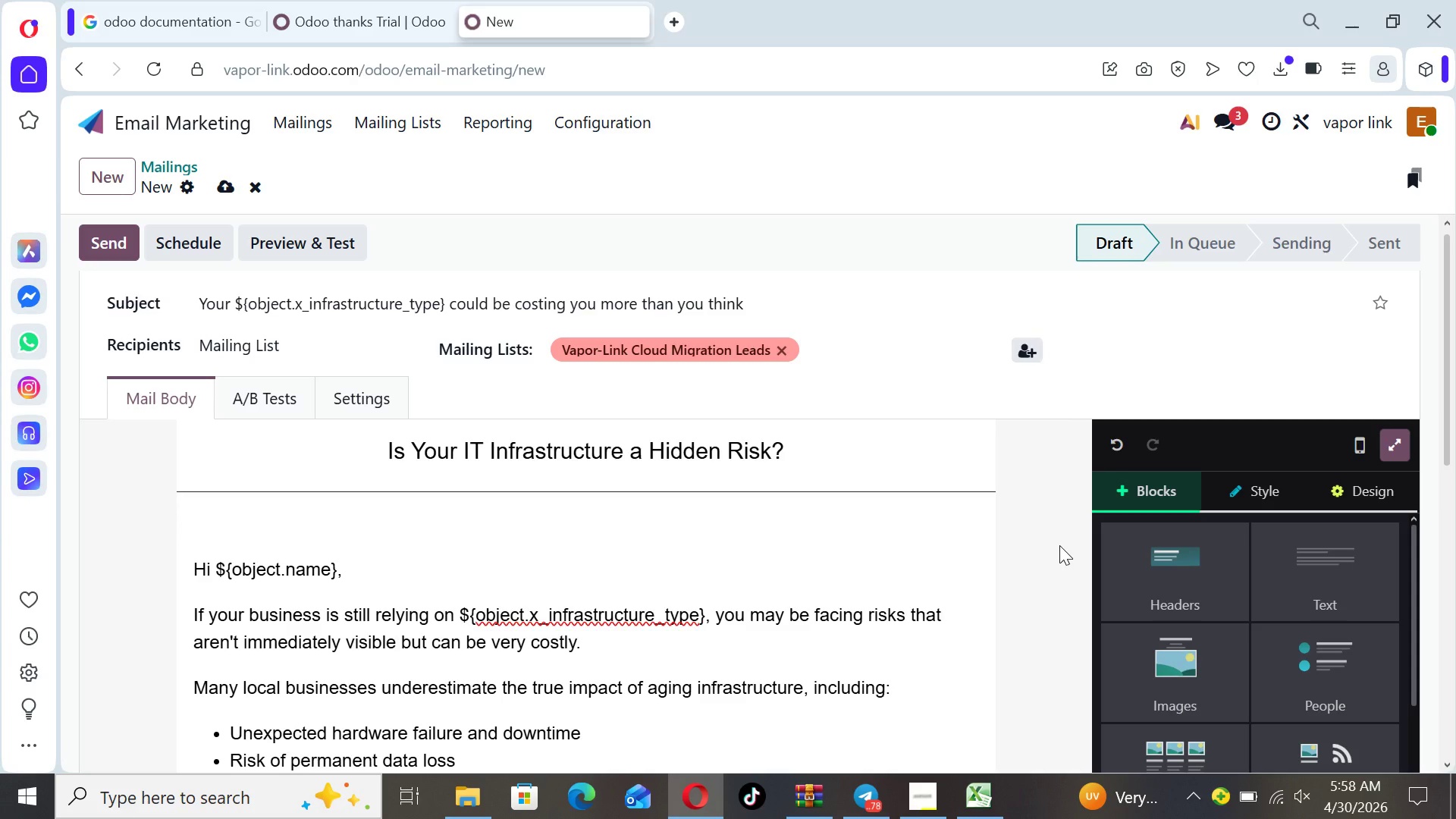 
left_click([223, 184])
 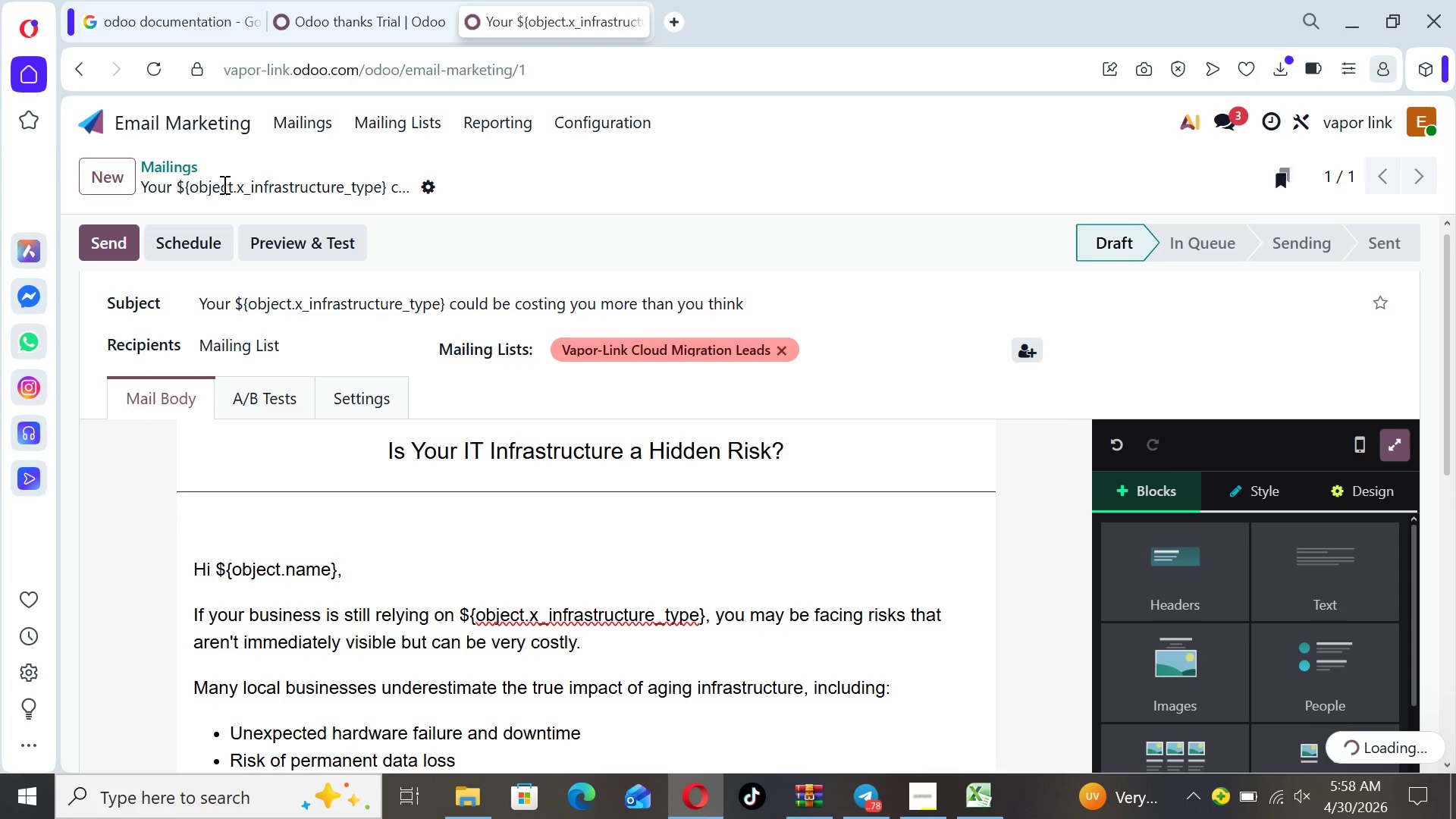 
hold_key(key=F10, duration=2.66)
 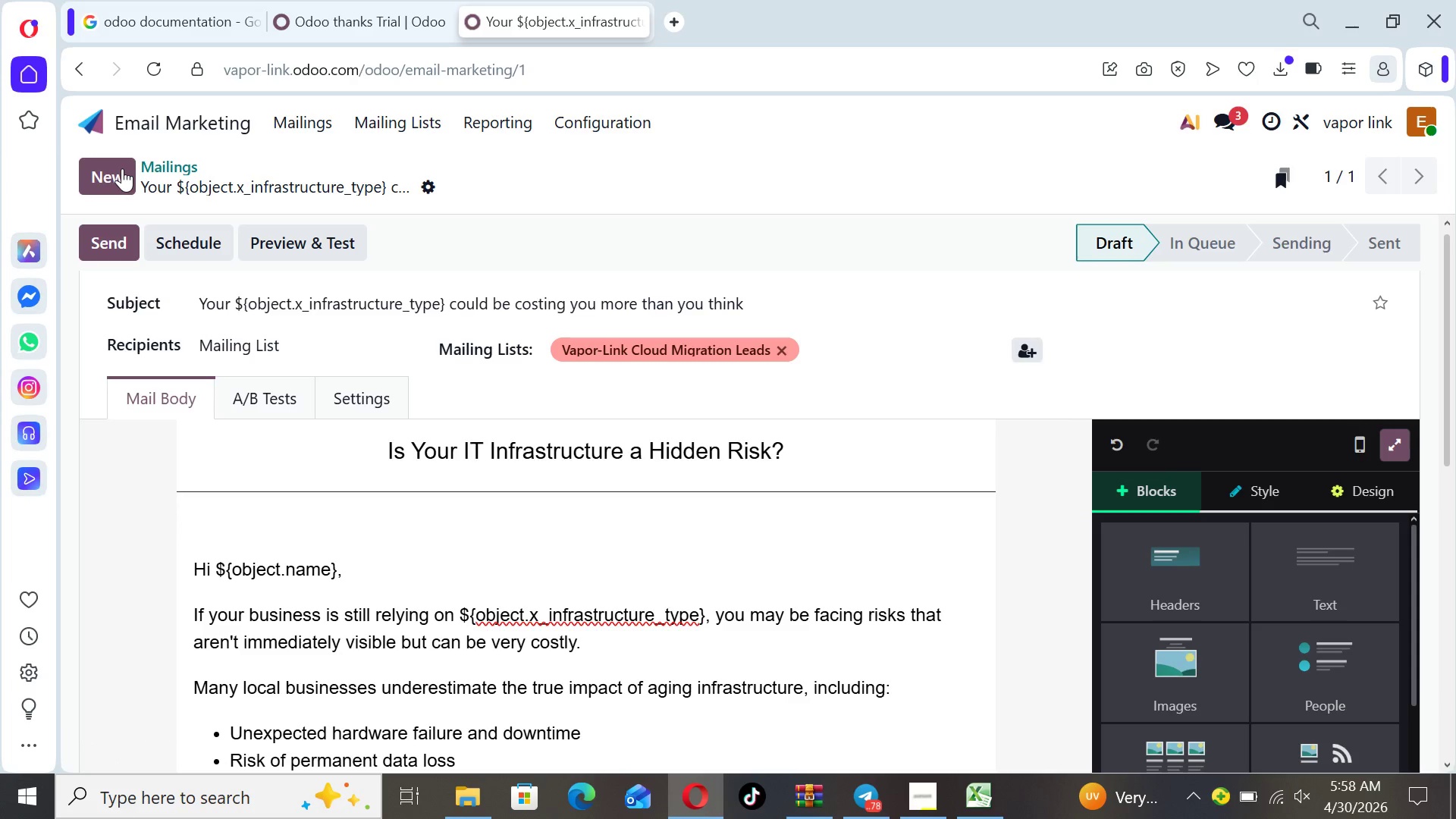 
left_click([122, 168])
 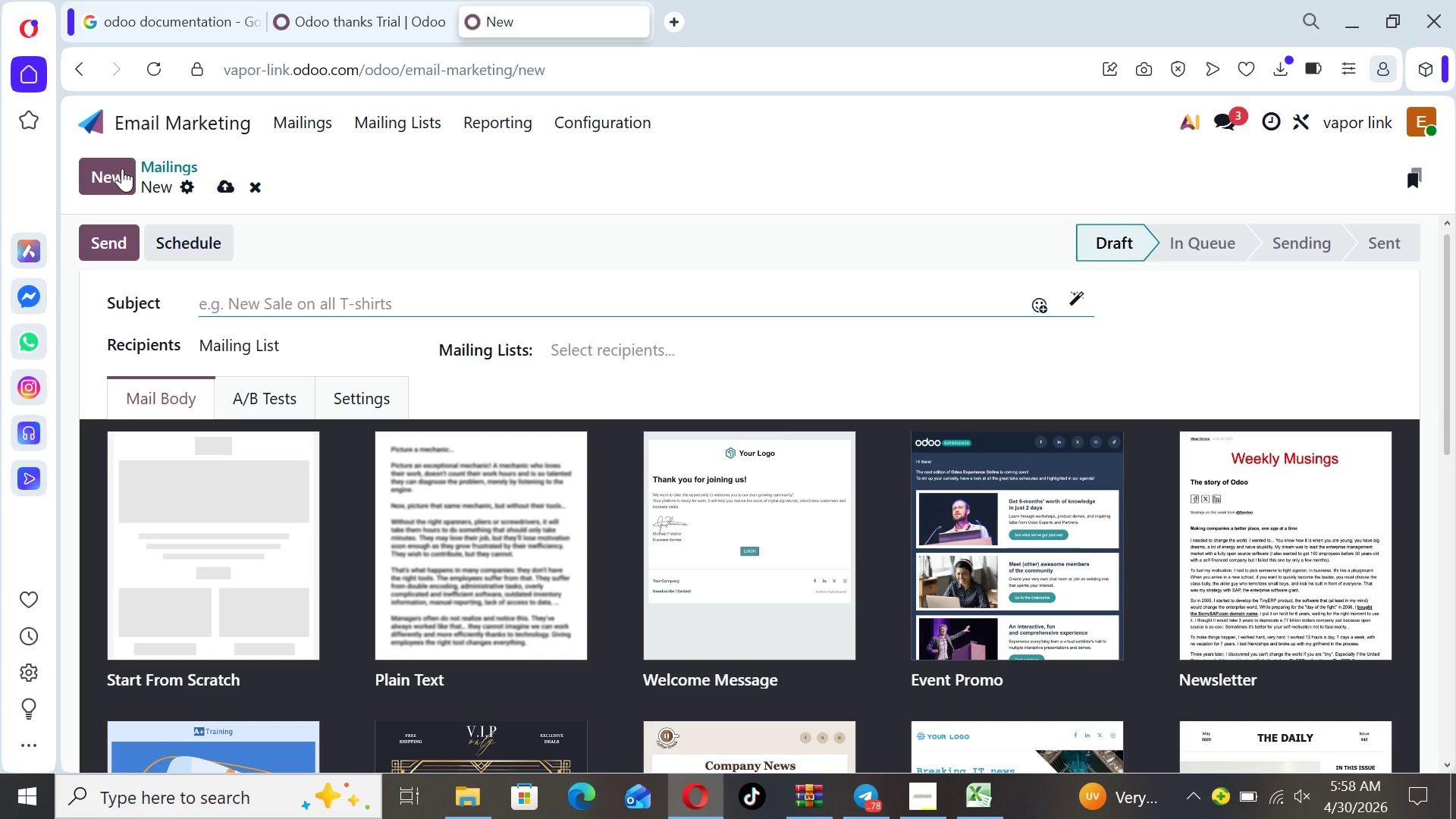 
wait(9.12)
 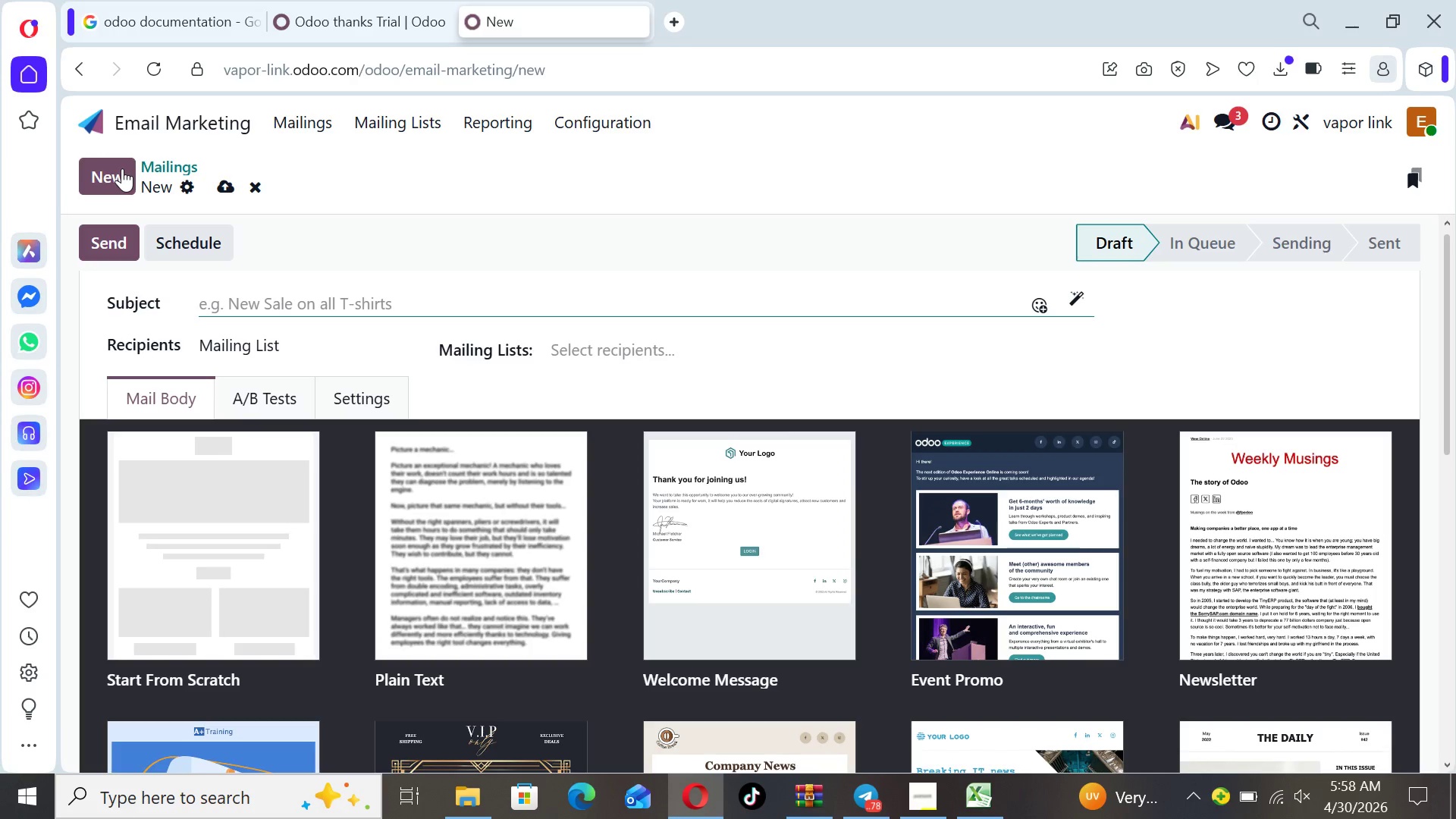 
type(A smarter )
 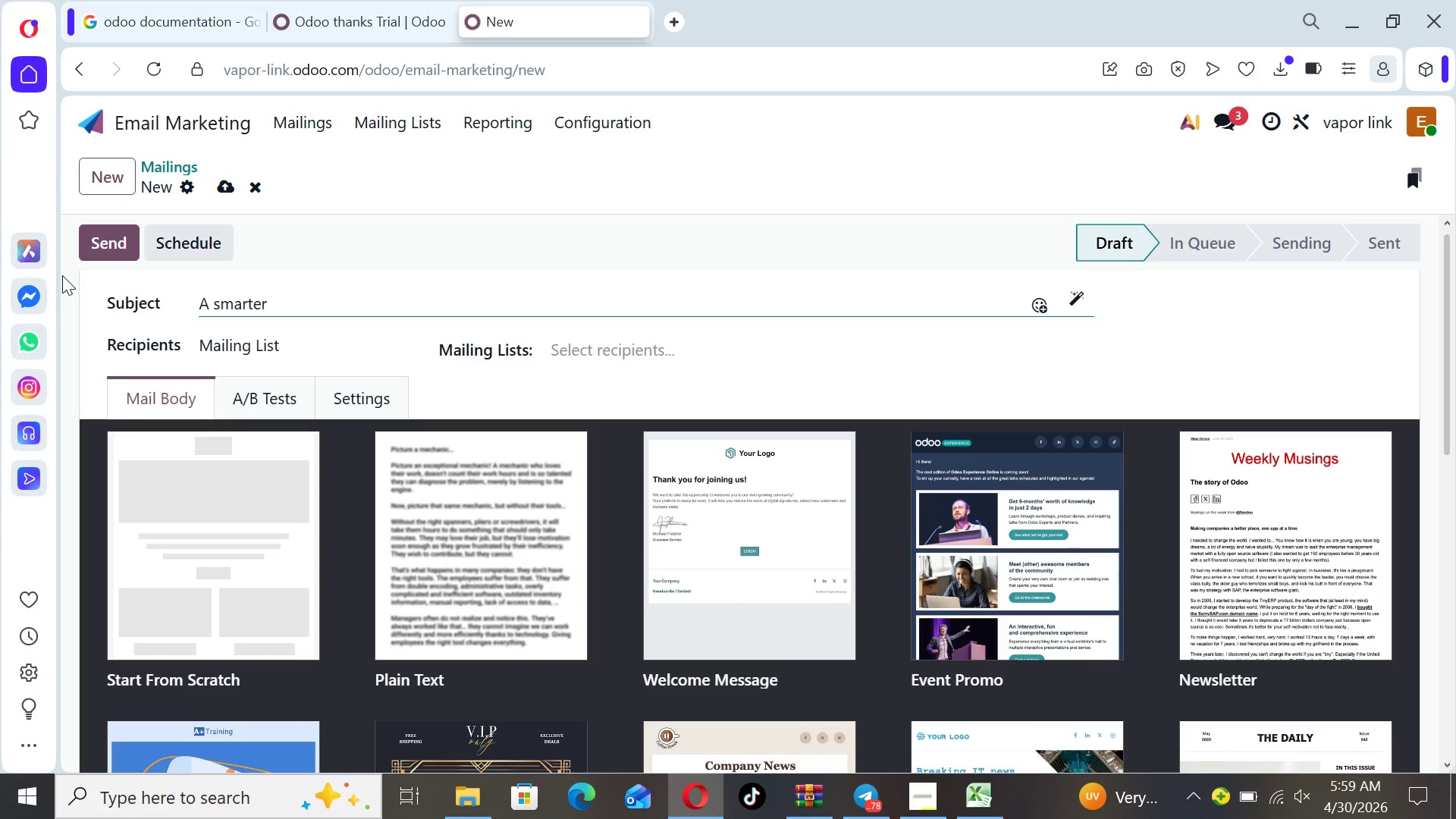 
type(way to ru )
key(Backspace)
type(n )
 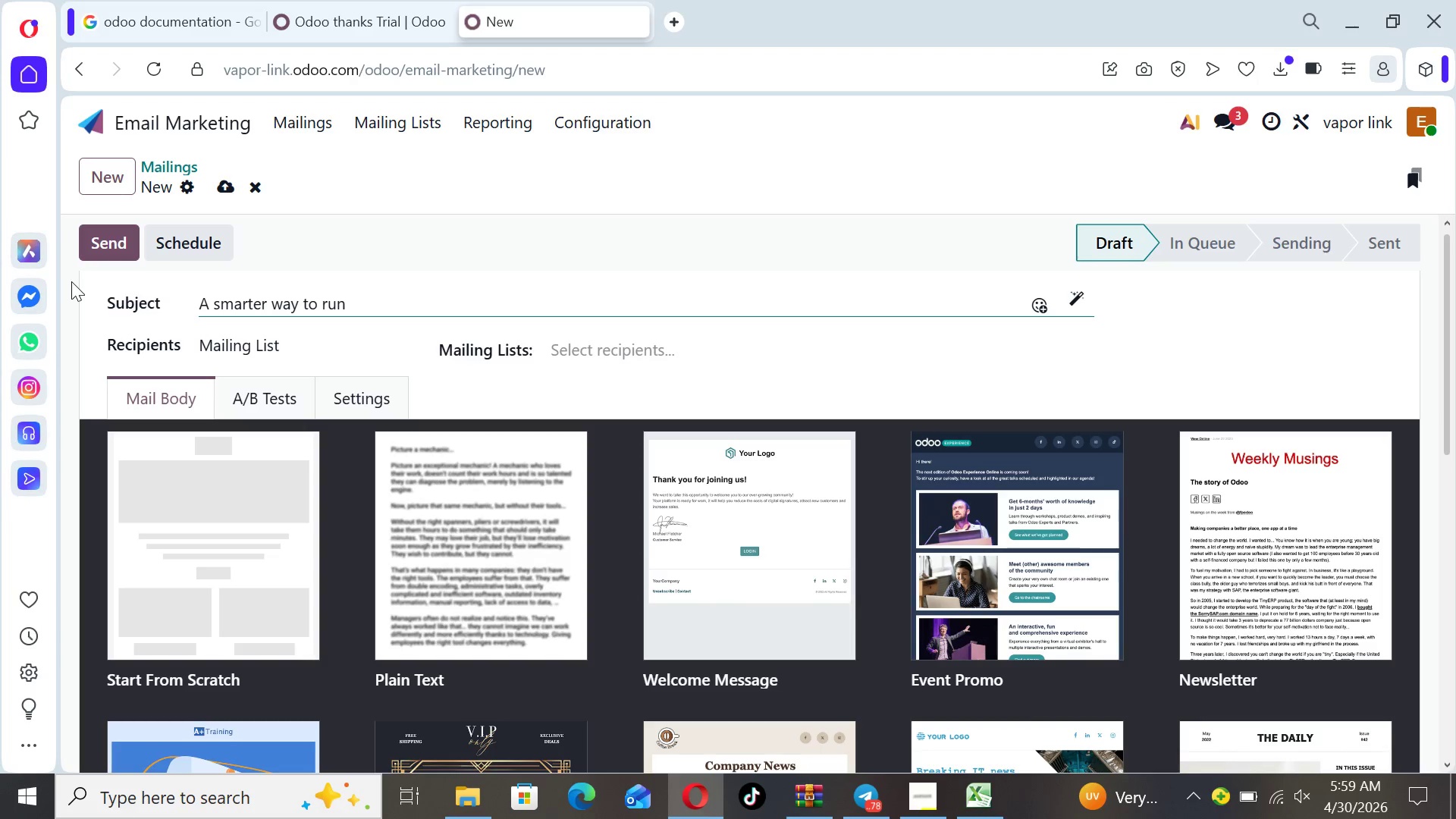 
type(your business in the cloud)
 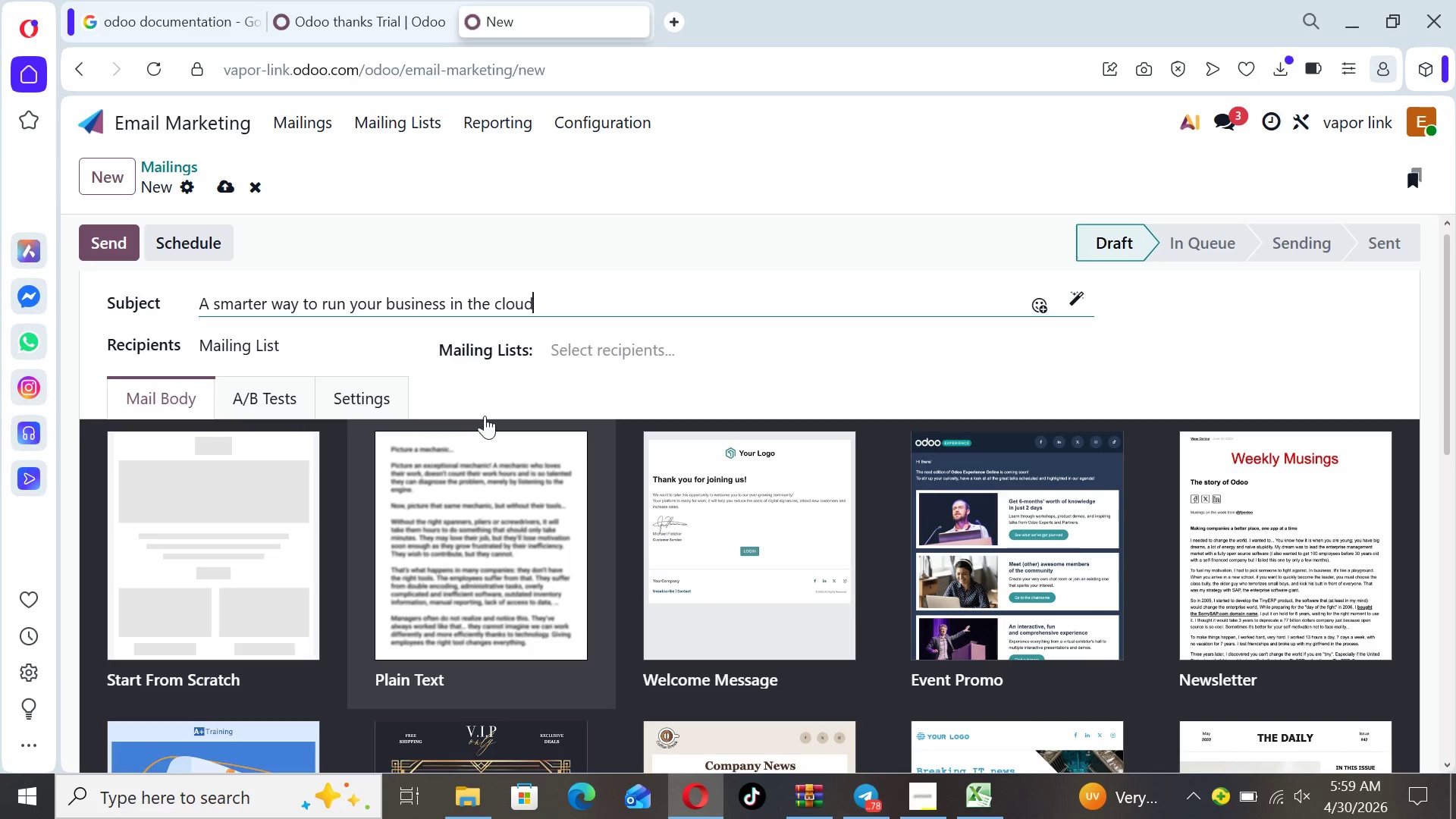 
left_click([621, 349])
 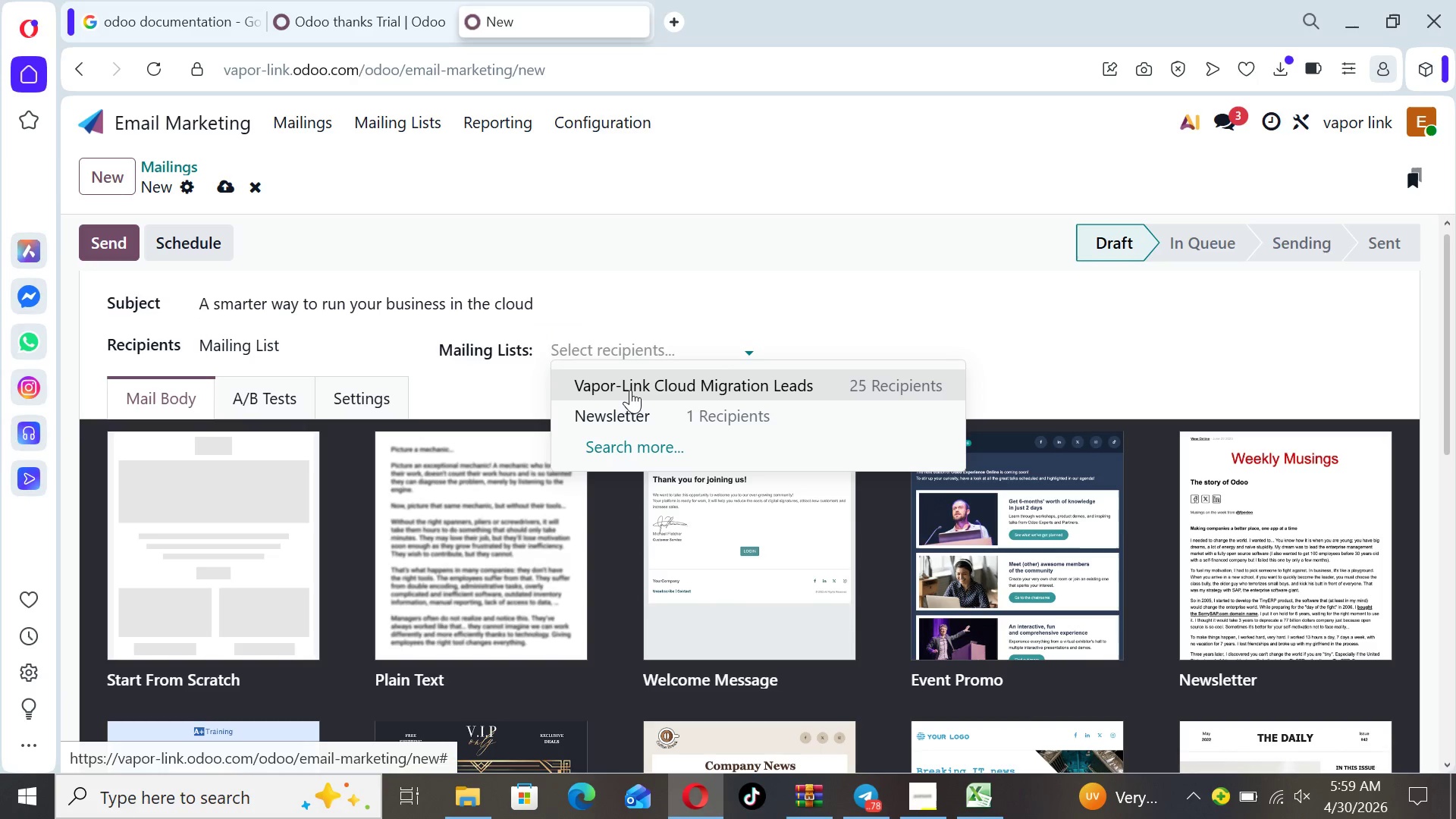 
left_click([630, 390])
 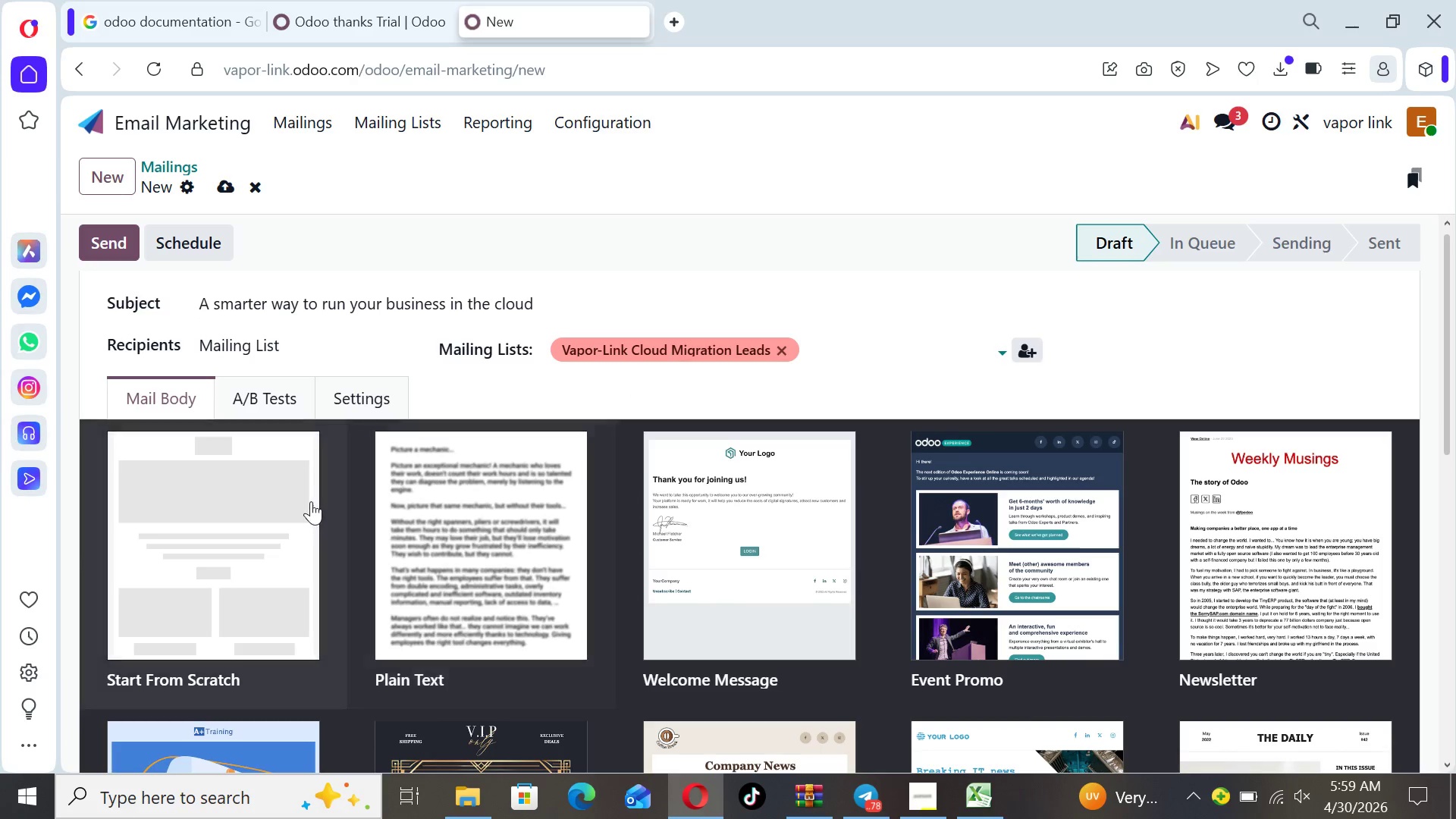 
left_click([242, 504])
 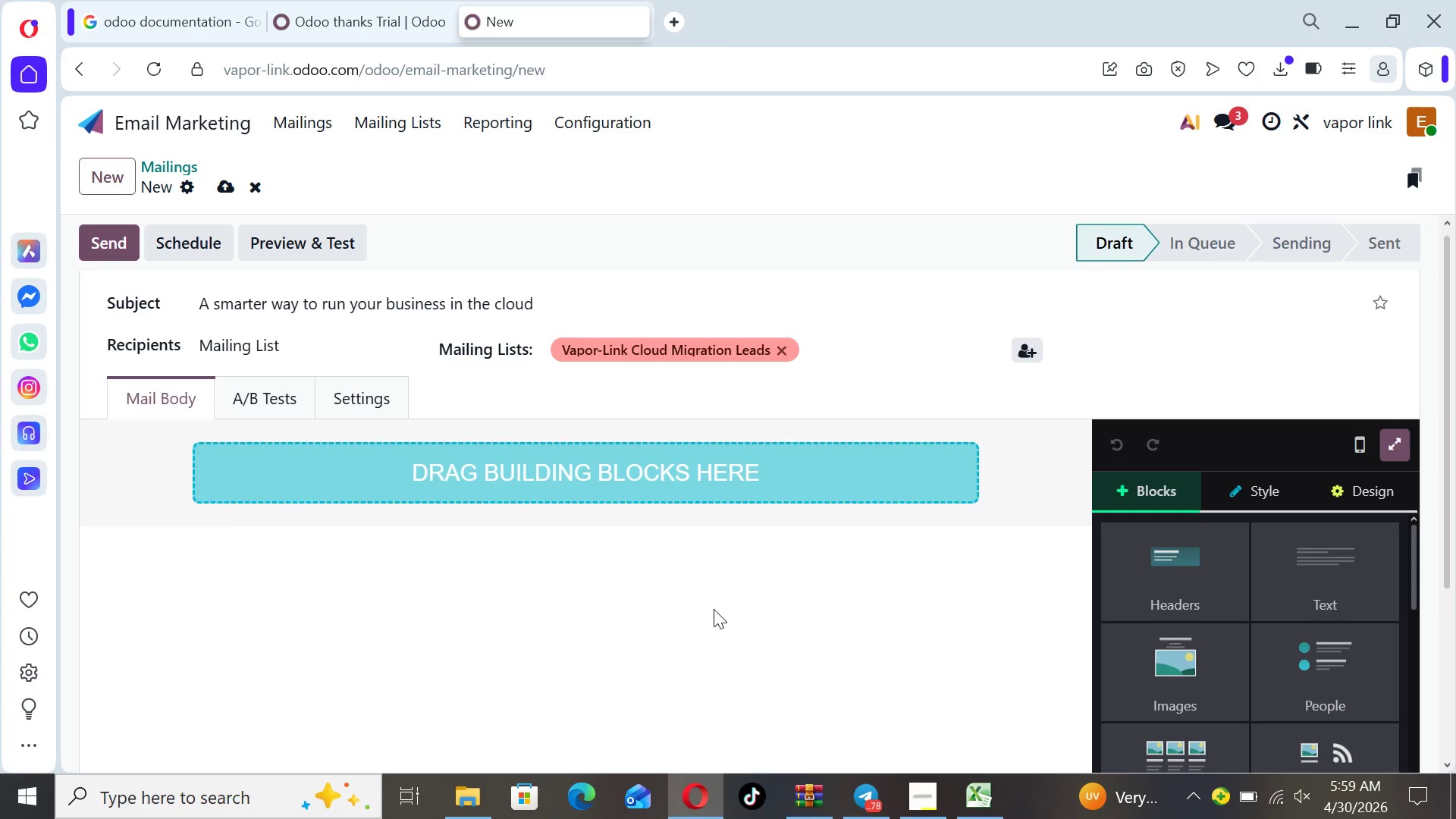 
wait(11.92)
 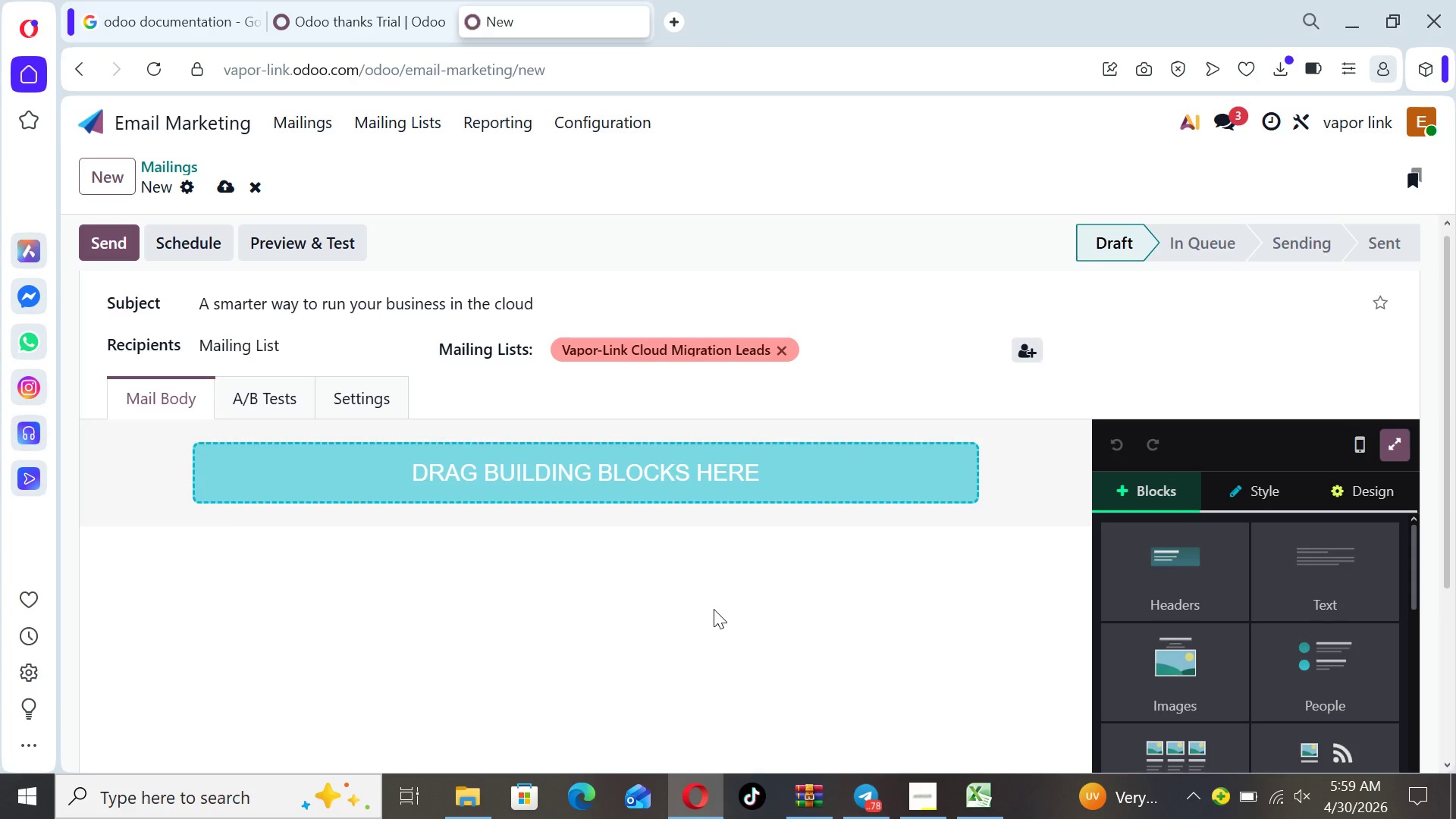 
left_click([1318, 606])
 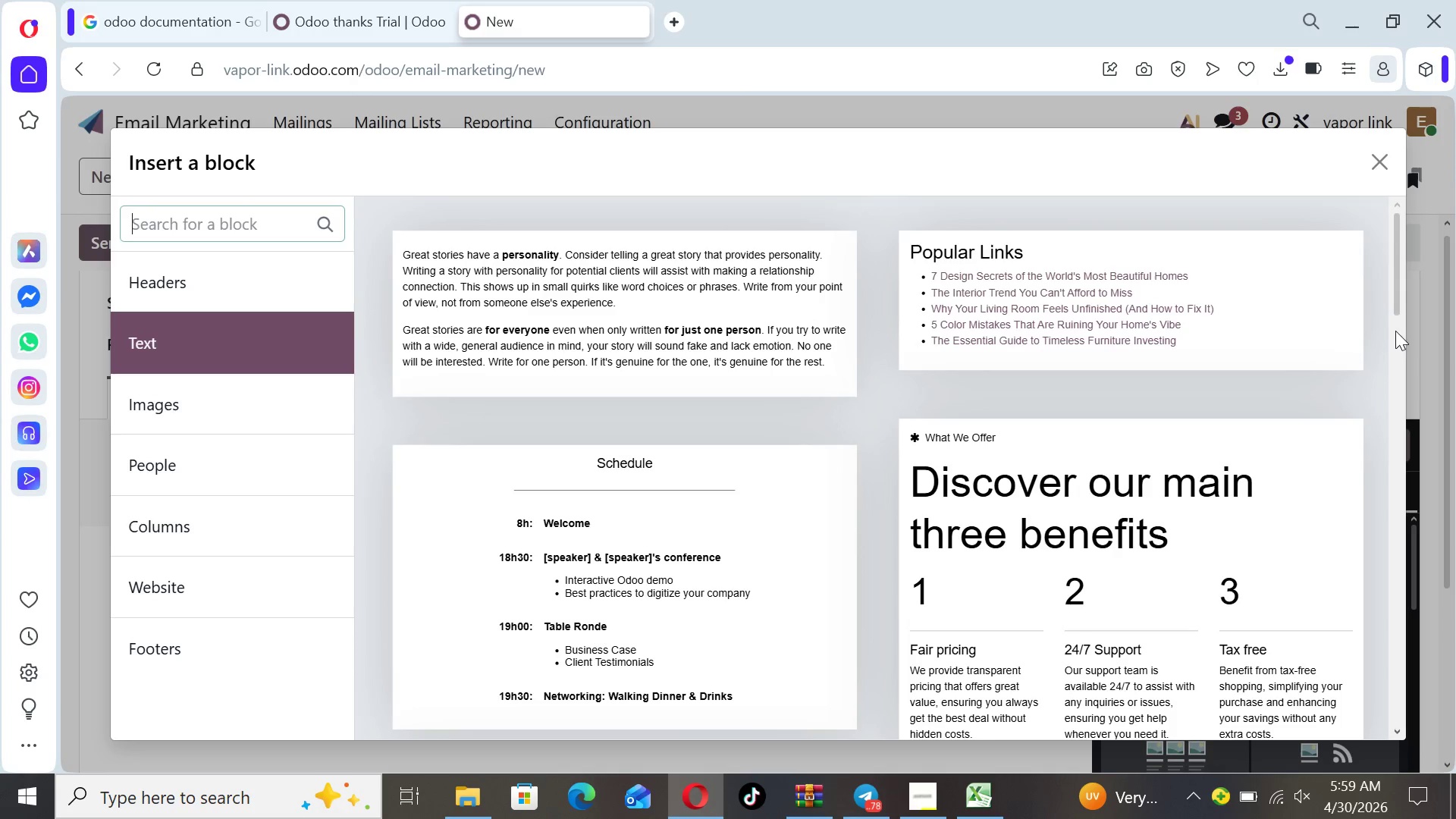 
left_click_drag(start_coordinate=[1397, 305], to_coordinate=[1340, 613])
 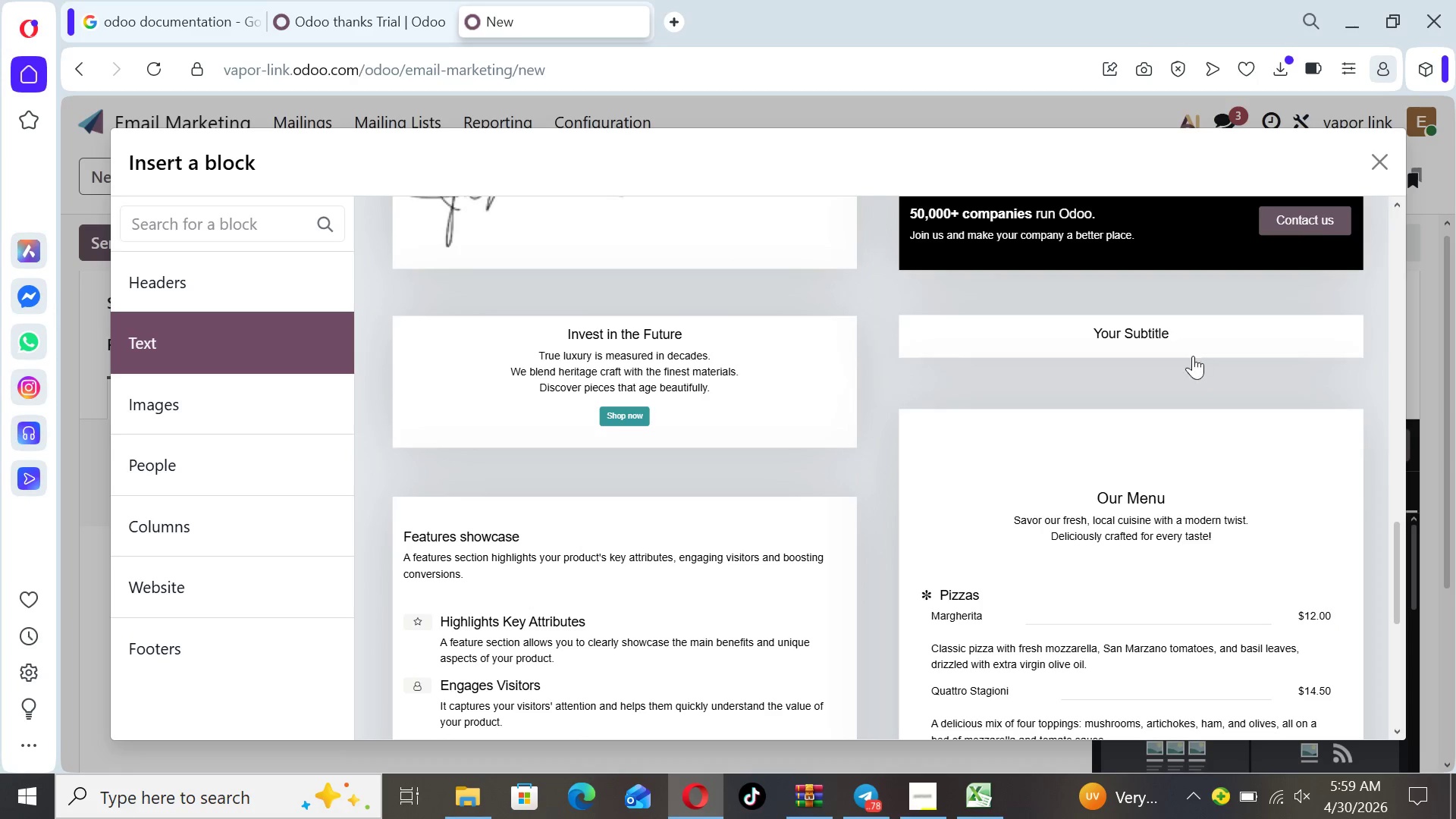 
left_click([1191, 339])
 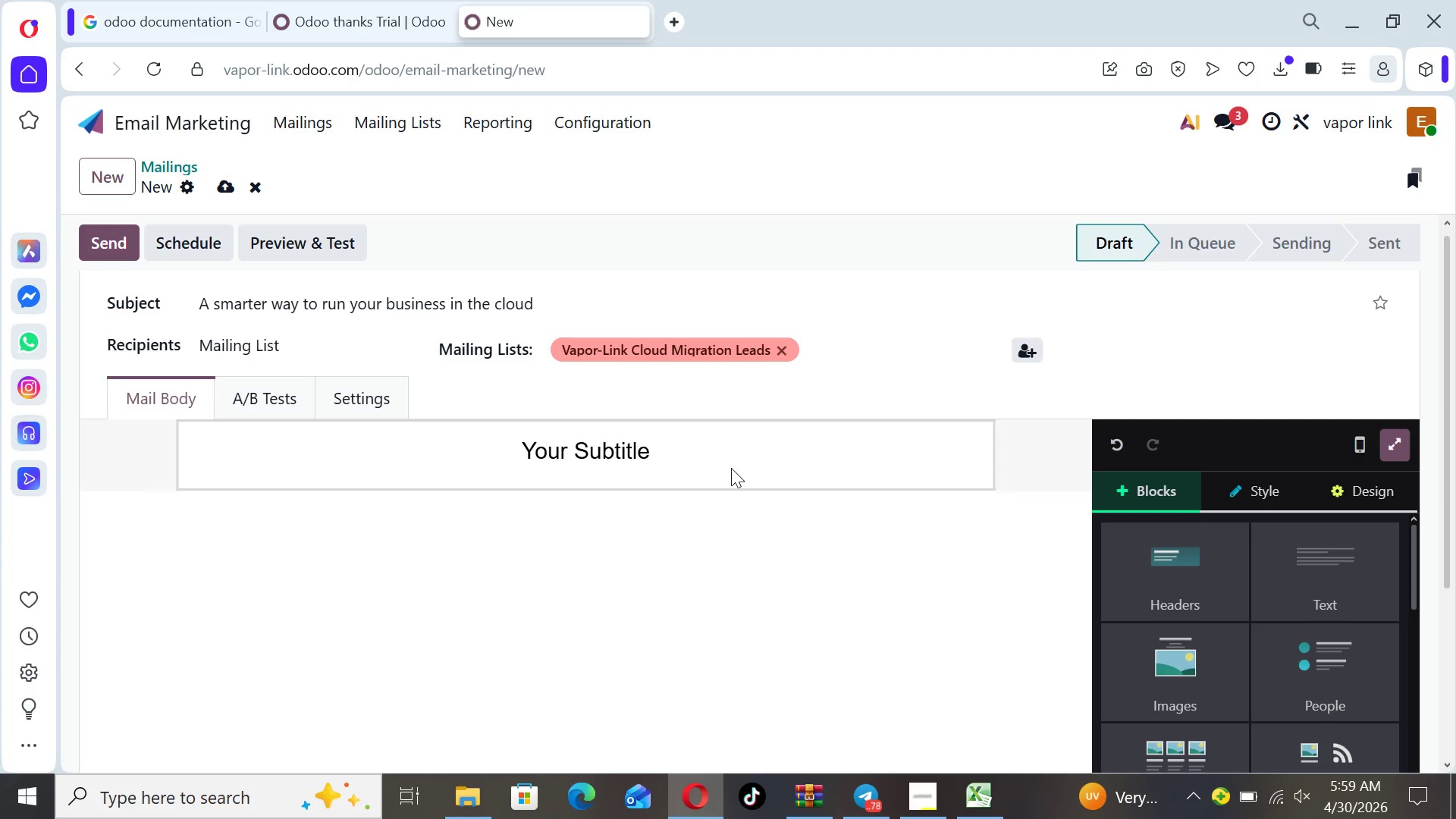 
left_click([728, 463])
 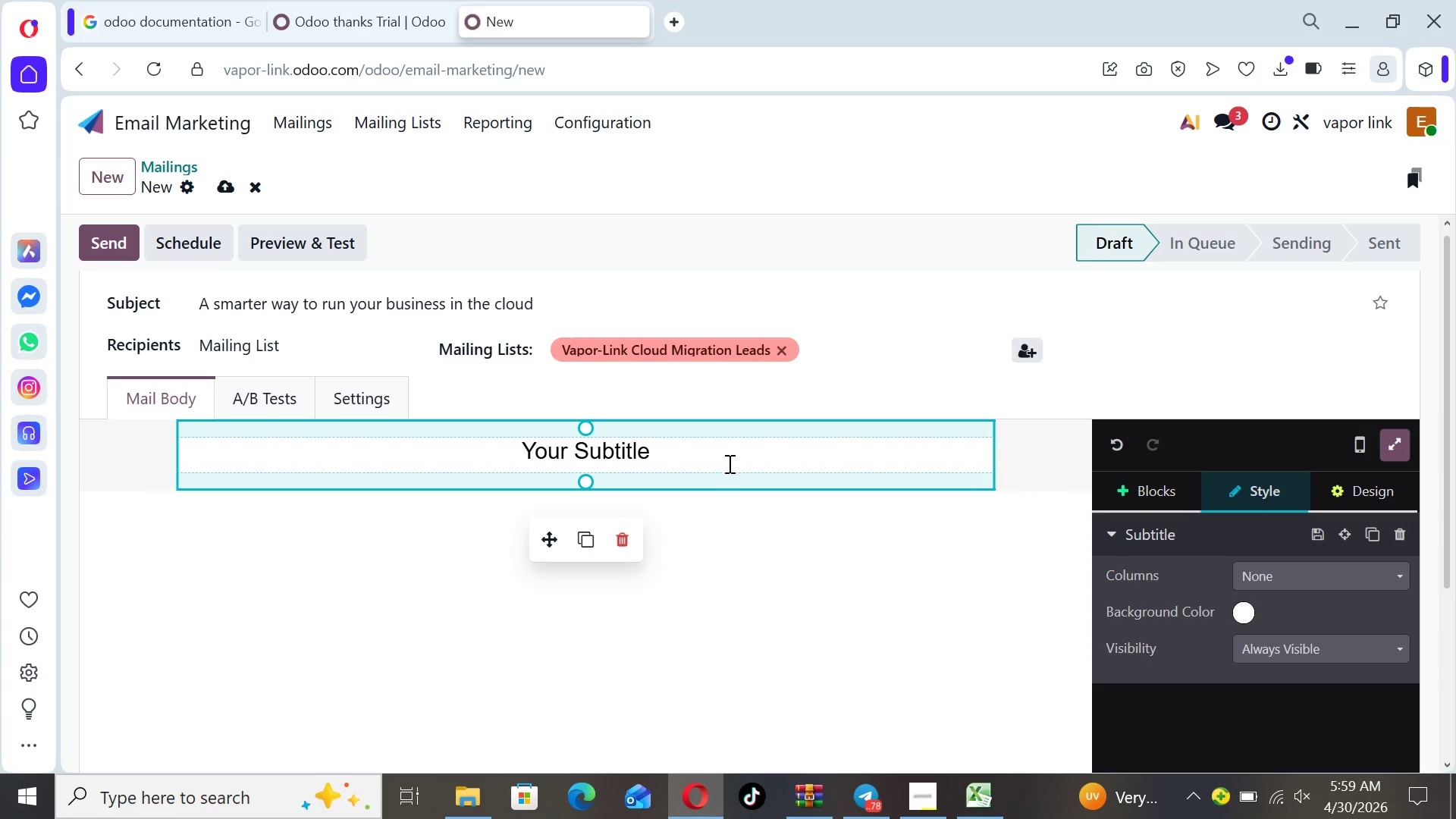 
key(Backspace)
key(Backspace)
key(Backspace)
key(Backspace)
key(Backspace)
key(Backspace)
key(Backspace)
key(Backspace)
key(Backspace)
key(Backspace)
key(Backspace)
key(Backspace)
key(Backspace)
type(Move Your Business)
 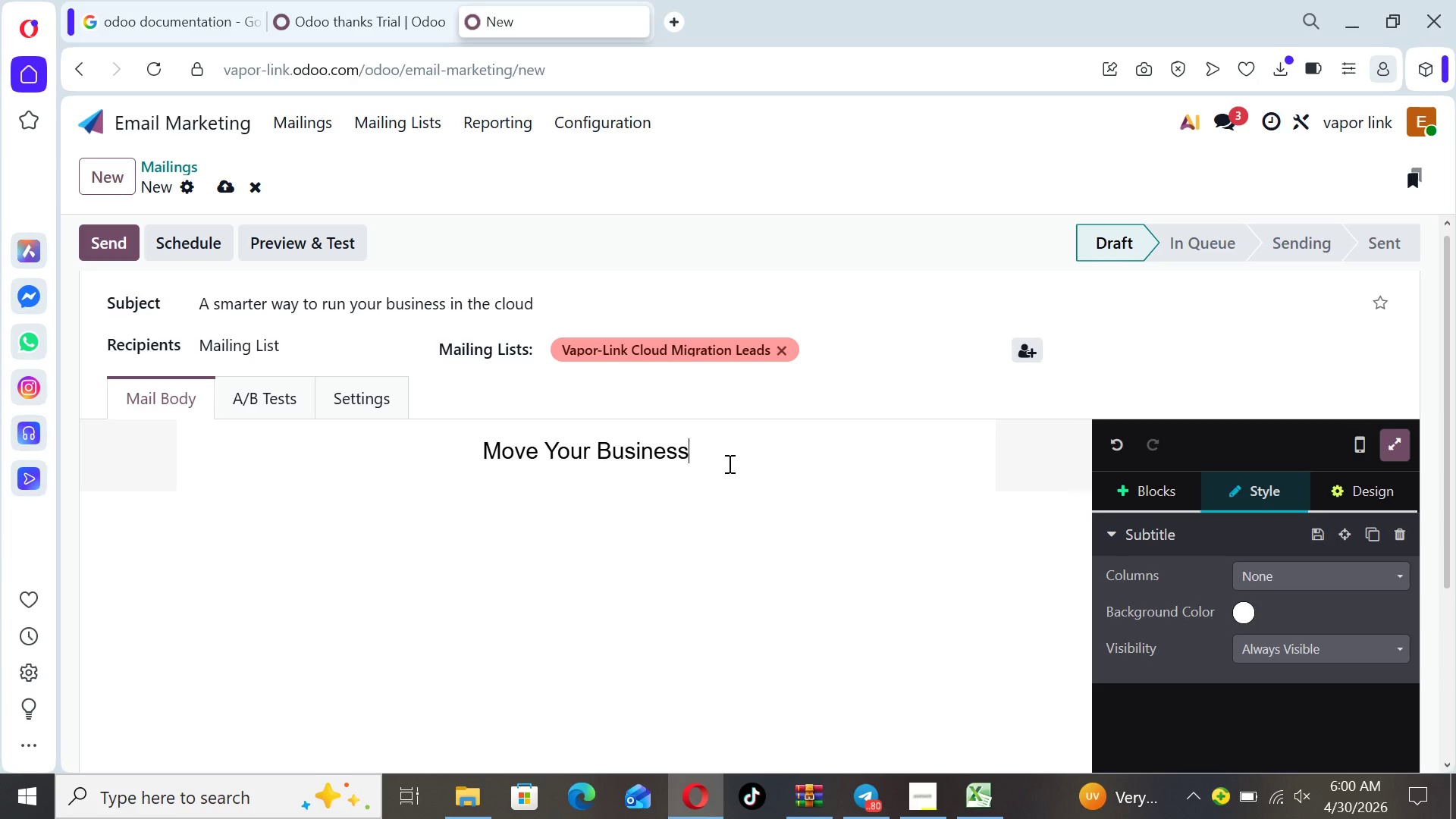 
type( to the Cloud with Confidence)
 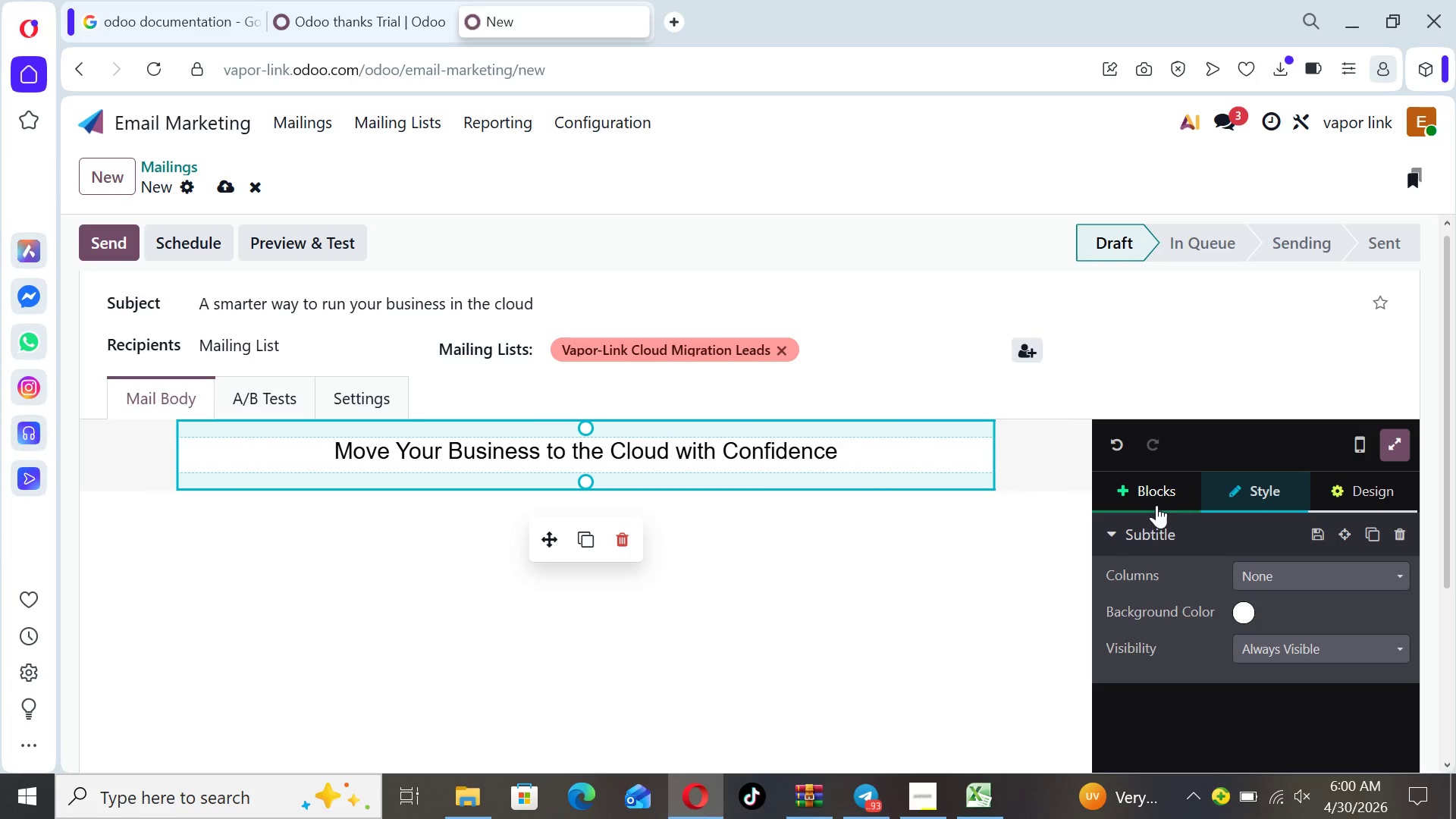 
left_click([1153, 497])
 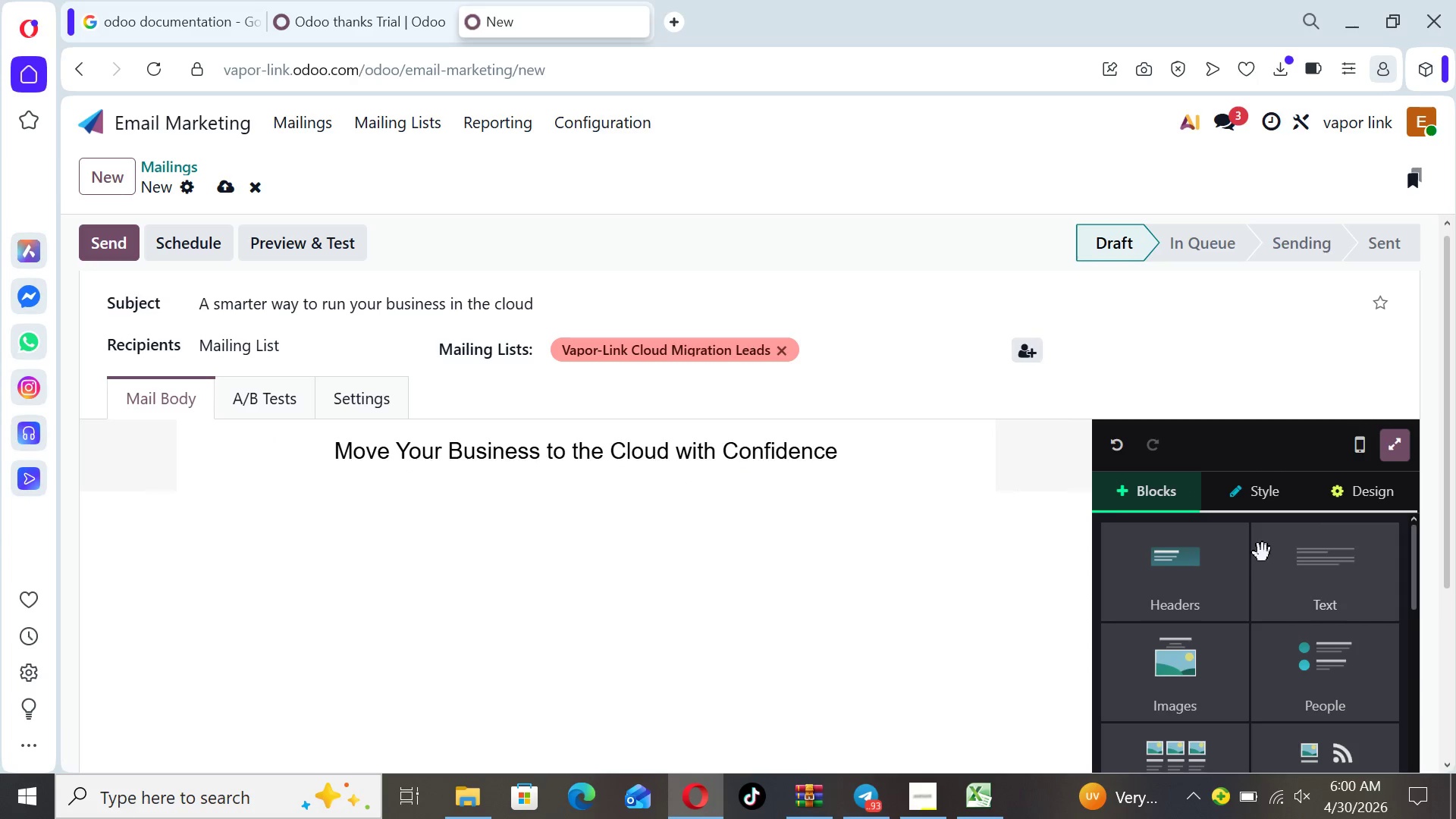 
left_click([1331, 586])
 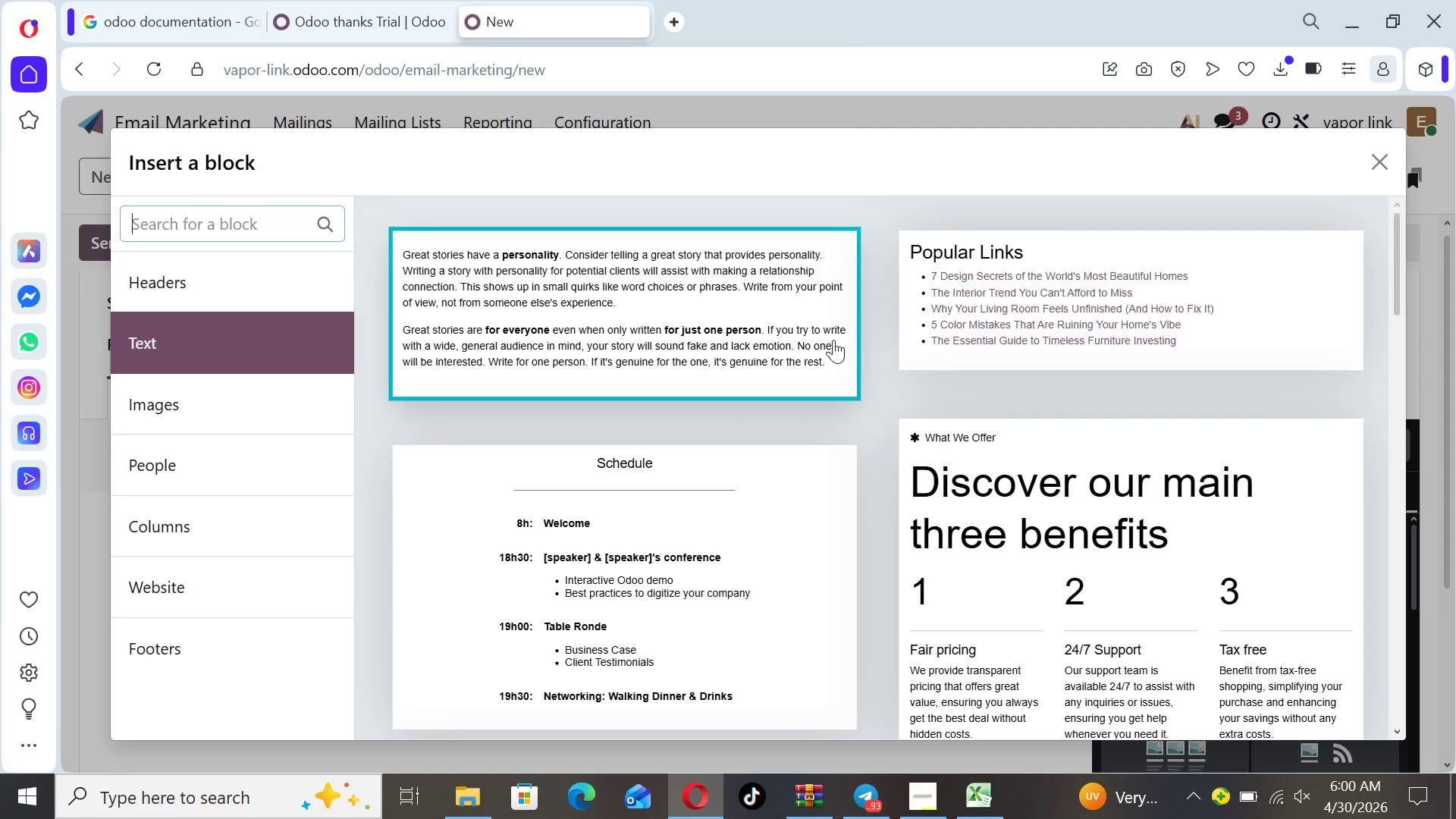 
left_click([820, 334])
 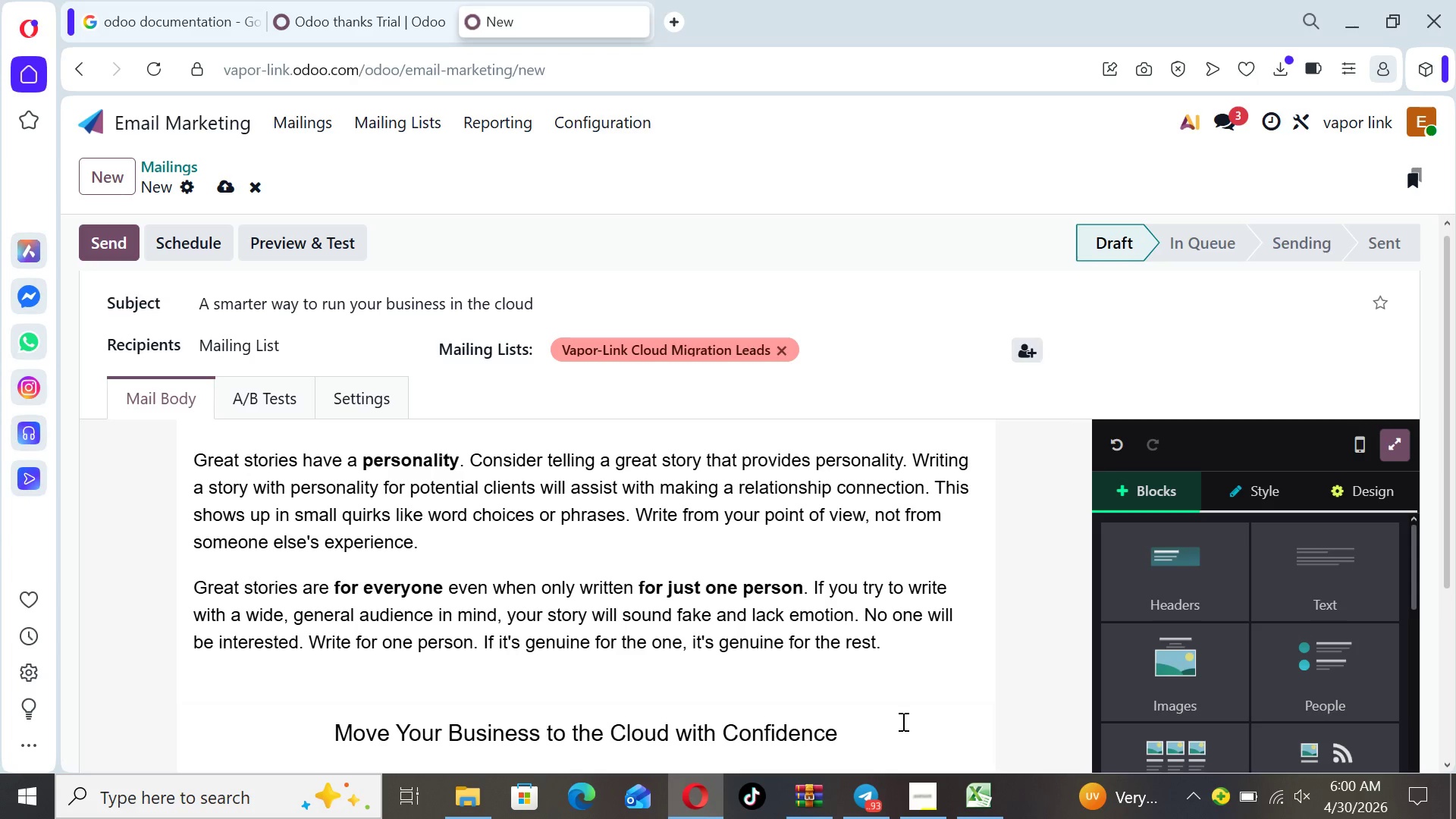 
left_click([1038, 662])
 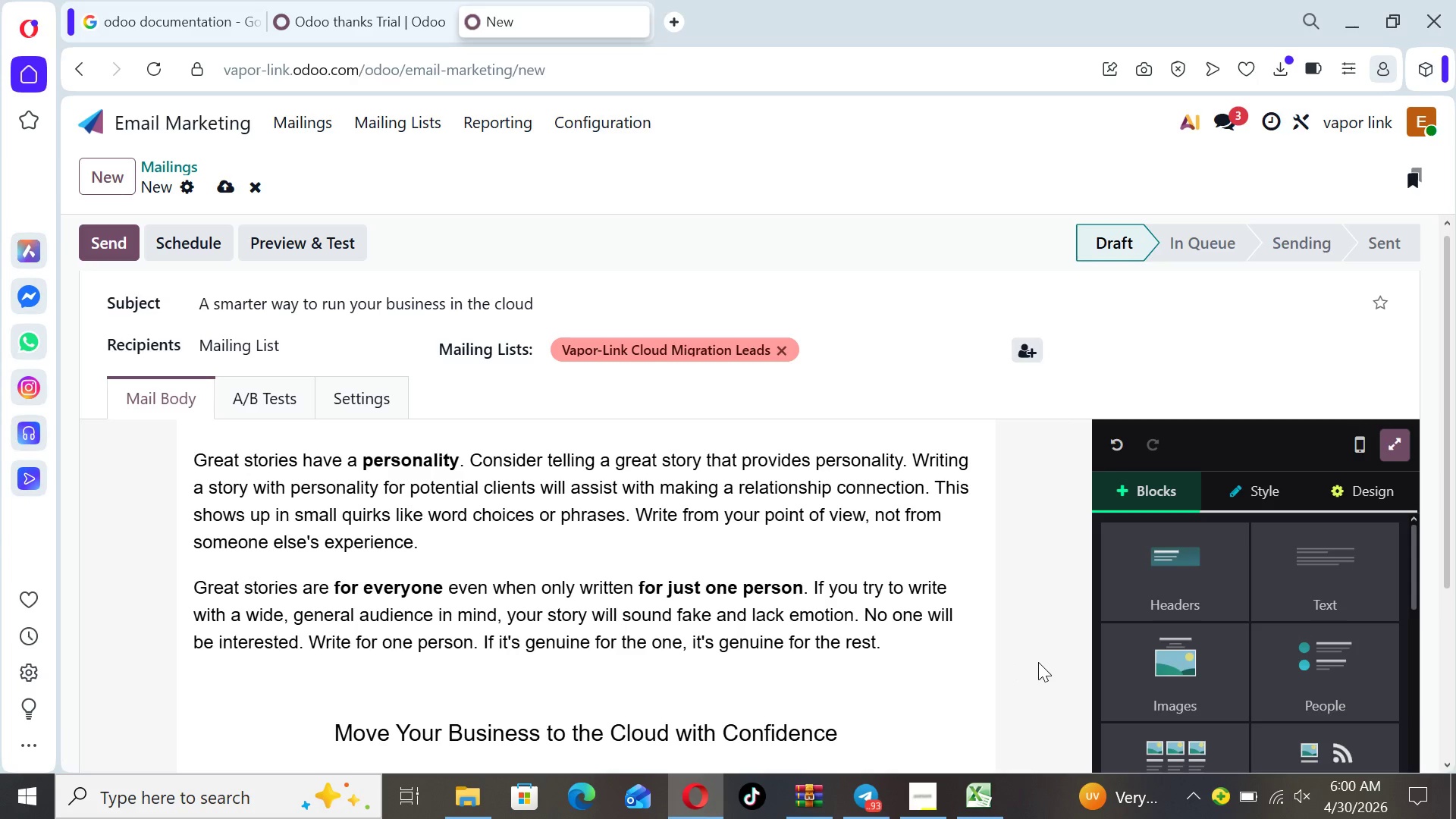 
key(ArrowDown)
 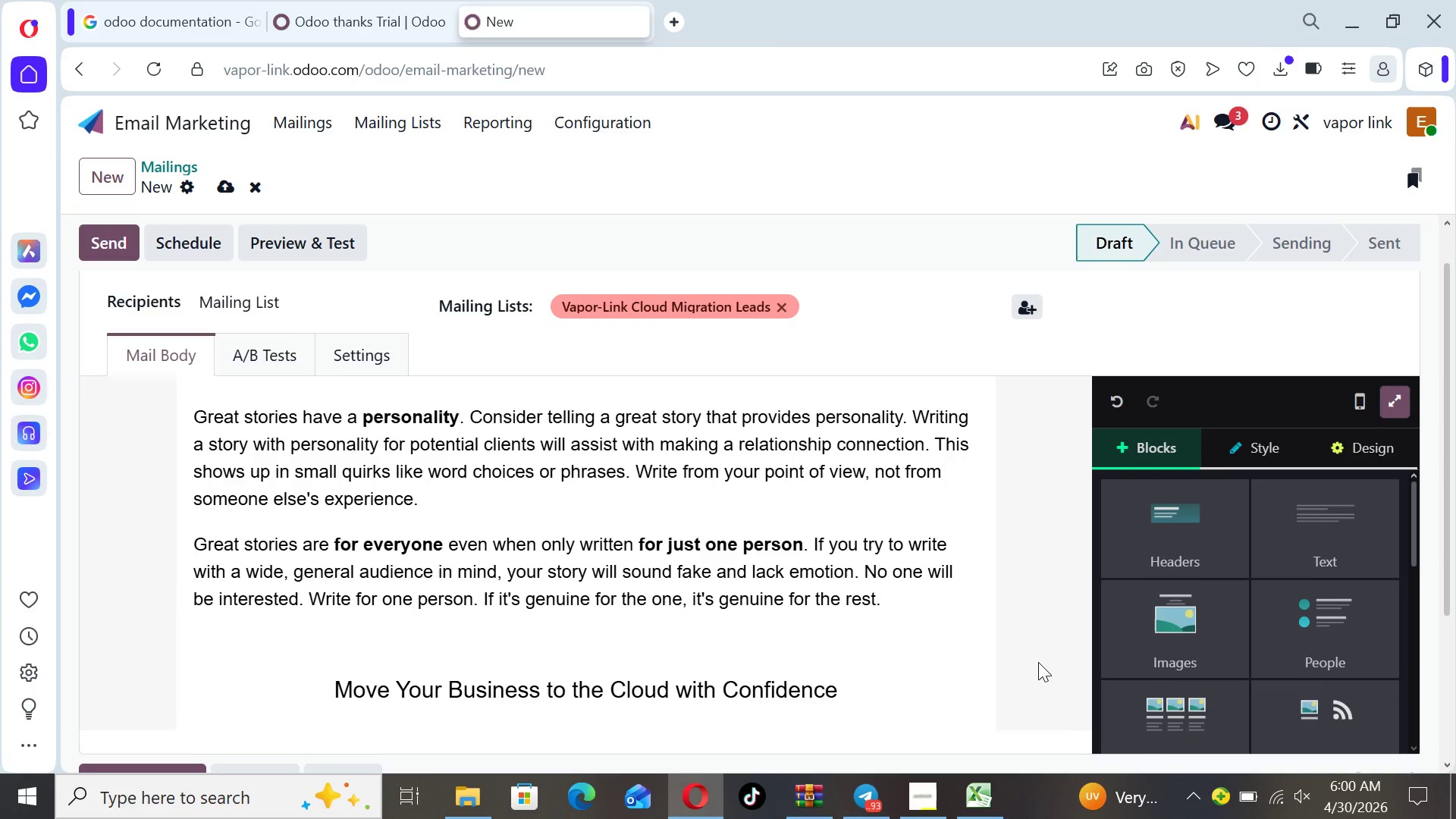 
key(ArrowDown)
 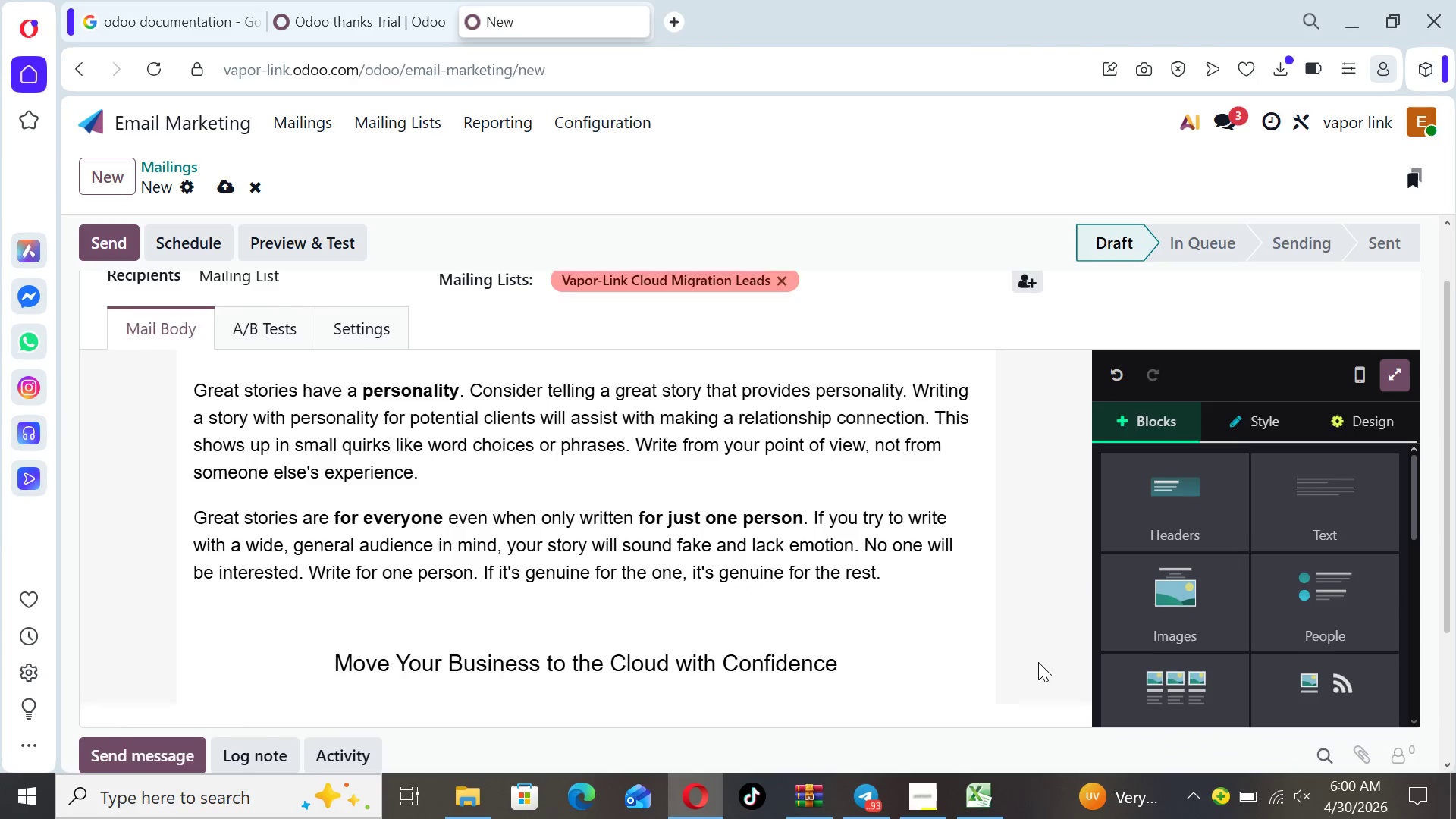 
key(ArrowDown)
 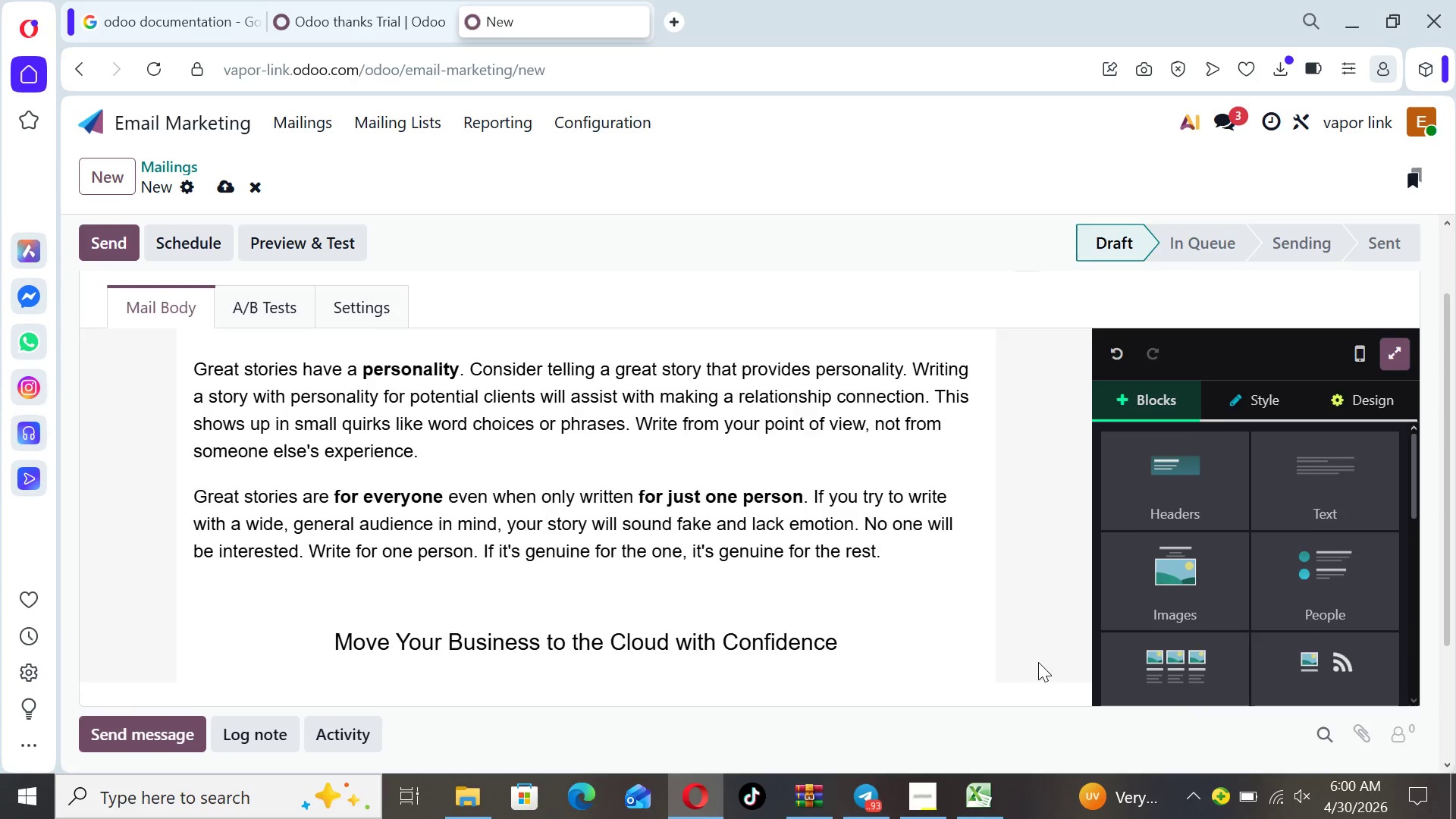 
key(ArrowDown)
 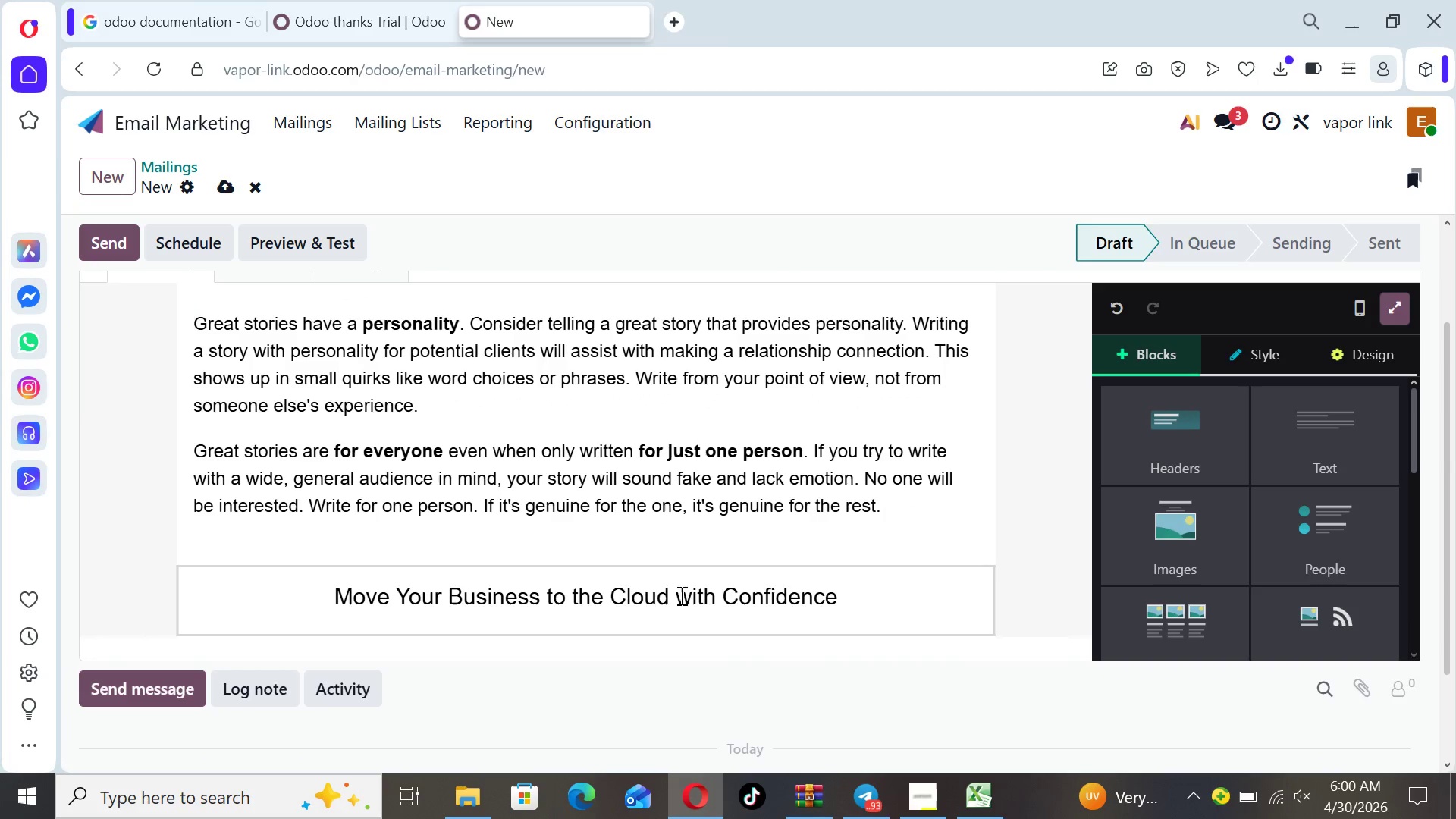 
left_click([684, 583])
 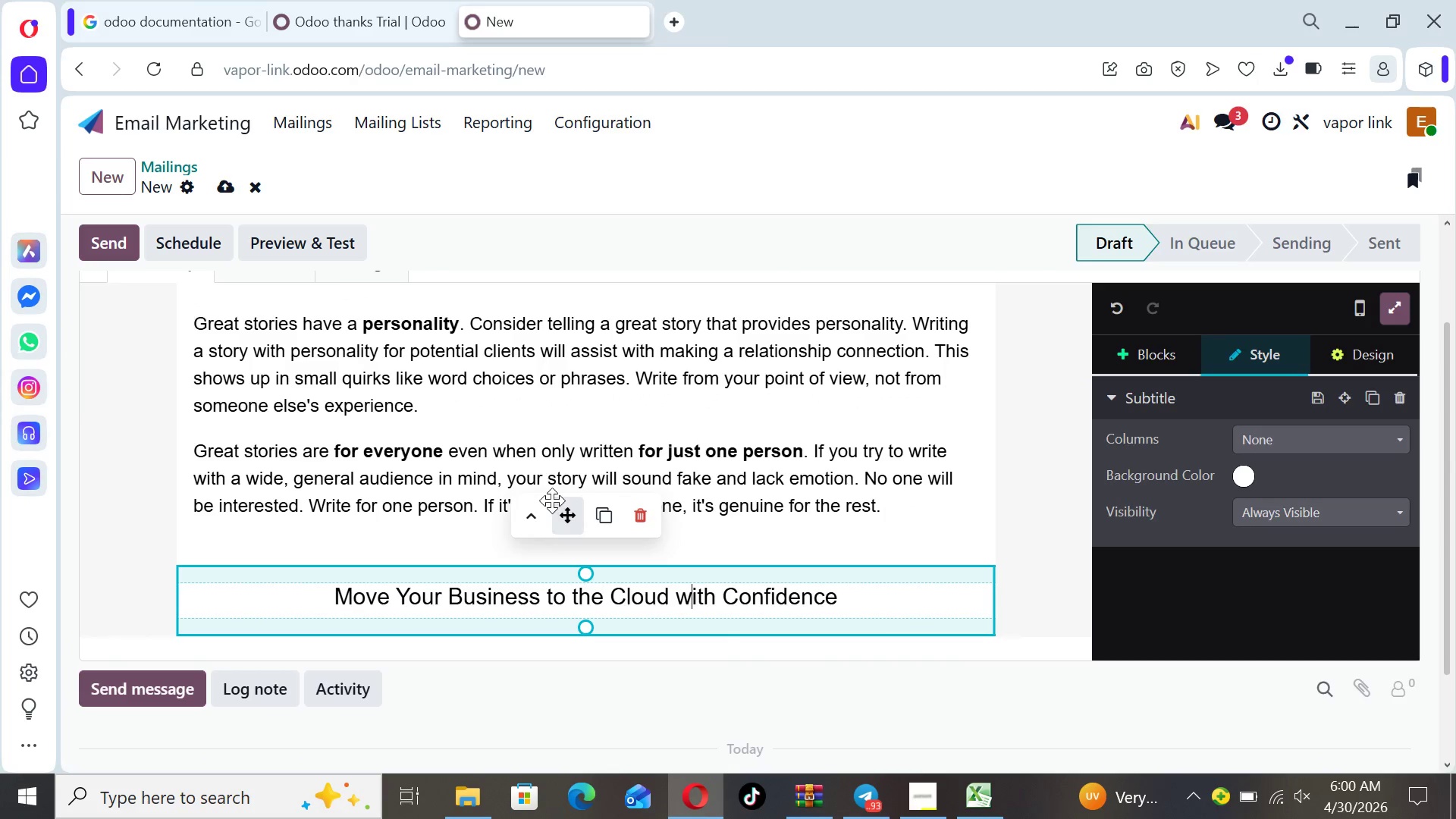 
left_click([540, 514])
 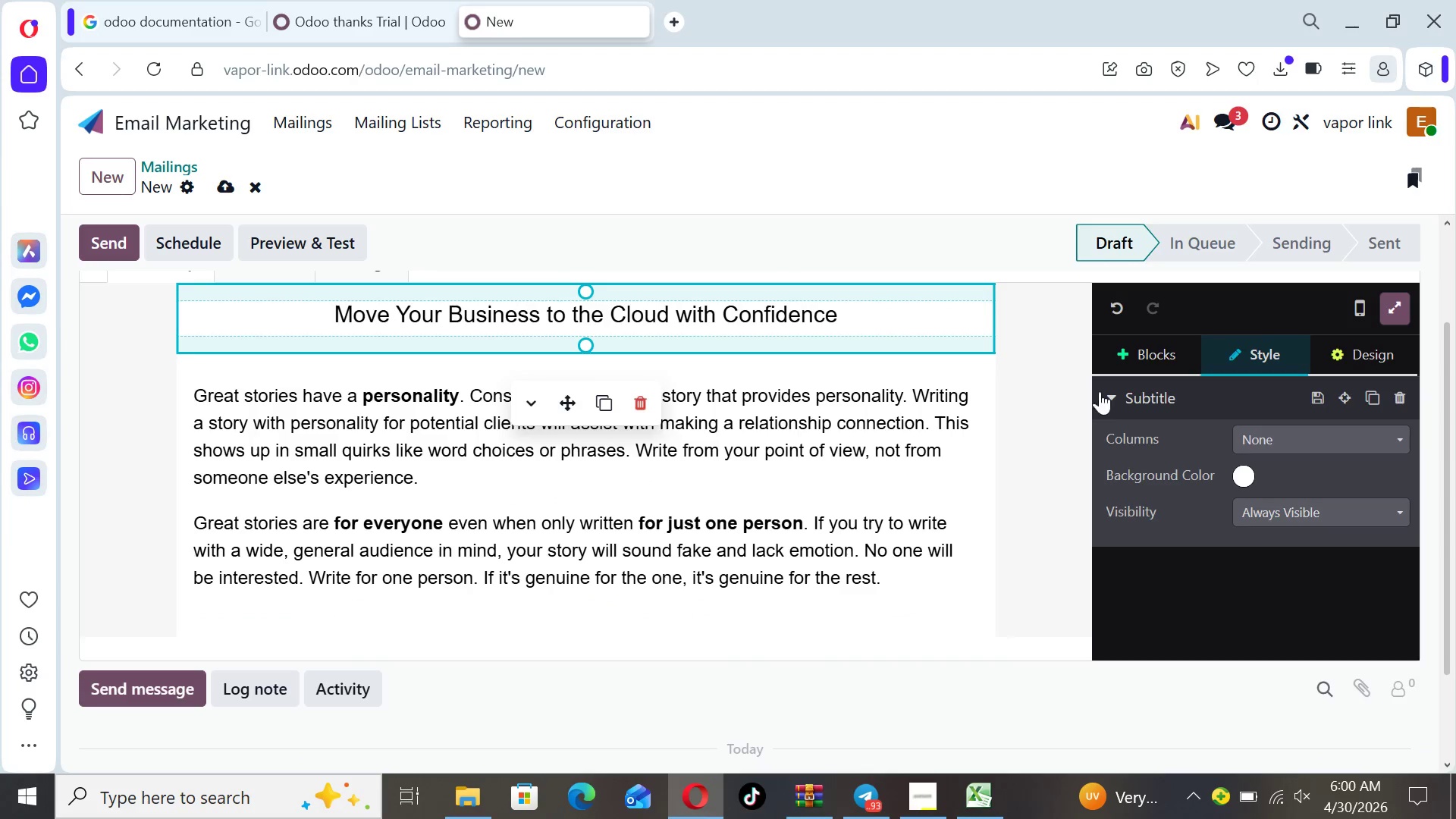 
left_click([1159, 350])
 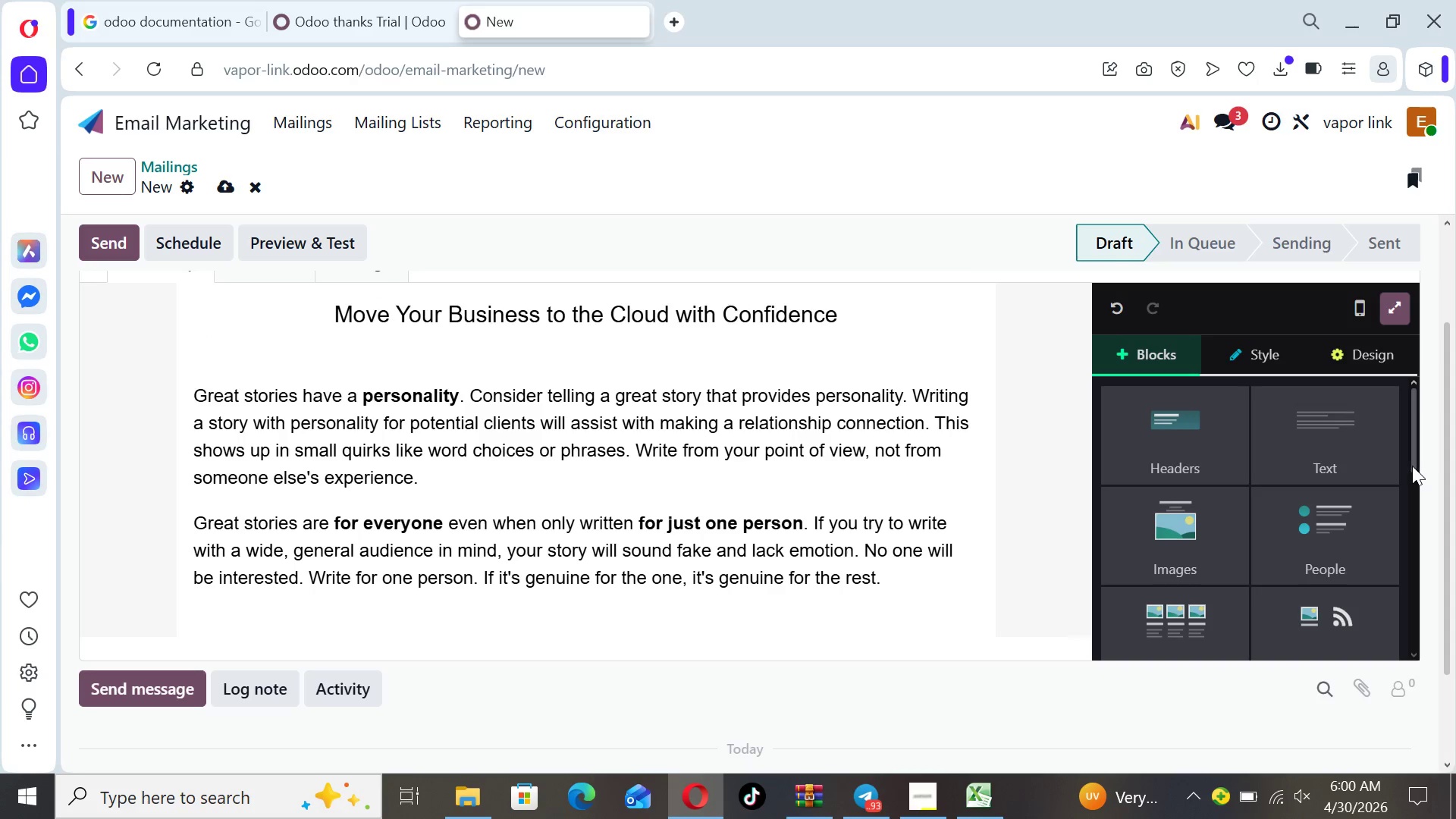 
left_click_drag(start_coordinate=[1410, 460], to_coordinate=[1396, 573])
 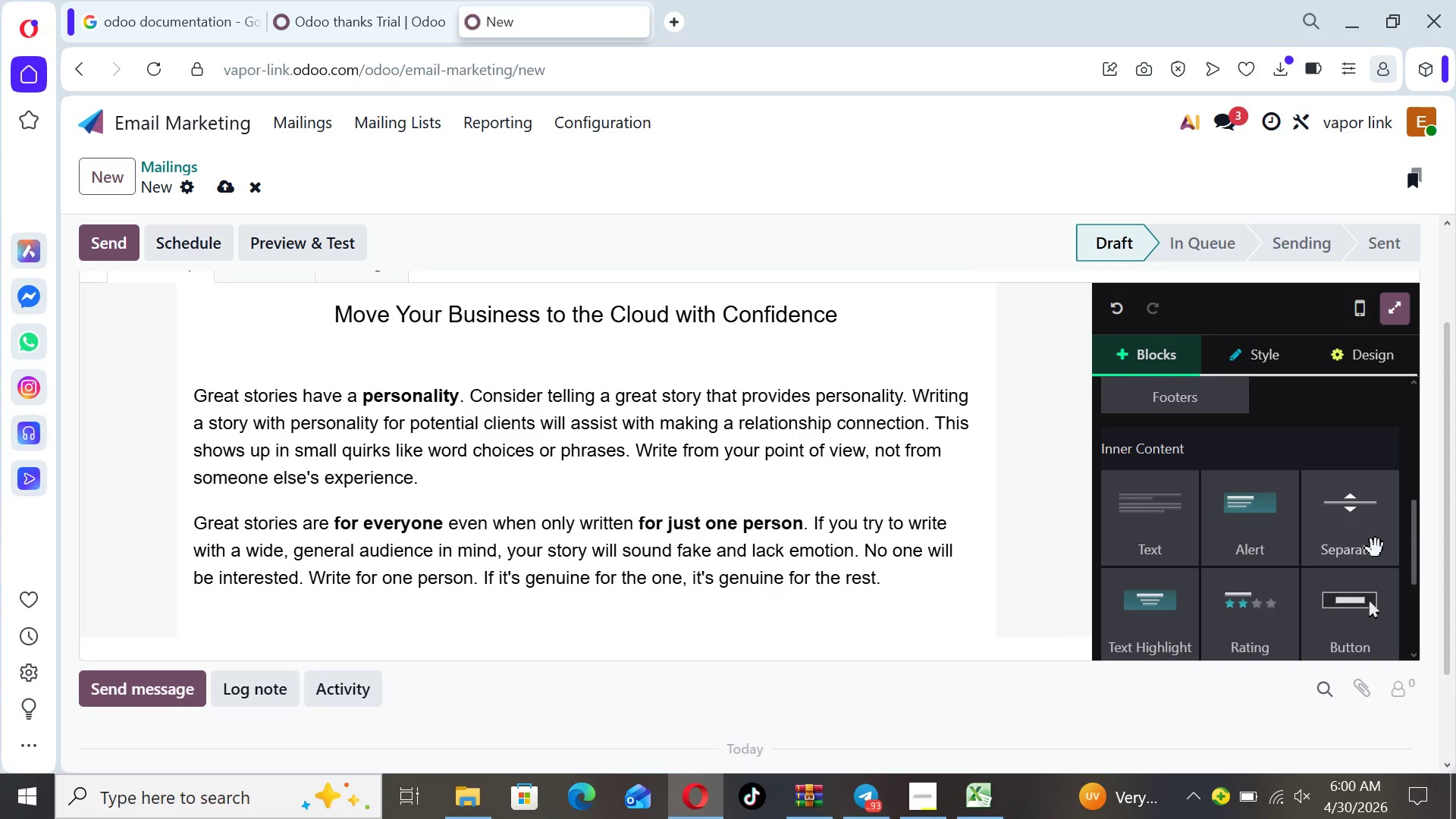 
left_click_drag(start_coordinate=[1376, 548], to_coordinate=[1018, 385])
 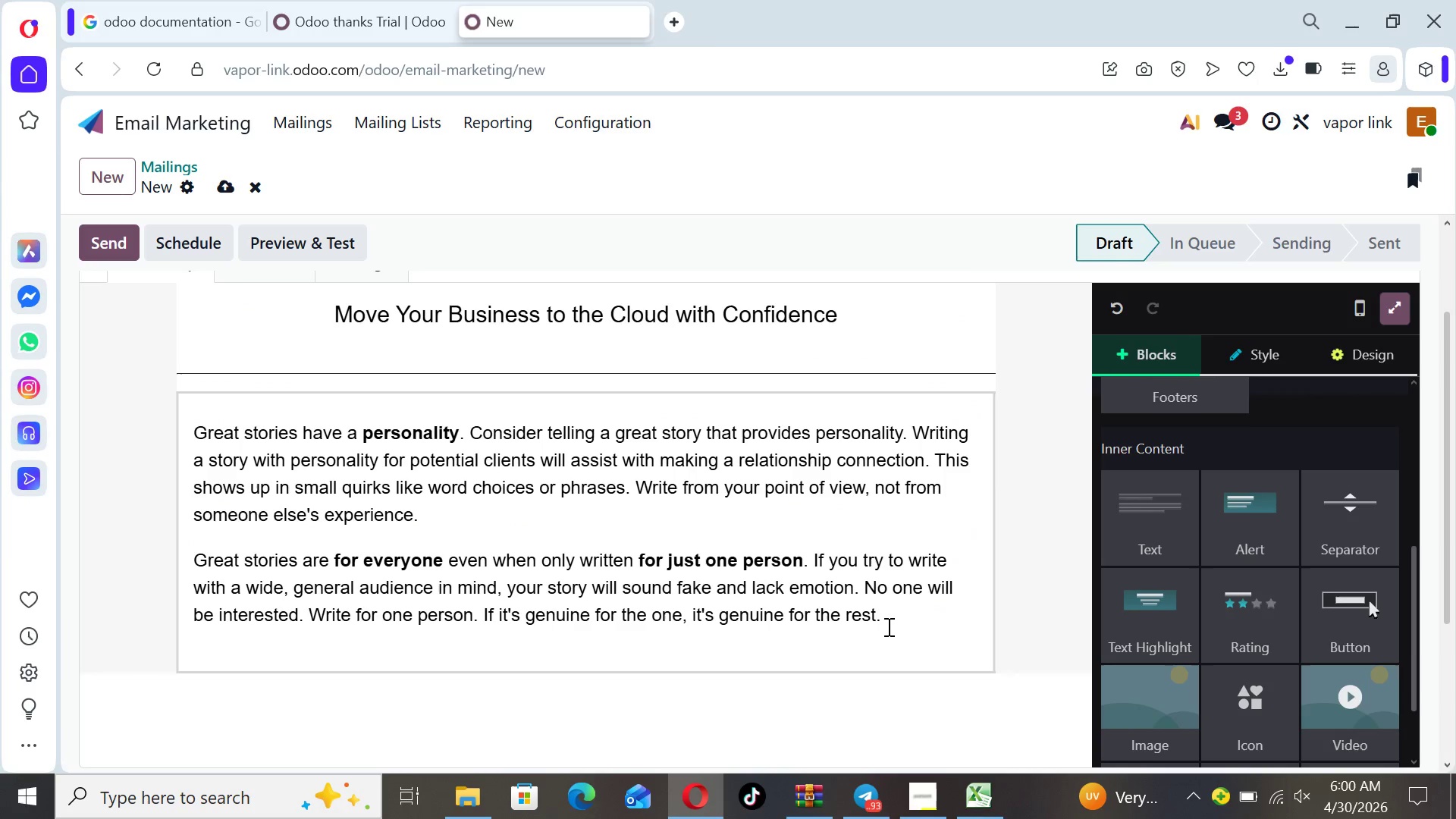 
left_click_drag(start_coordinate=[886, 626], to_coordinate=[193, 386])
 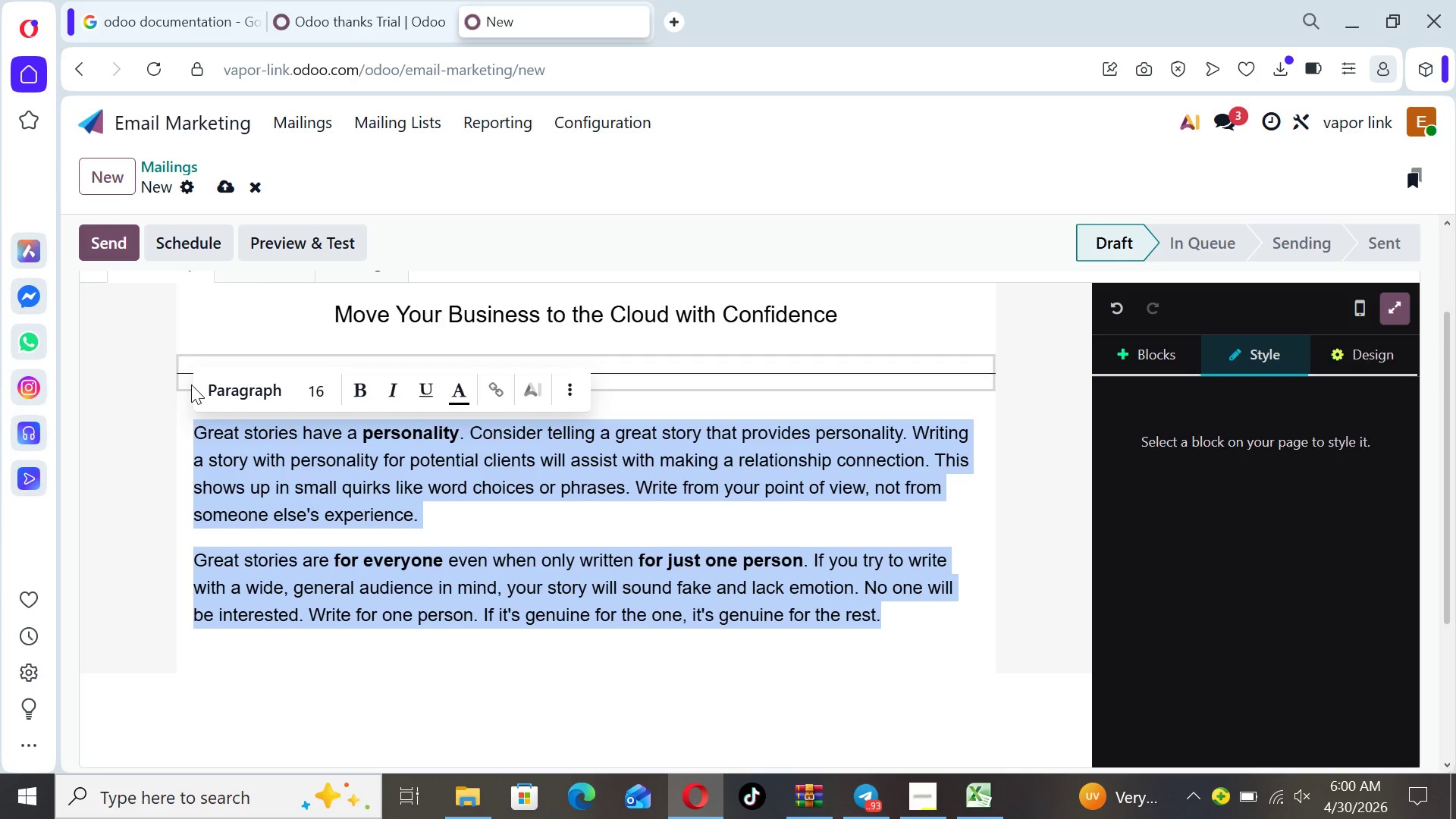 
wait(6.98)
 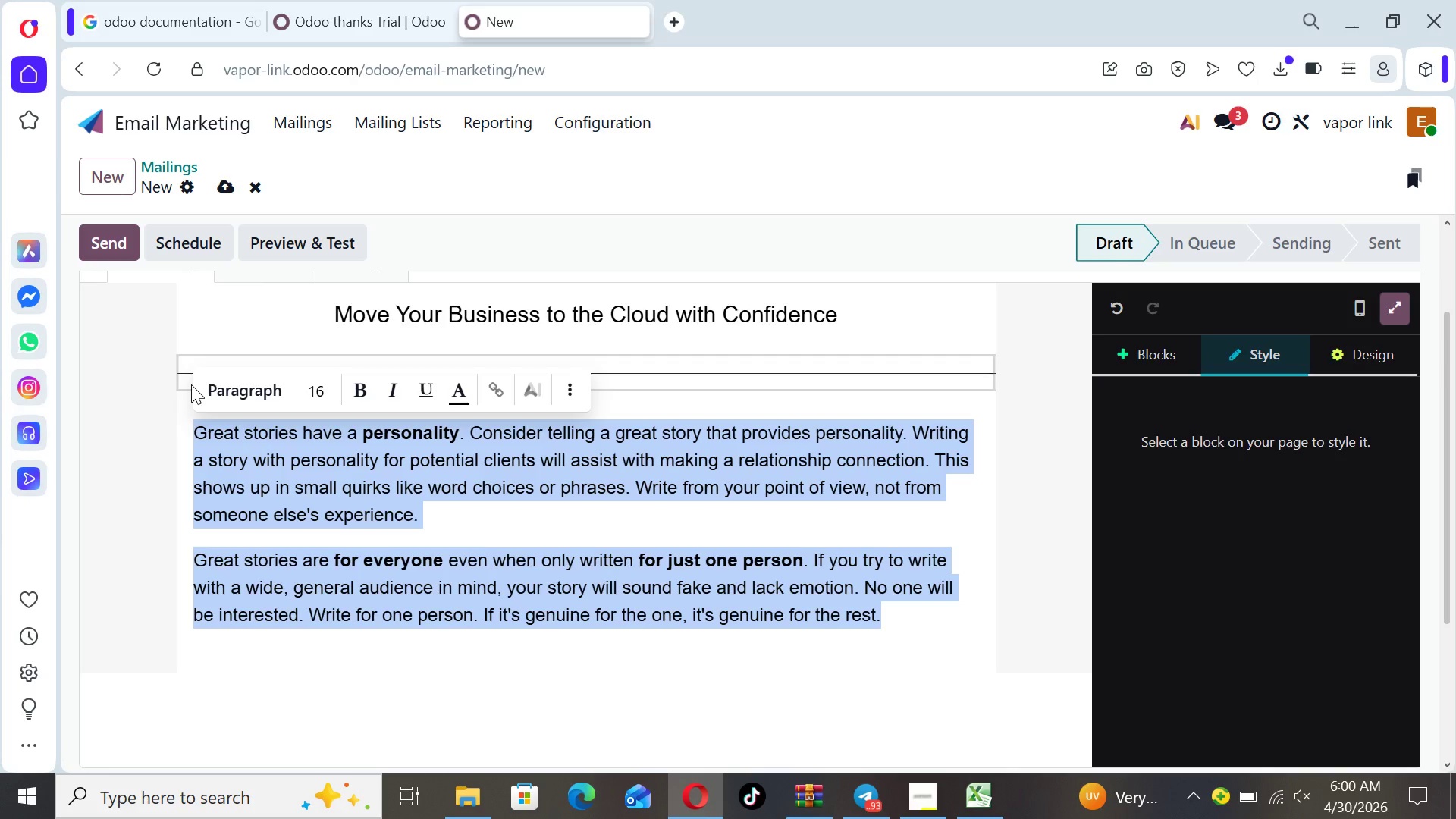 
key(CapsLock)
 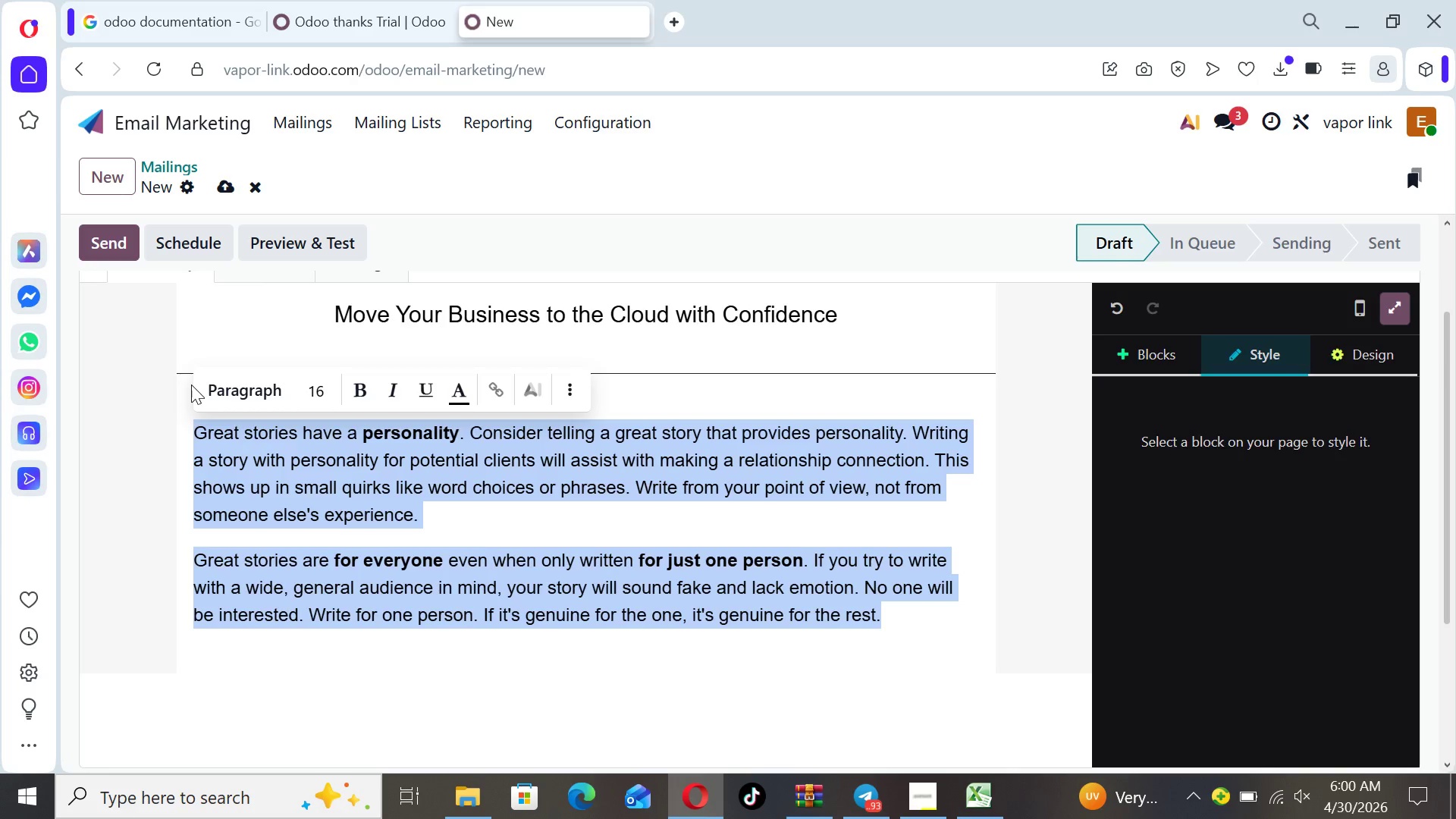 
key(H)
 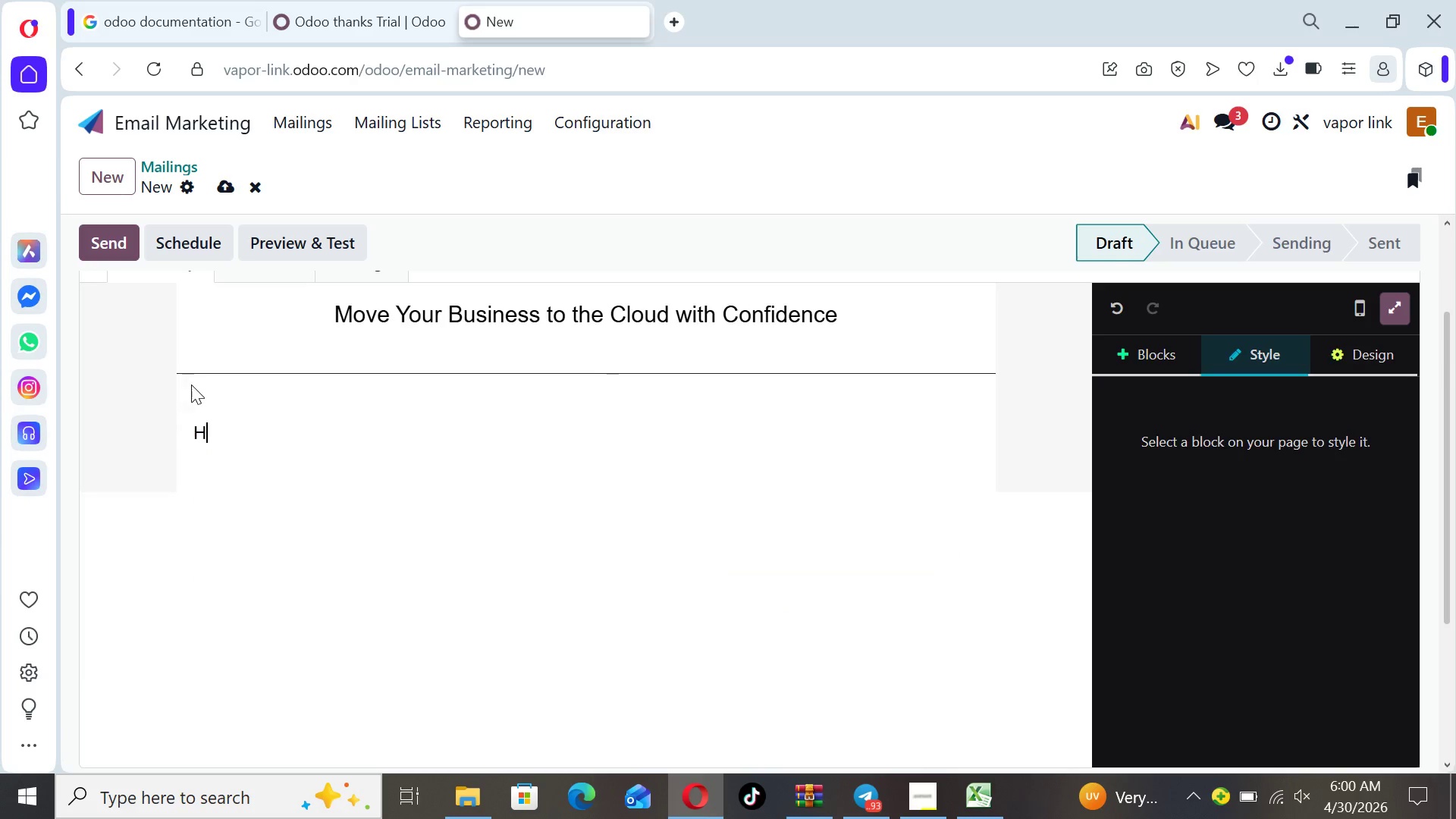 
key(CapsLock)
 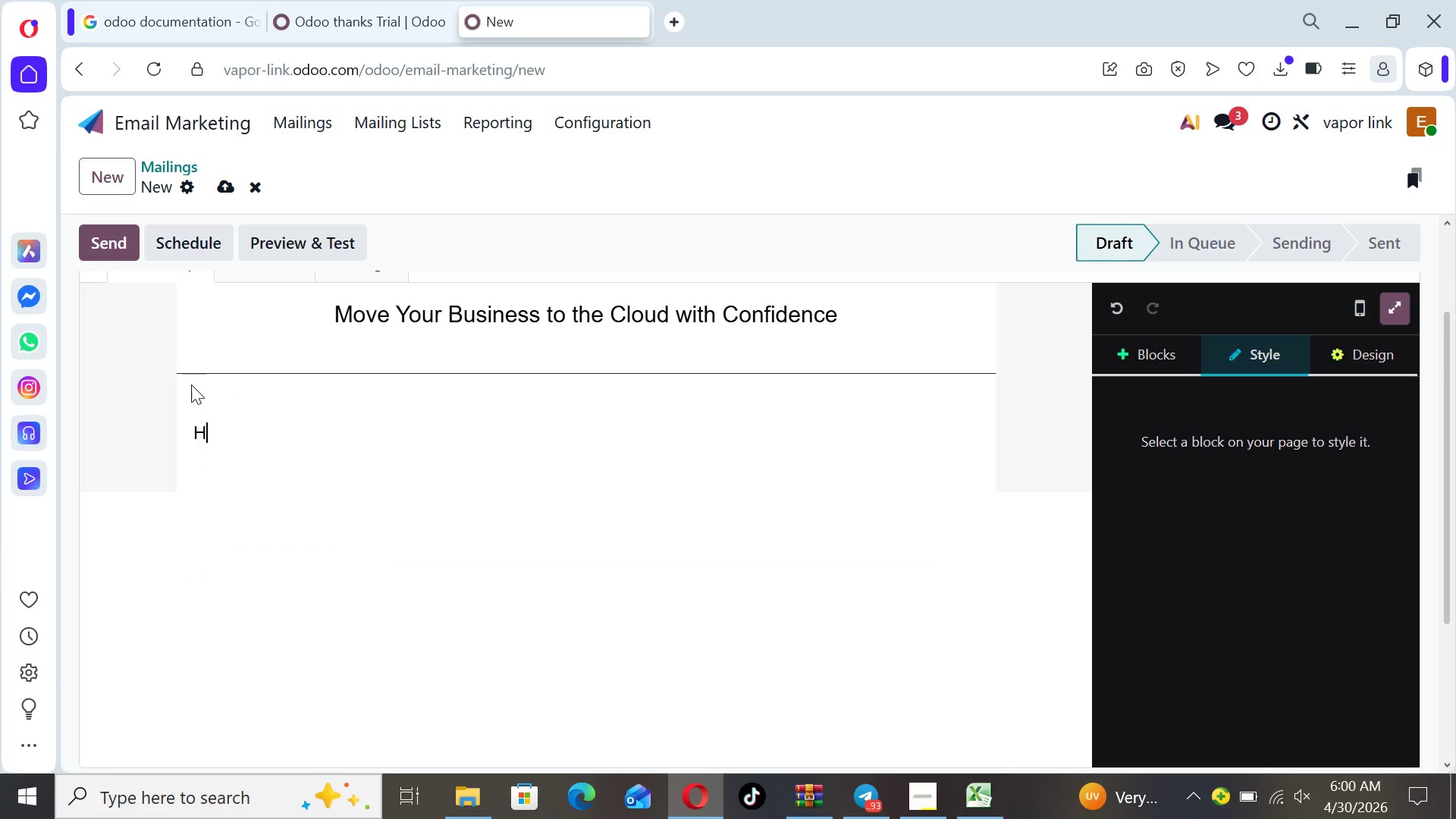 
key(I)
 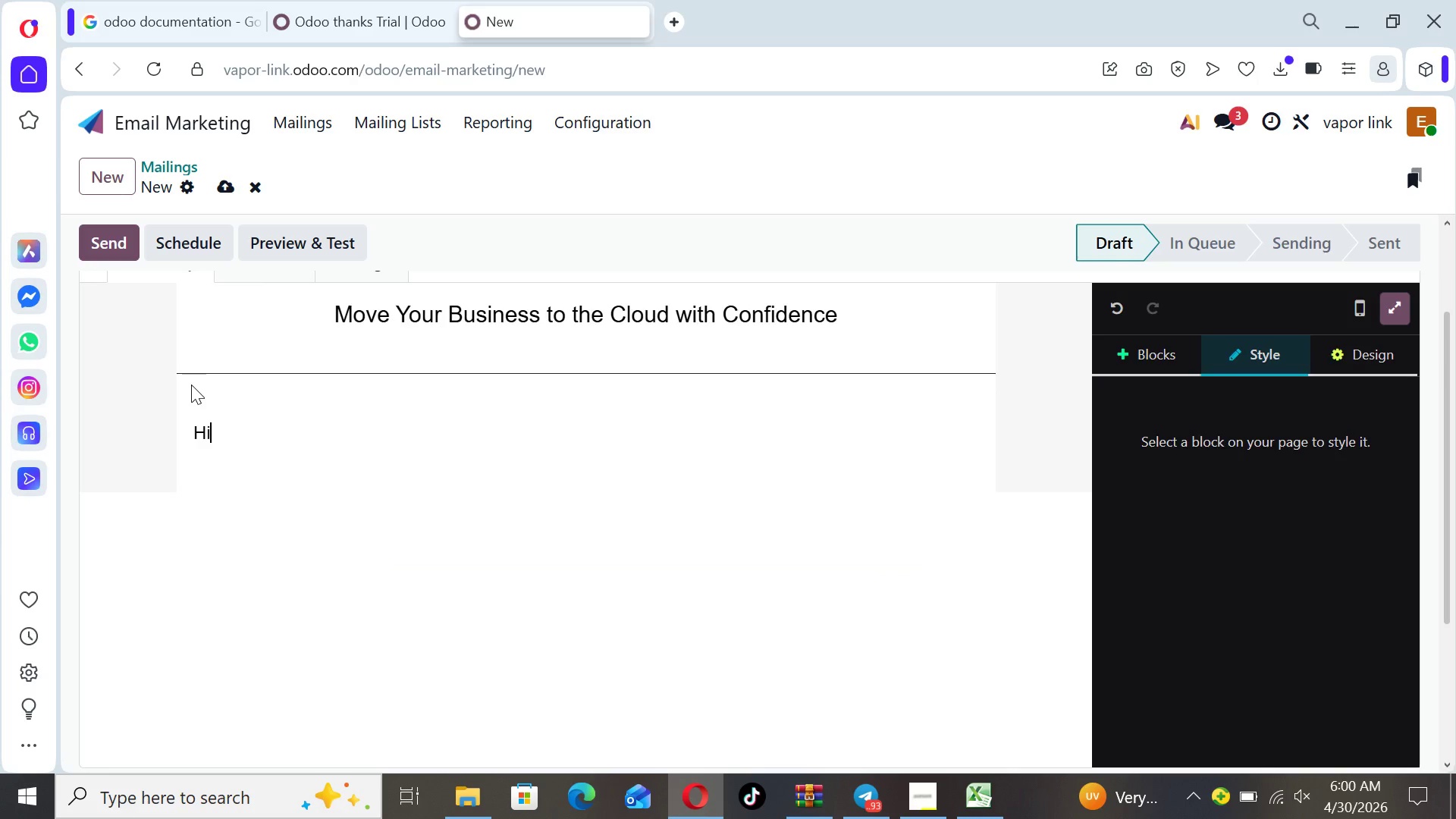 
key(Space)
 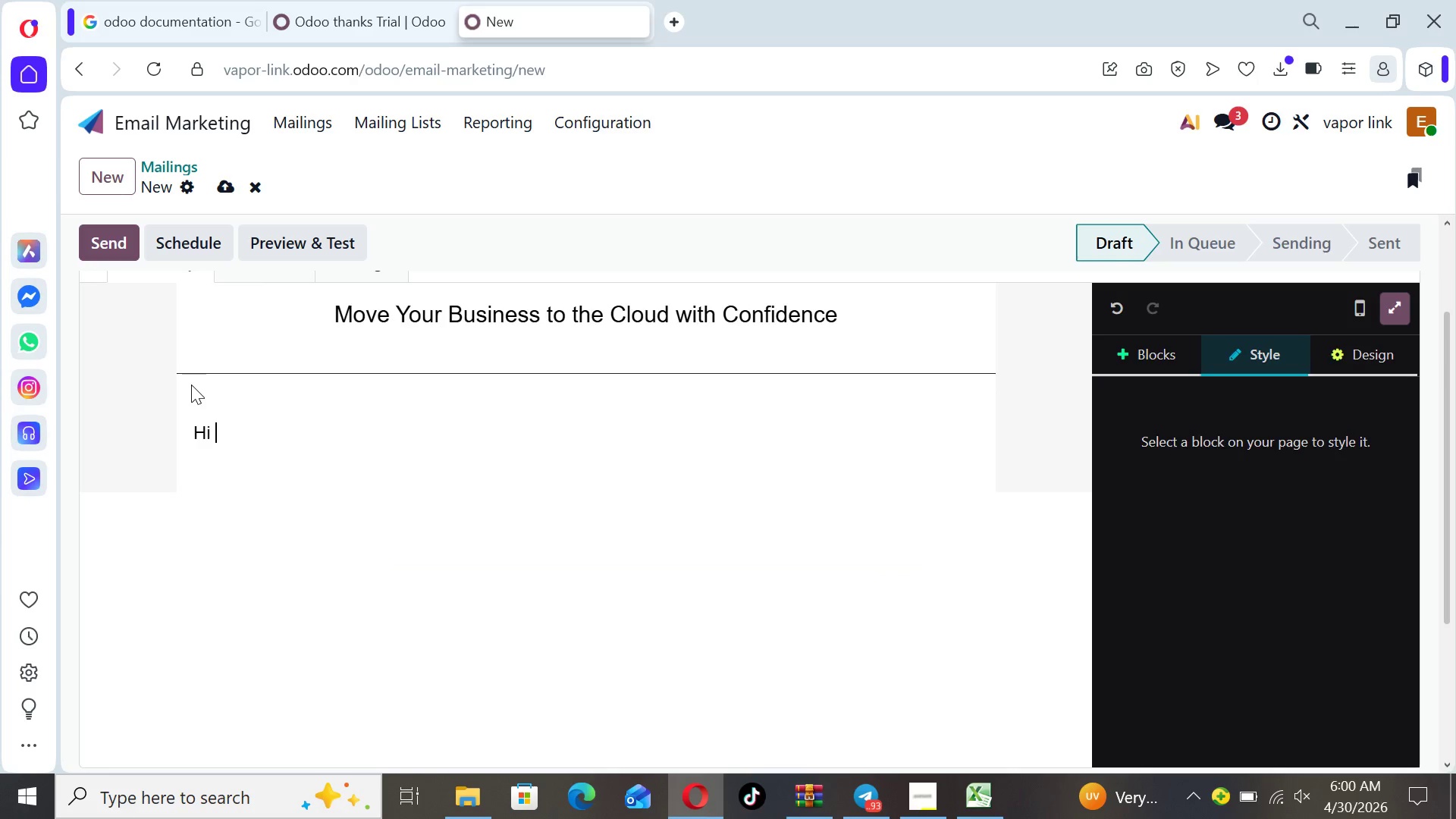 
type(${object,)
key(Backspace)
type(.name})
 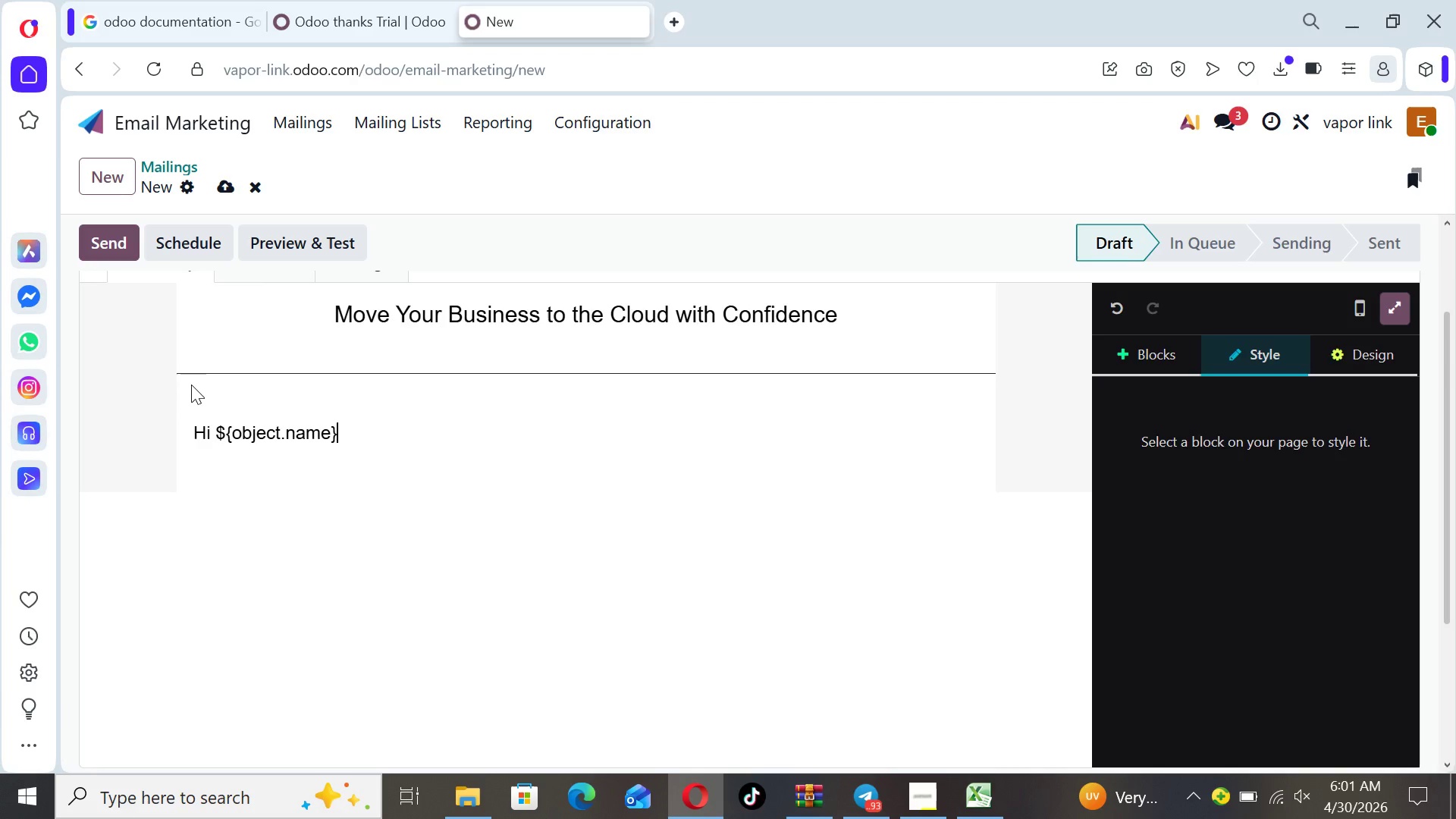 
key(Comma)
 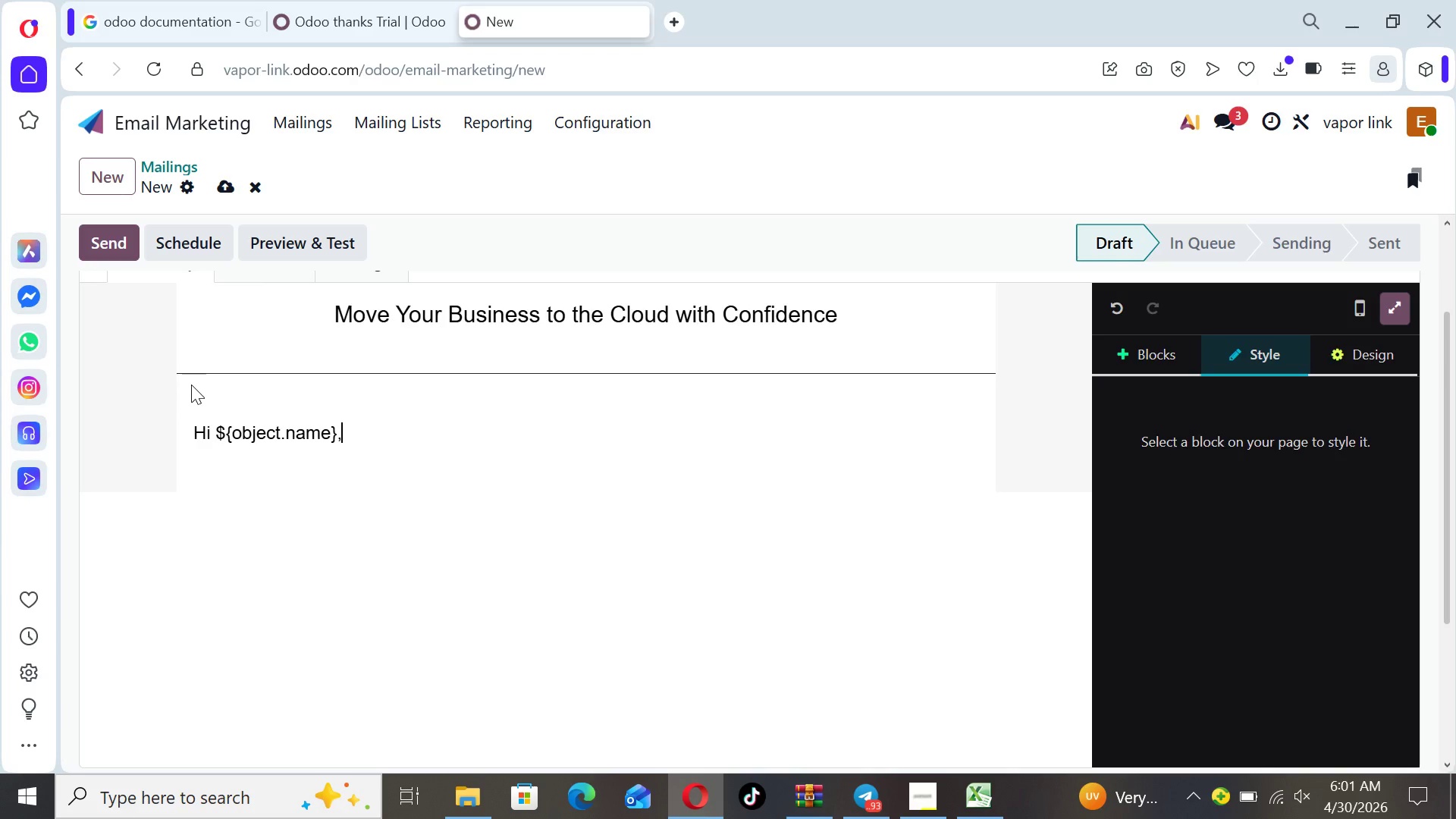 
key(Enter)
 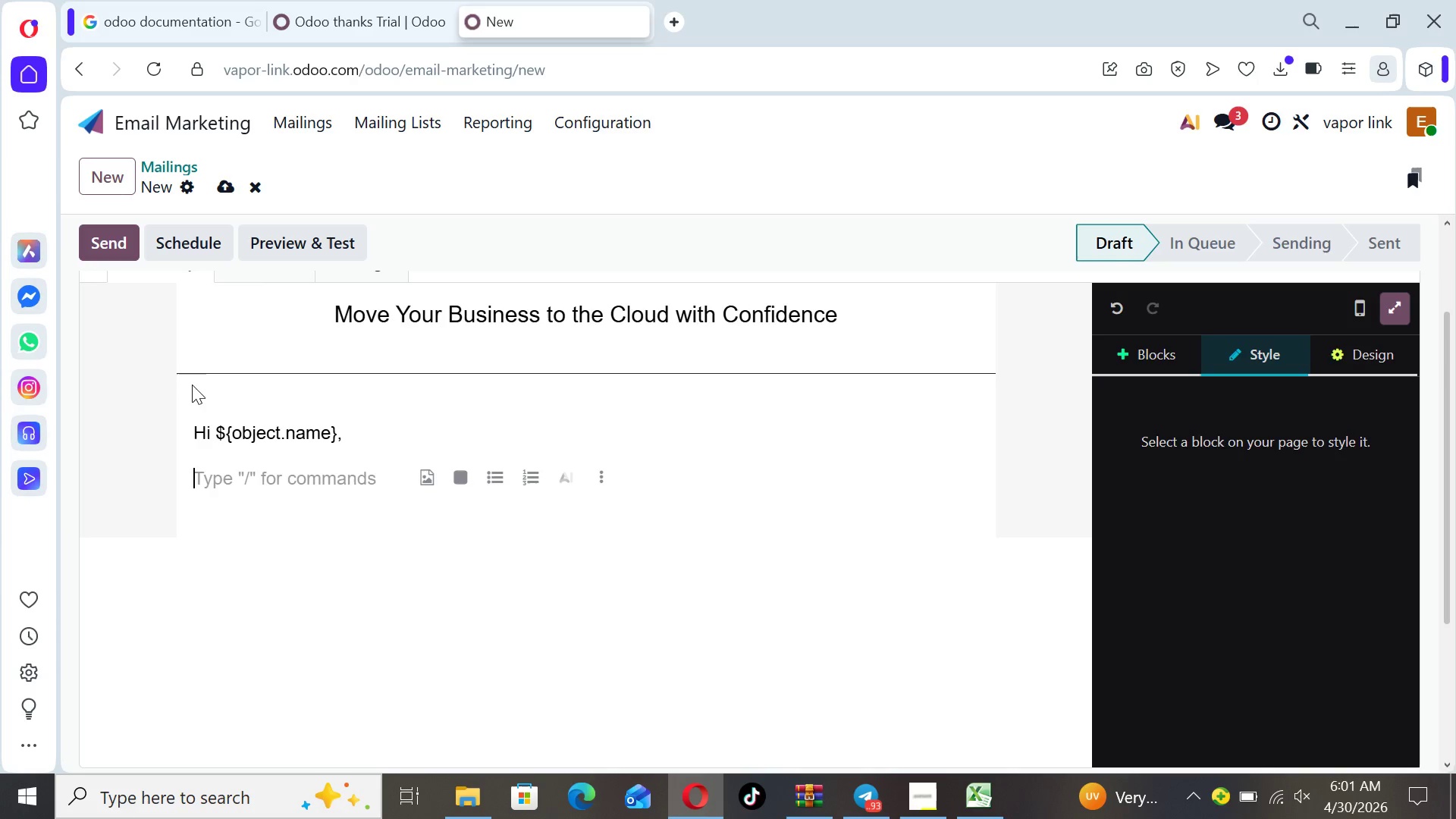 
type(Businesses in the)
 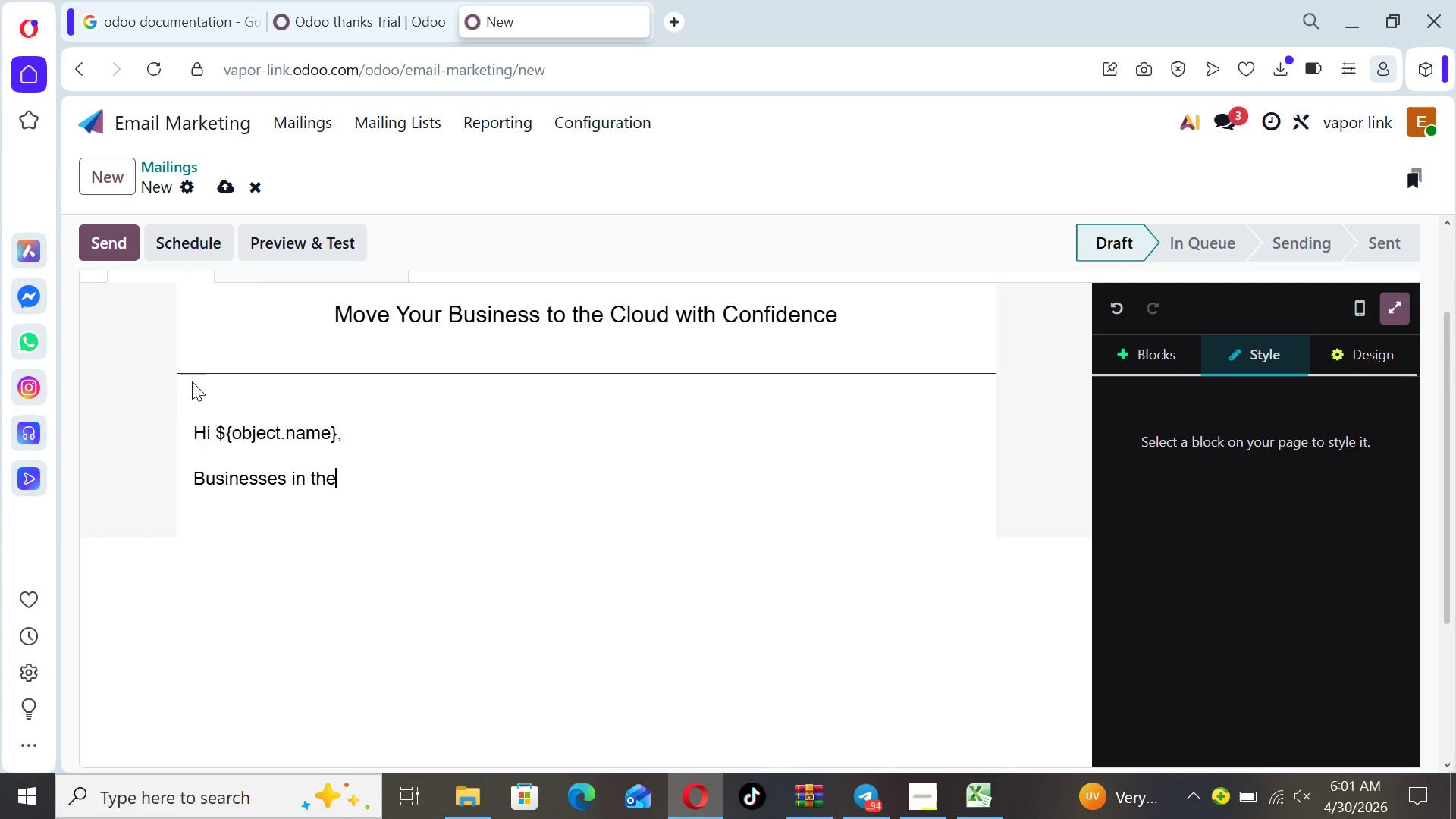 
type( ${object.x+industry)
 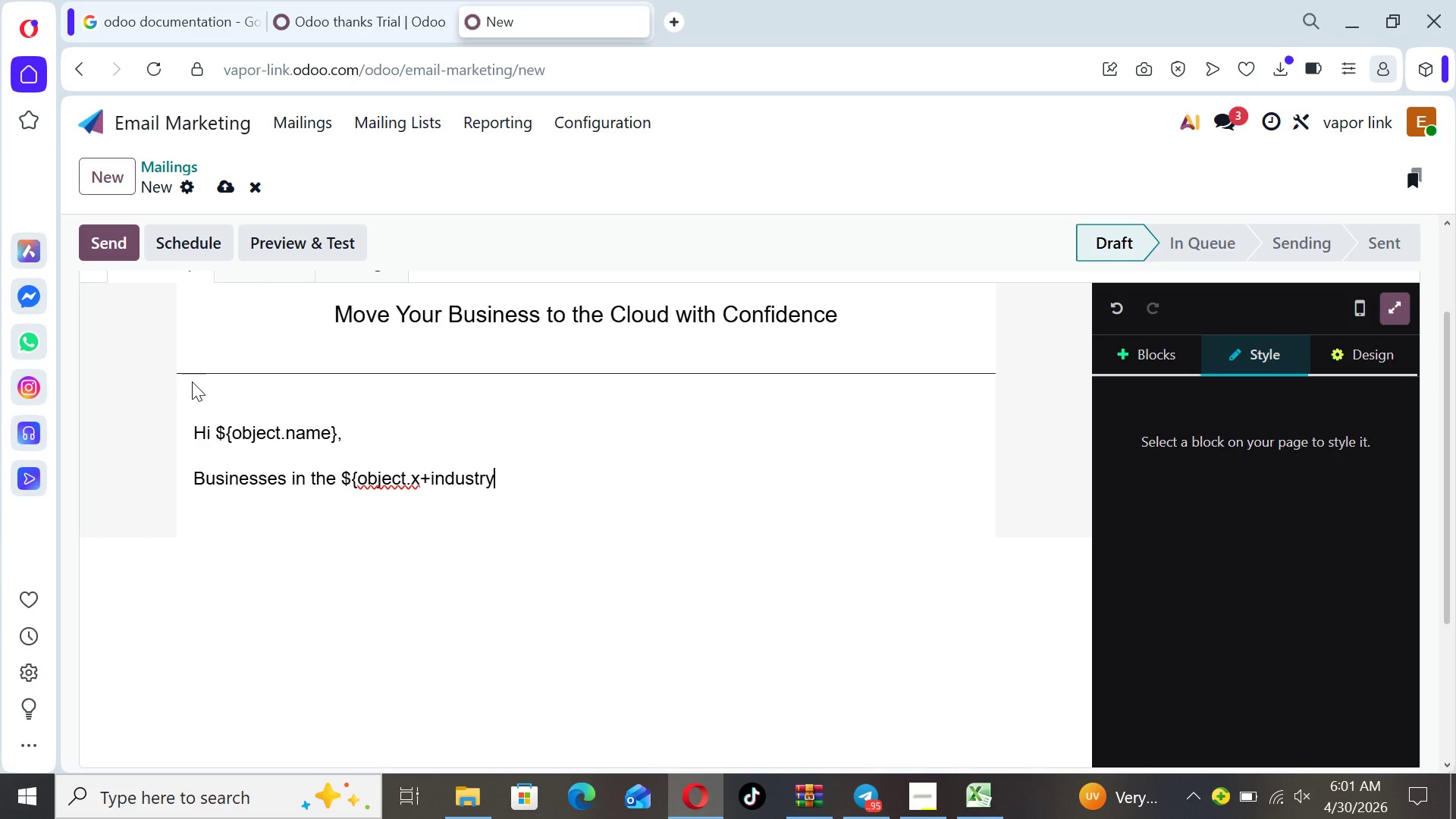 
key(ArrowLeft)
 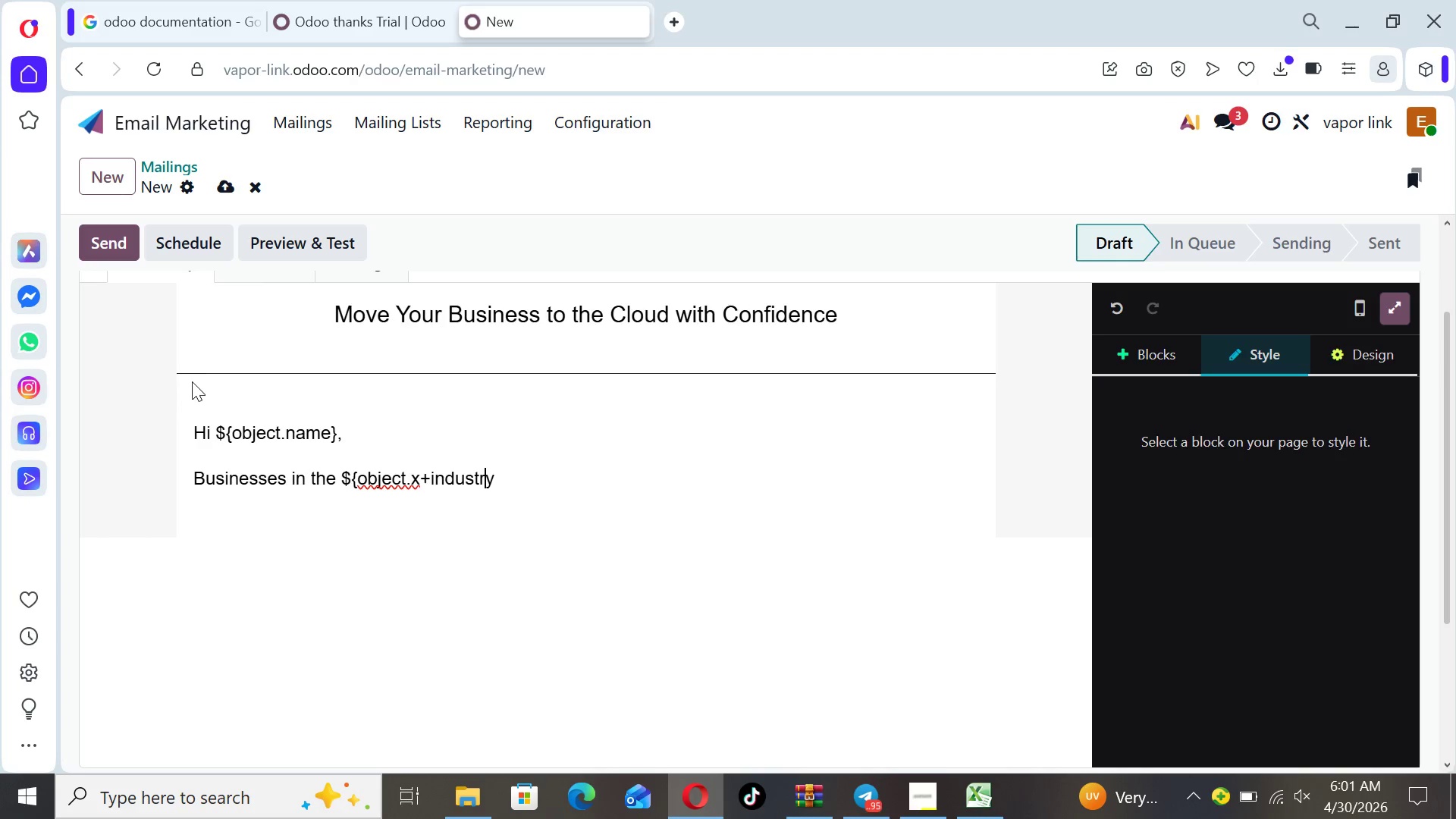 
key(ArrowLeft)
 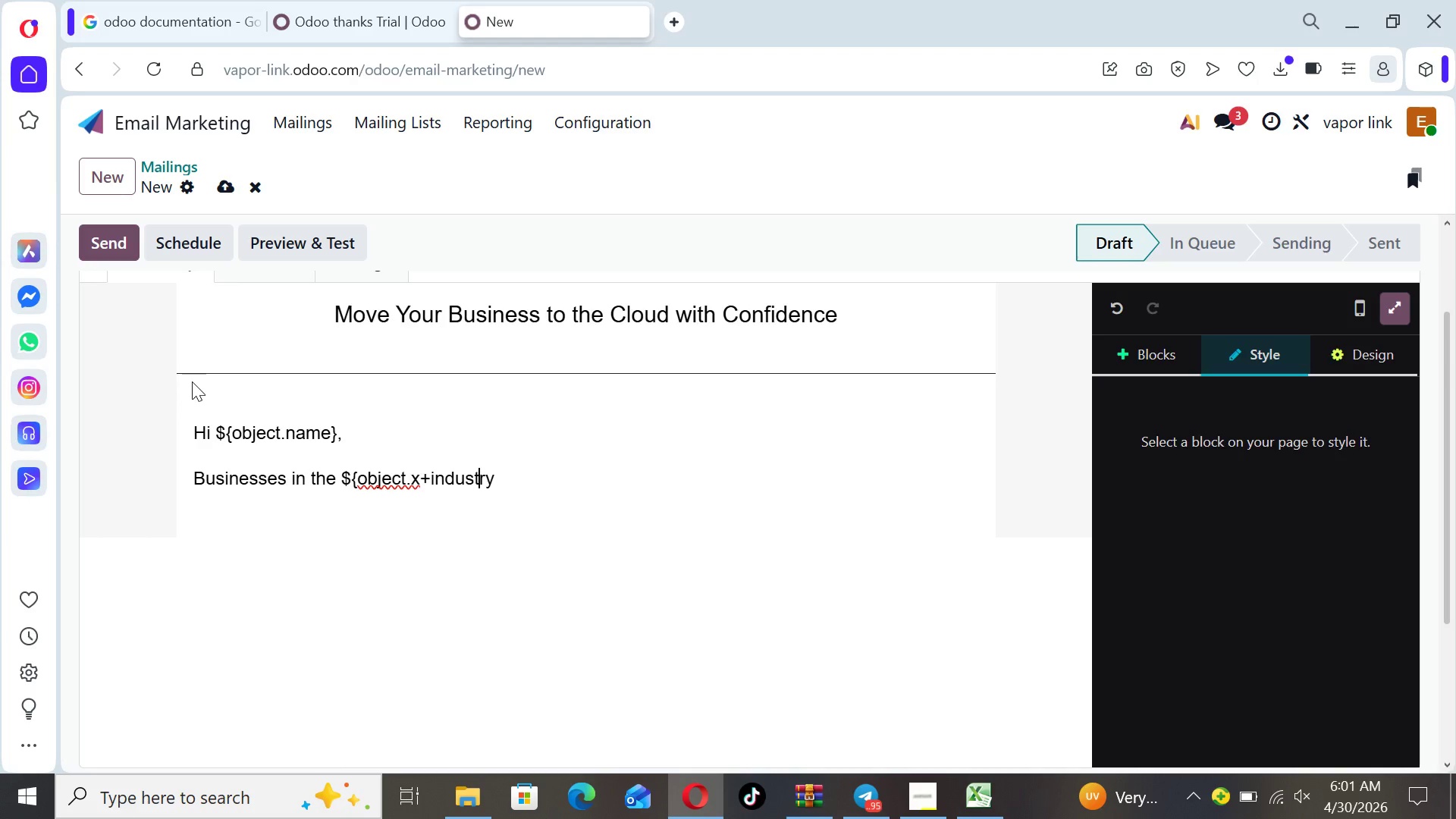 
key(ArrowLeft)
 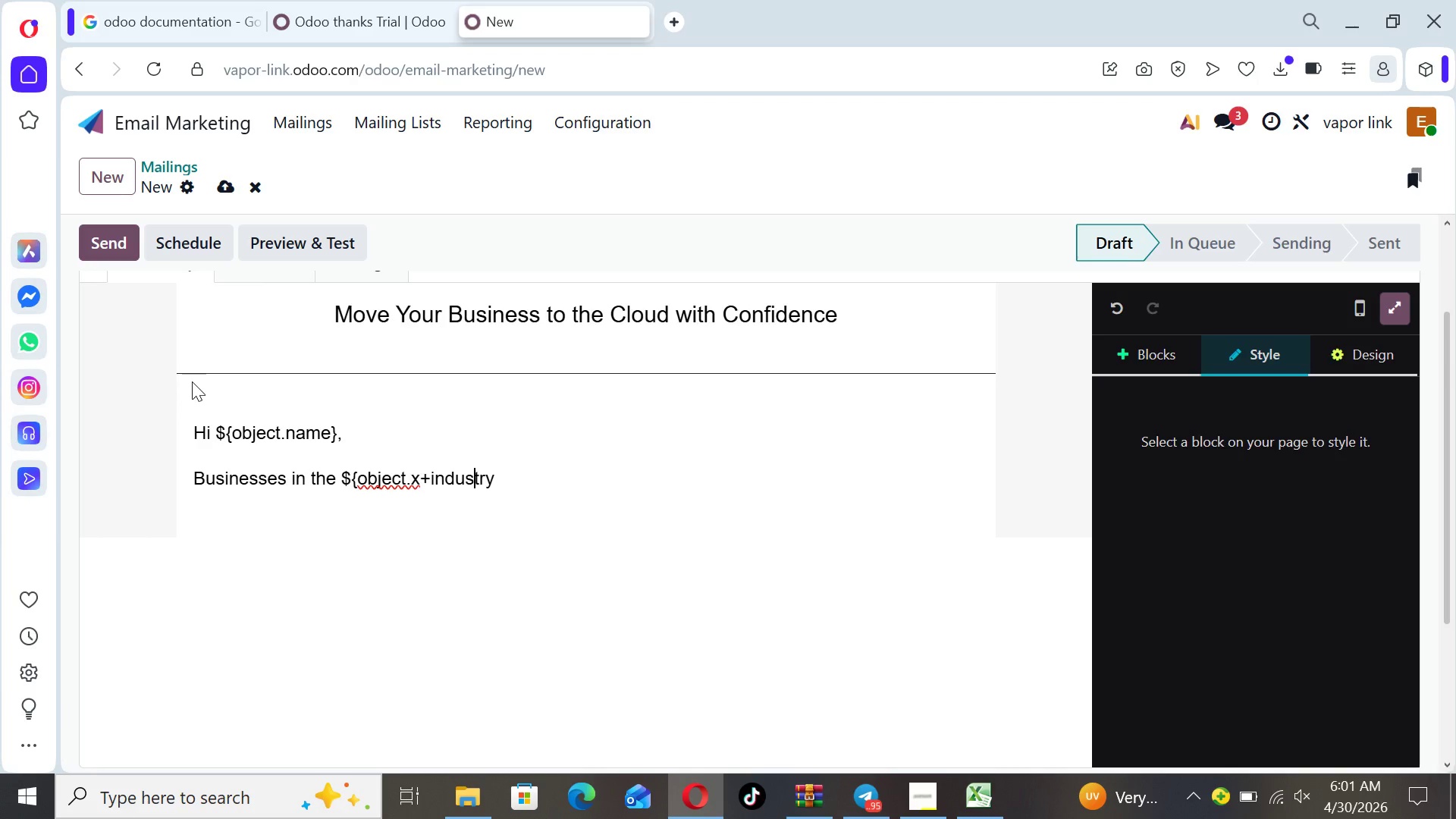 
key(ArrowLeft)
 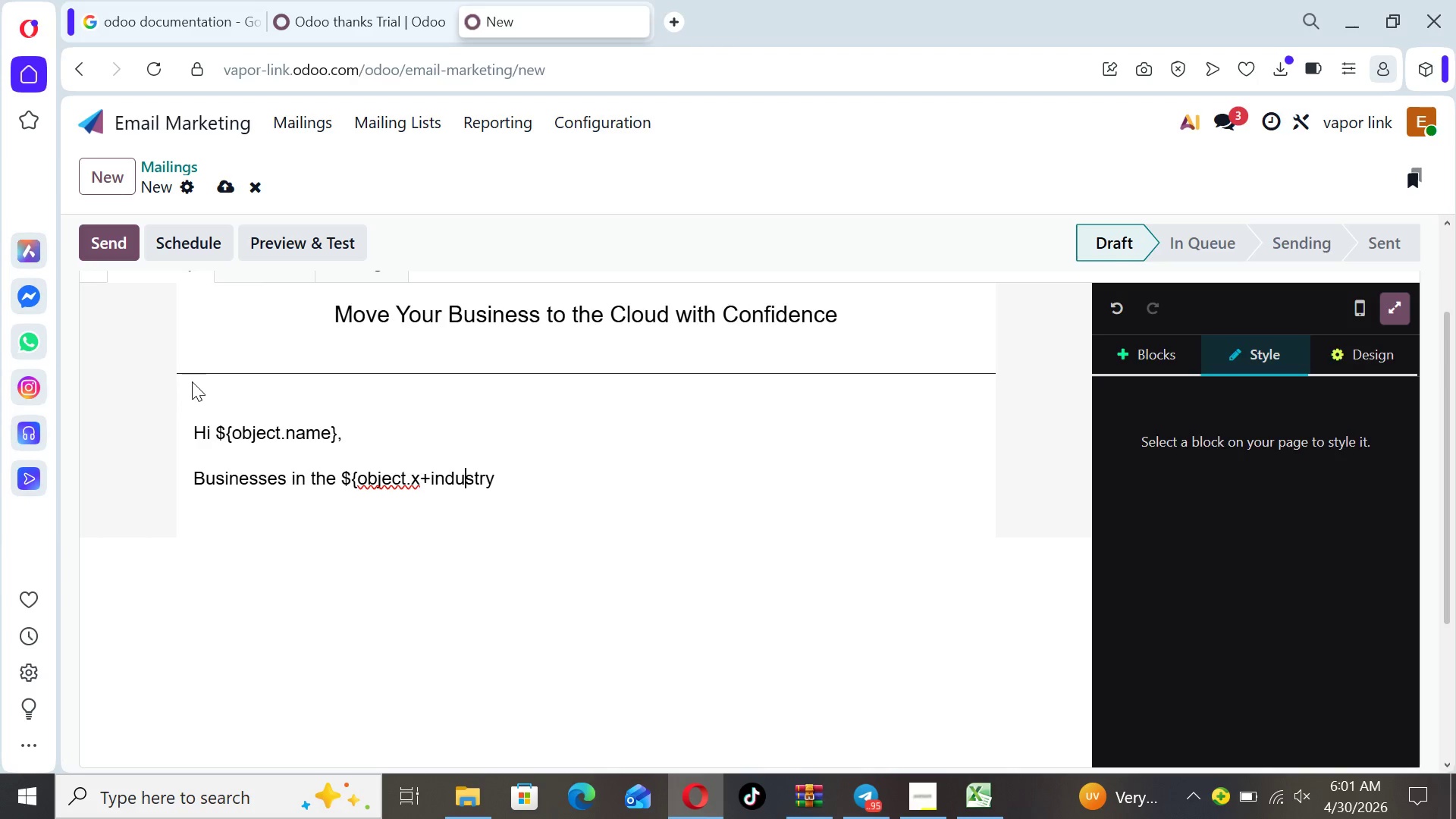 
key(ArrowLeft)
 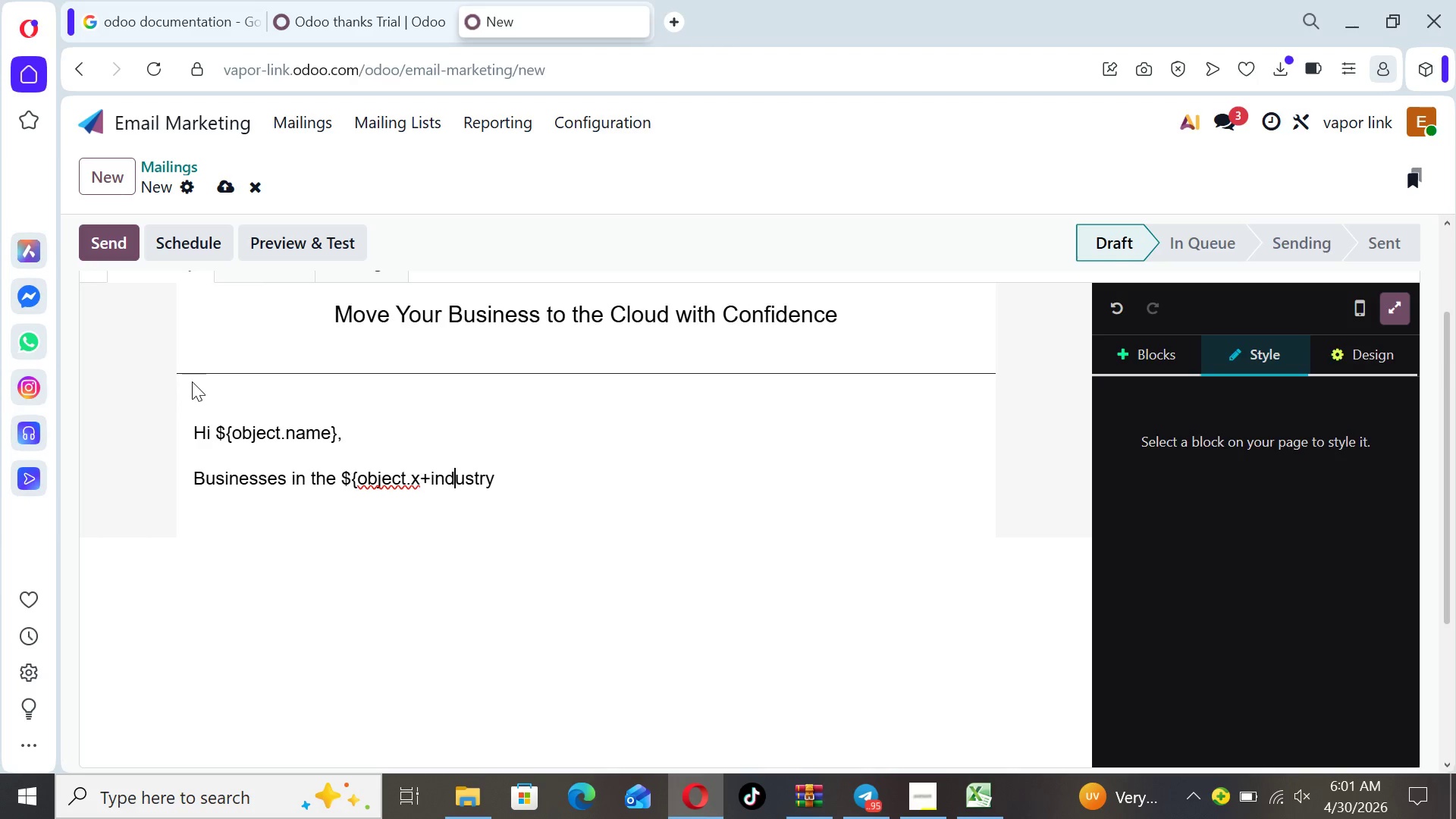 
key(ArrowLeft)
 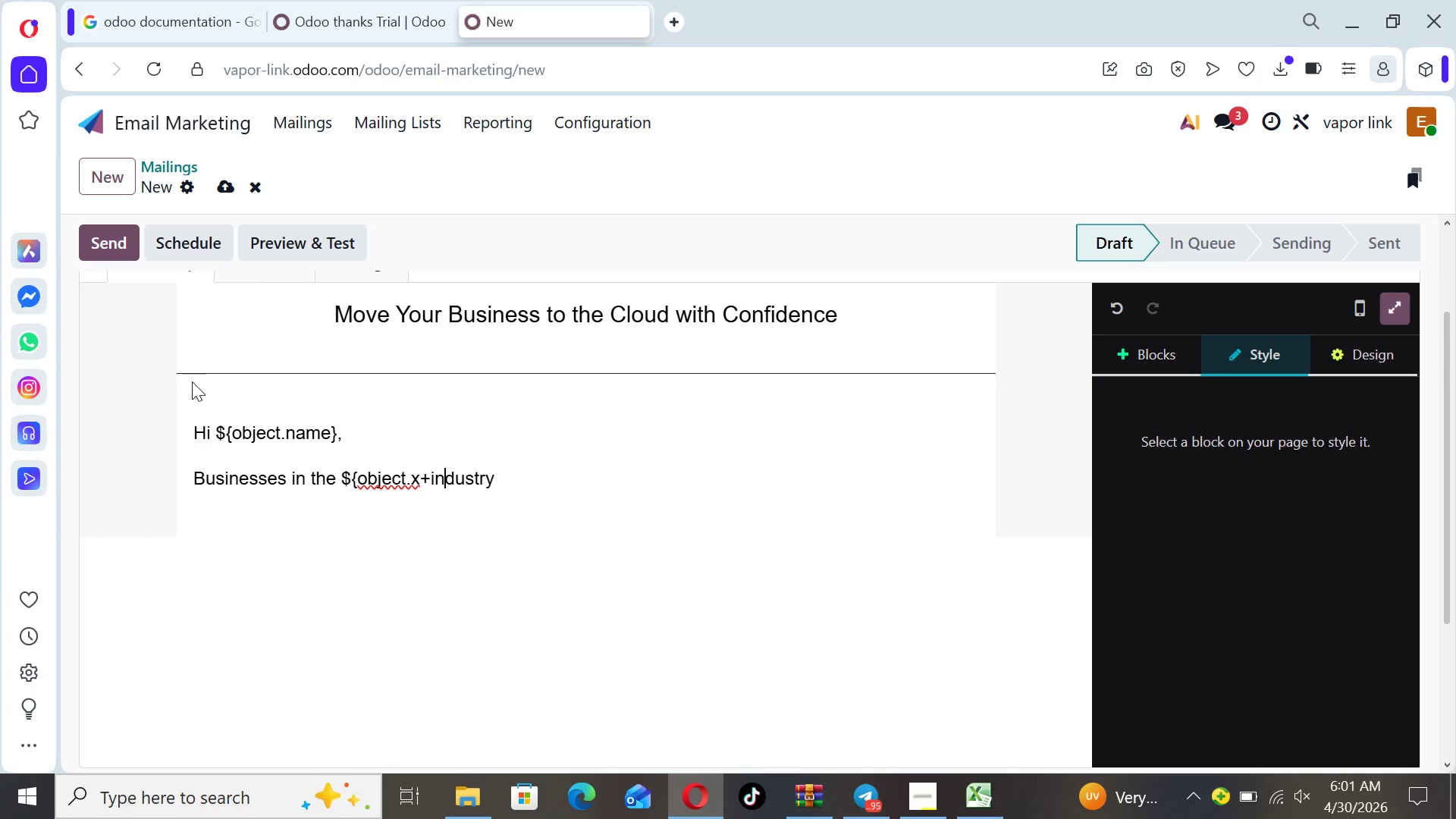 
key(ArrowLeft)
 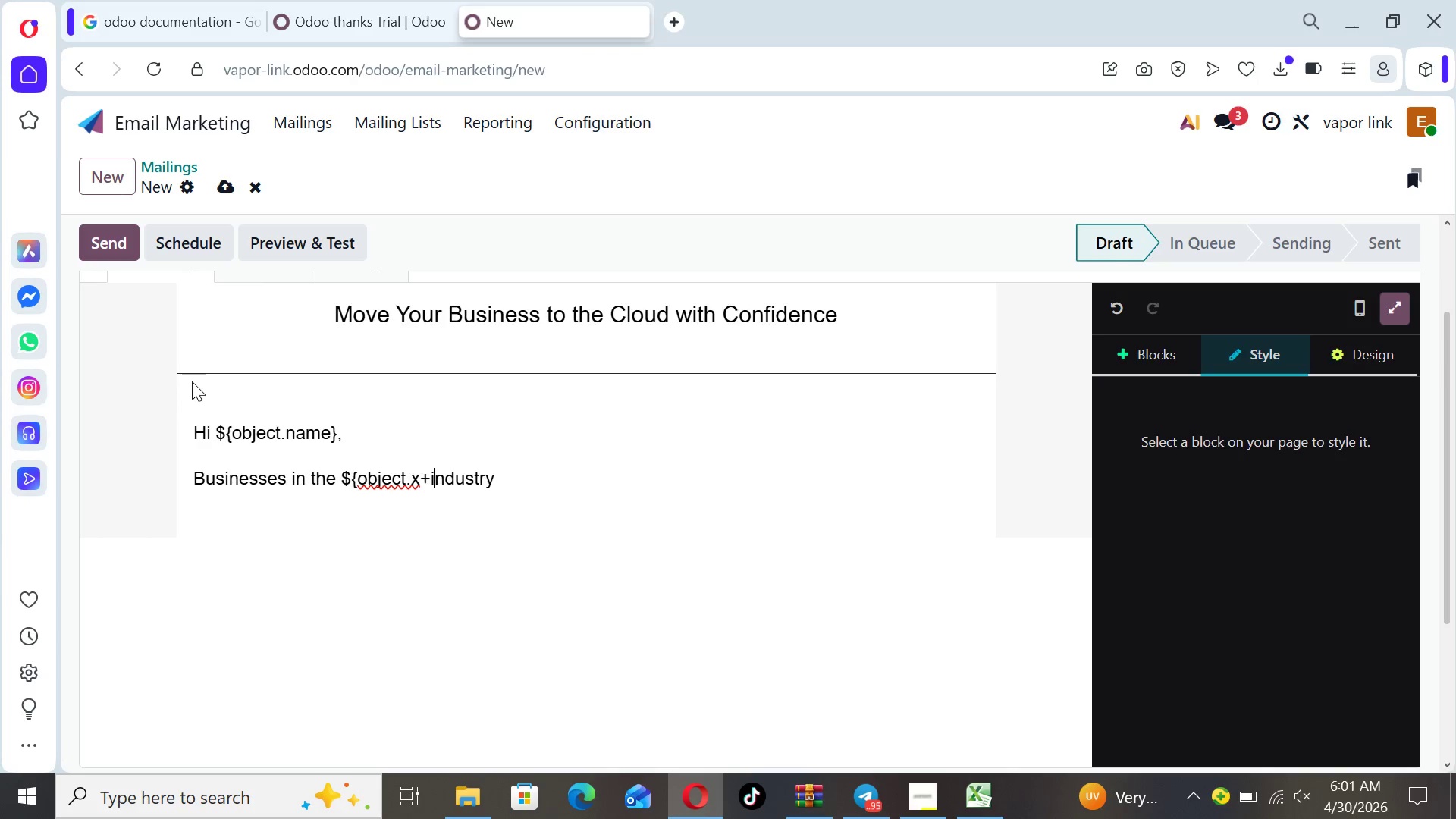 
key(ArrowLeft)
 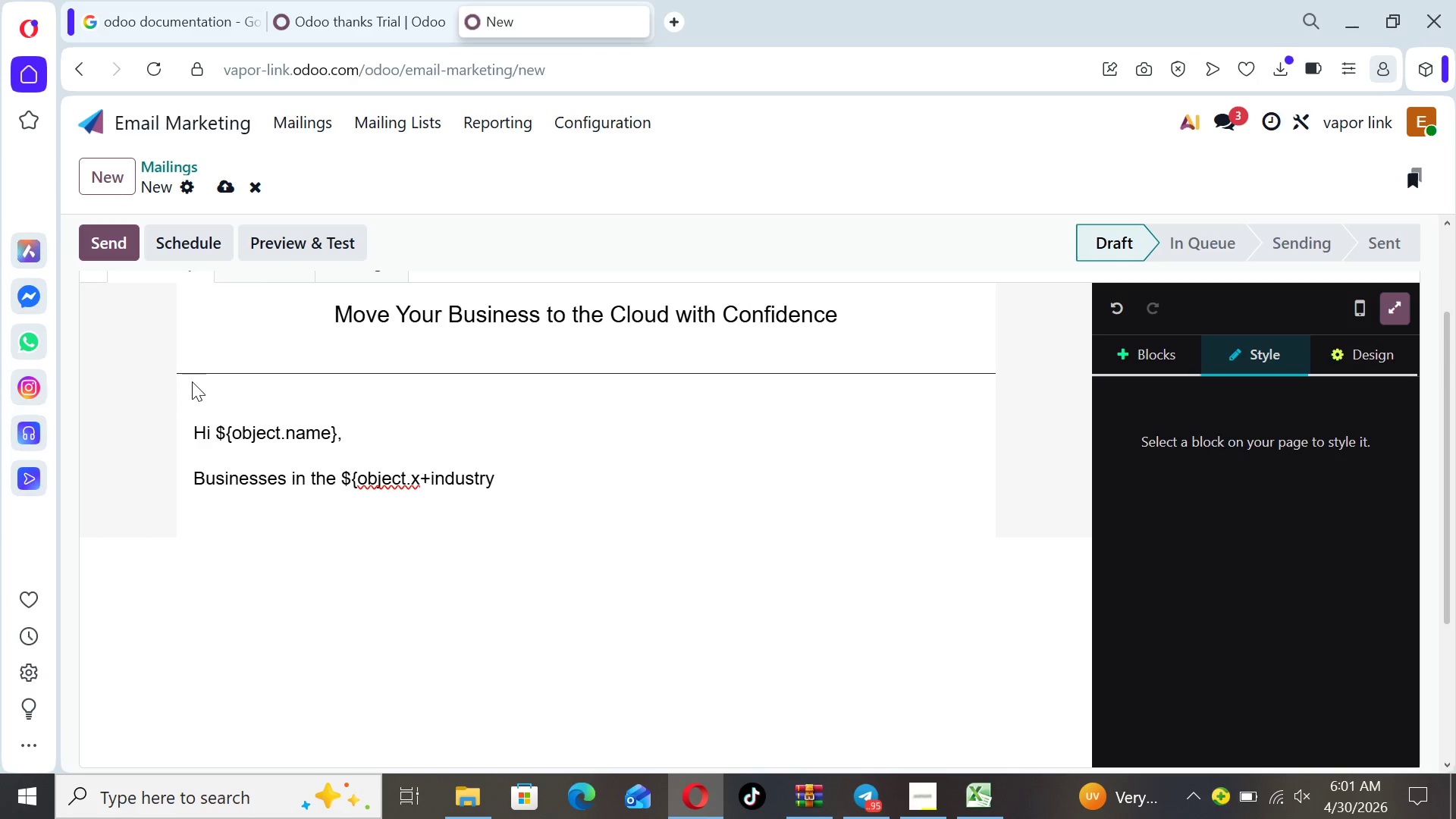 
key(Backspace)
 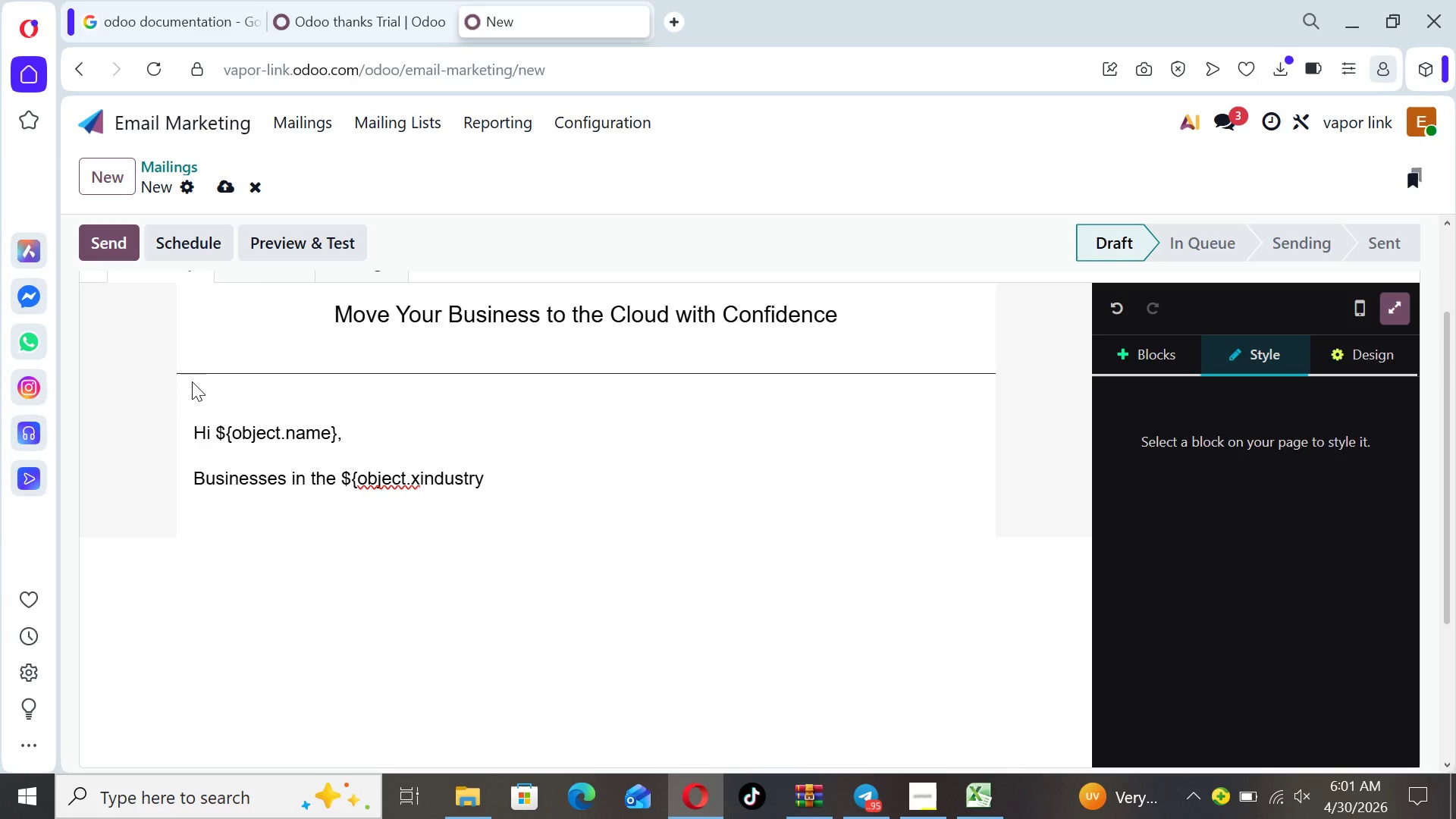 
key(Shift+ShiftLeft)
 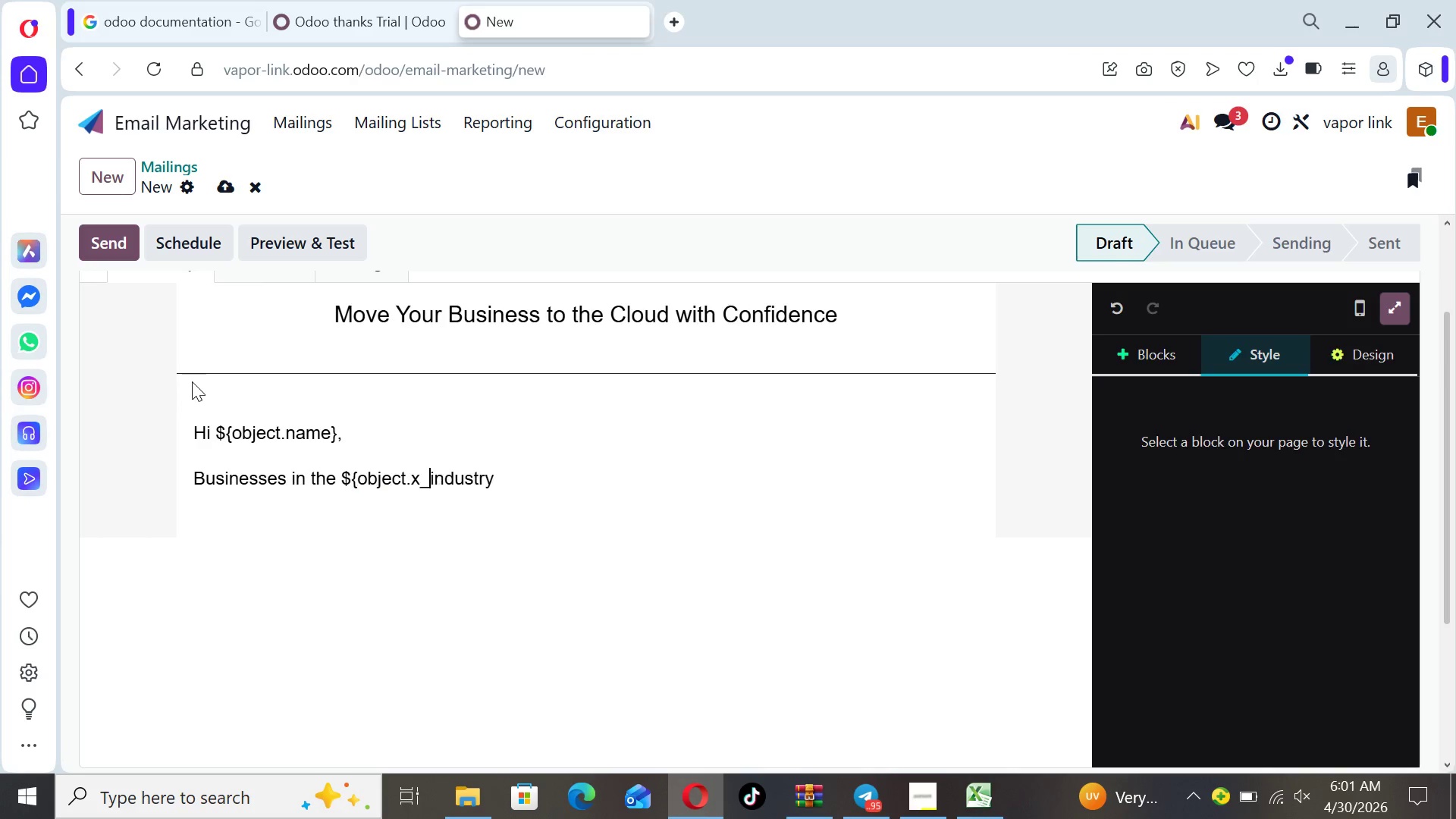 
key(Shift+Minus)
 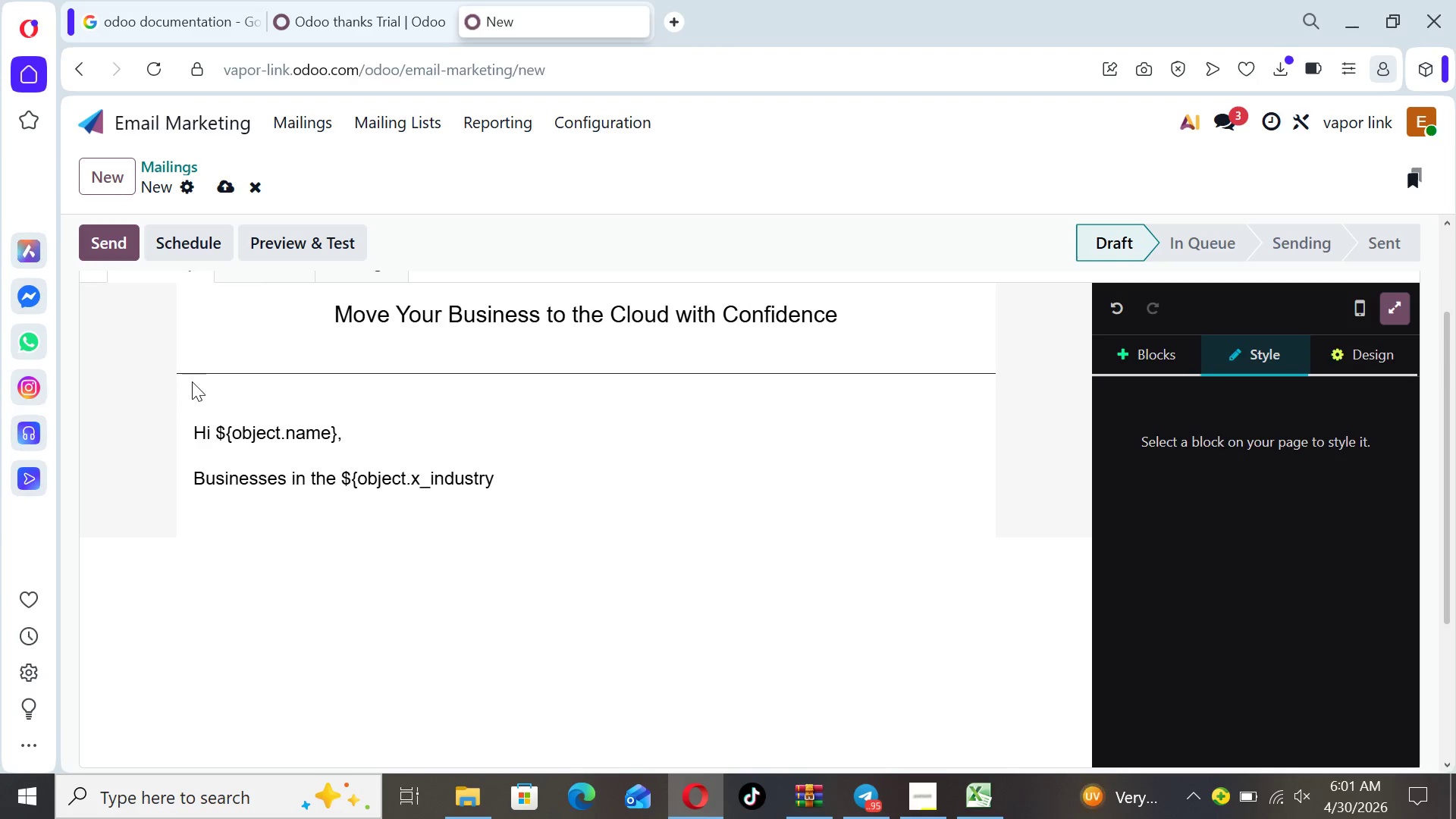 
key(ArrowRight)
 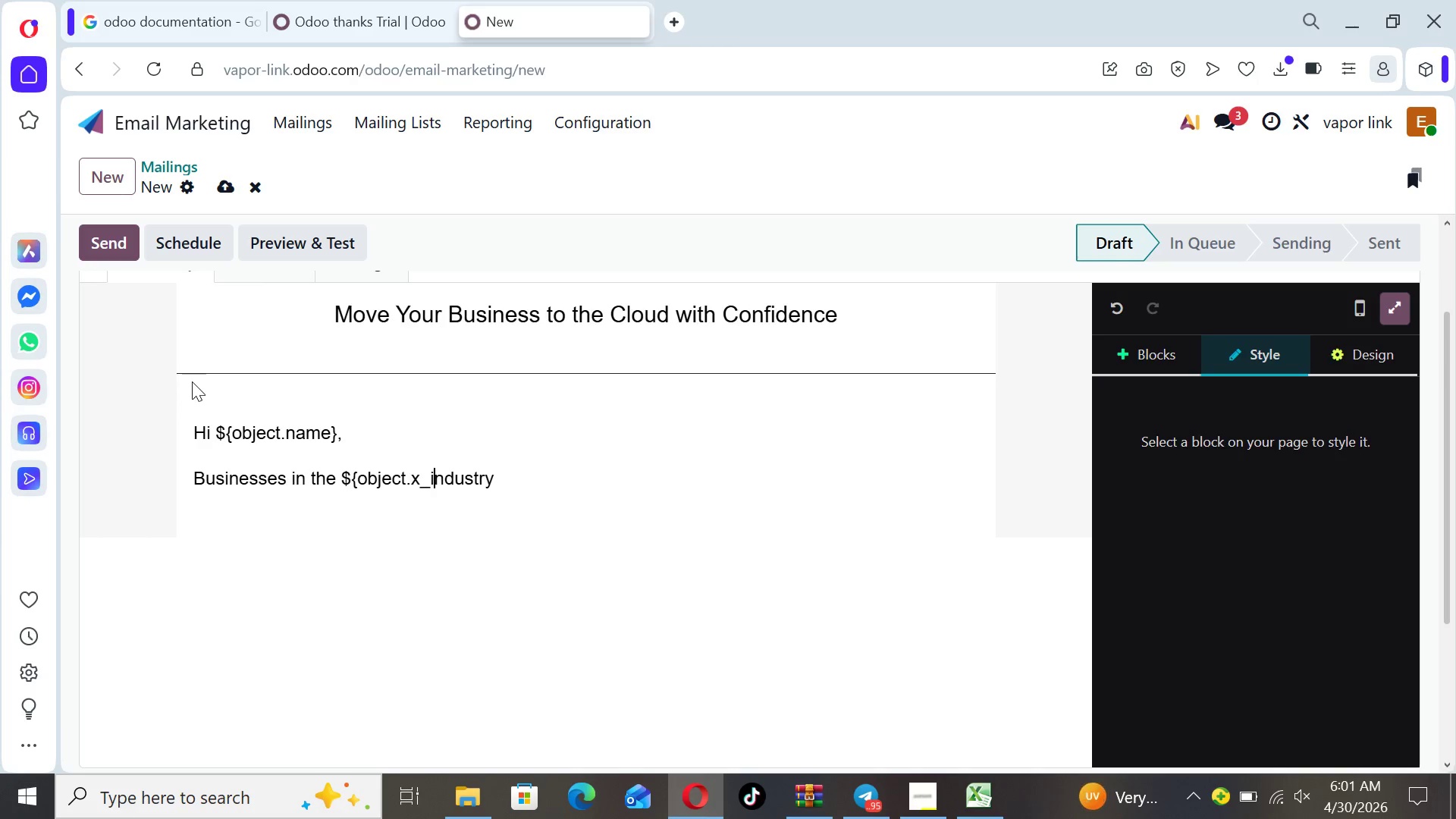 
key(ArrowRight)
 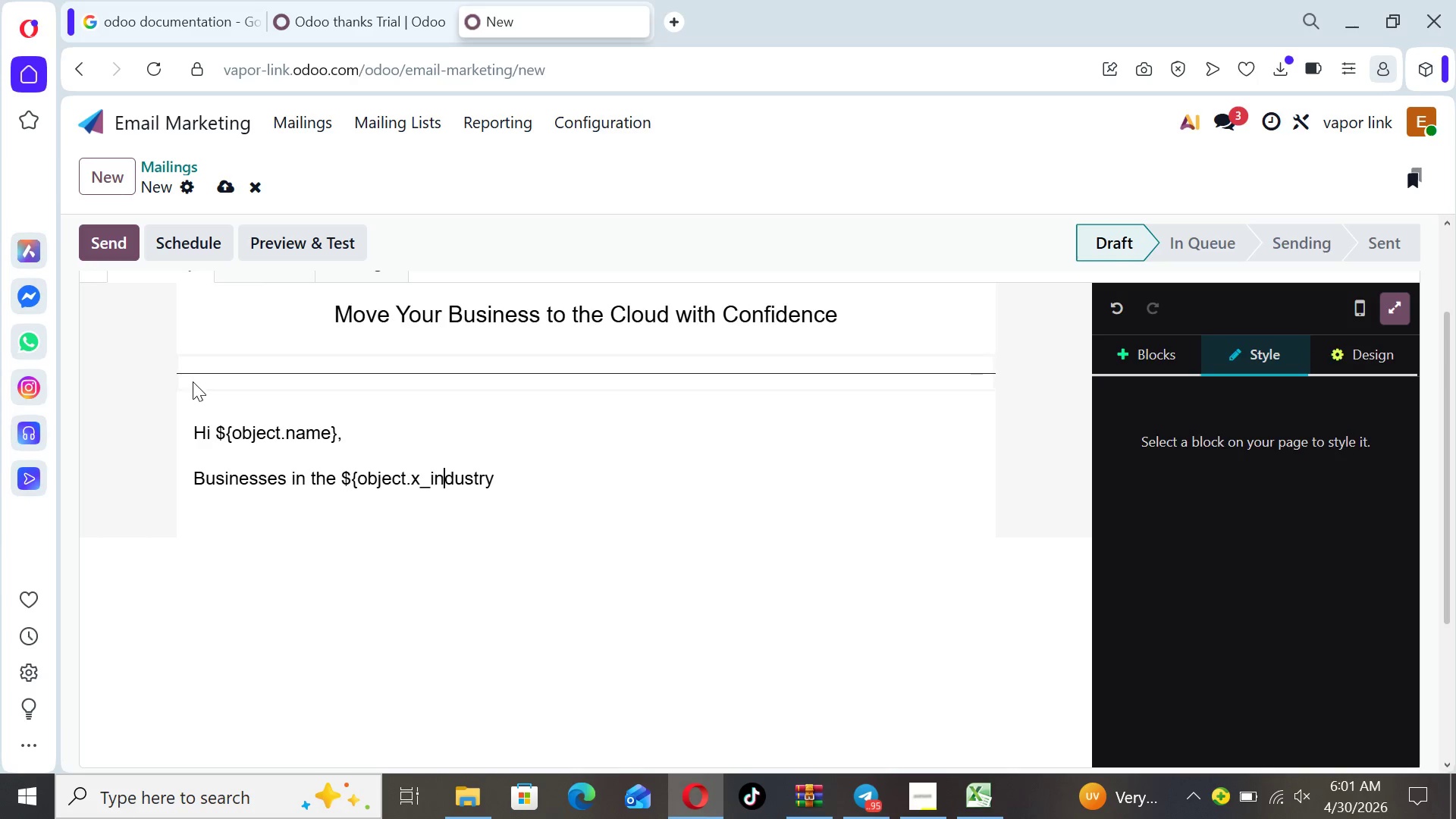 
key(ArrowRight)
 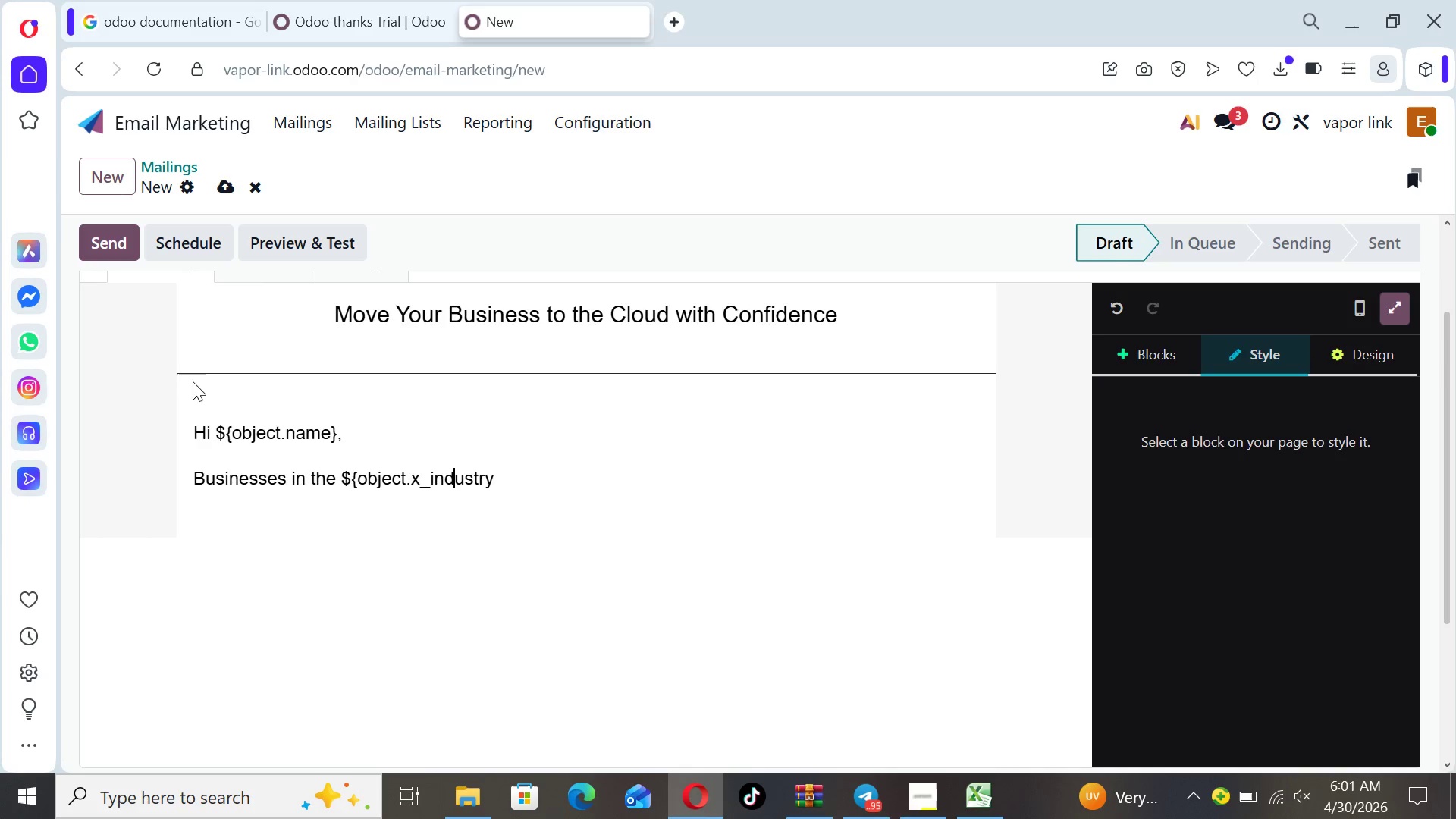 
key(ArrowRight)
 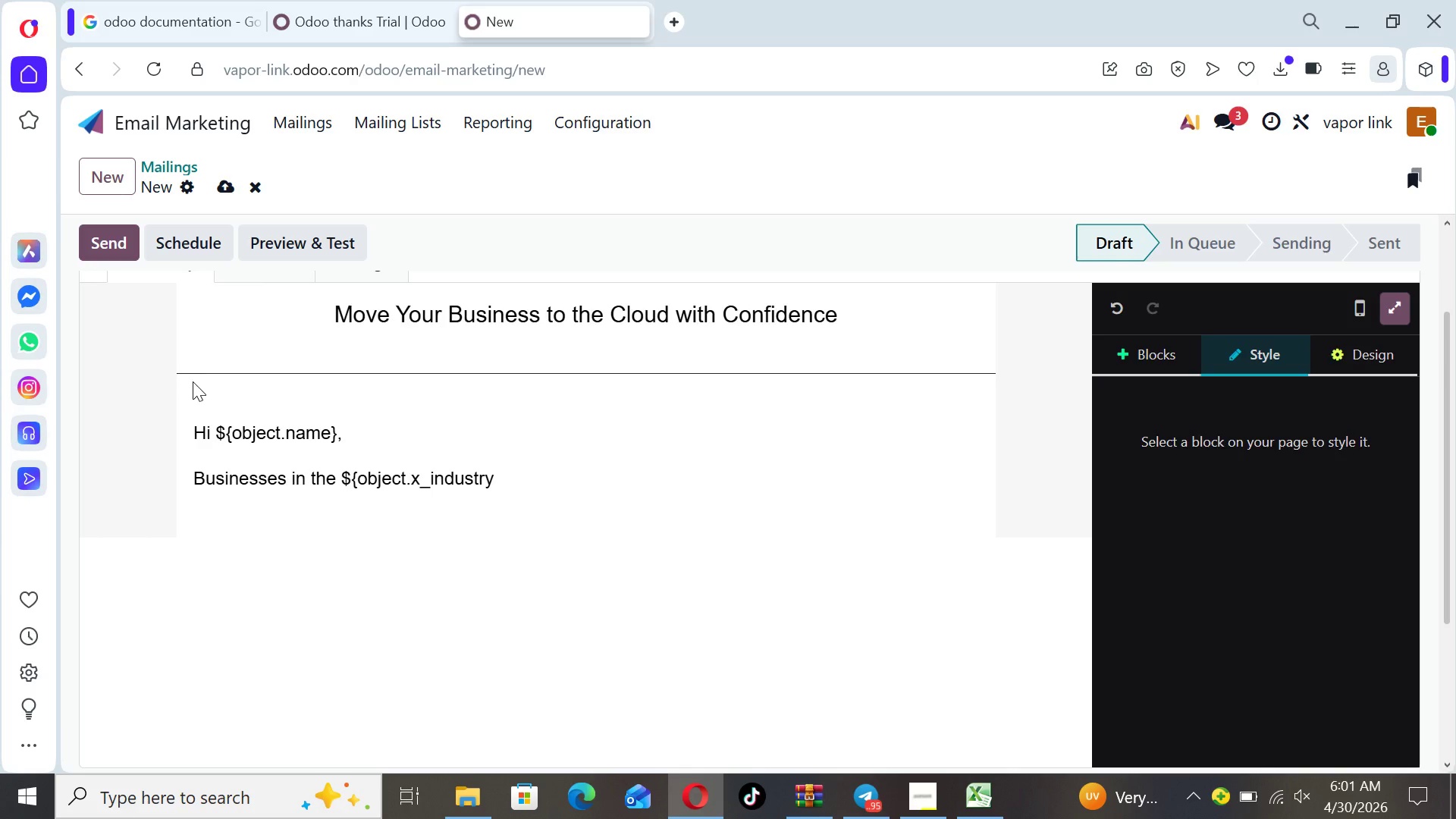 
key(ArrowRight)
 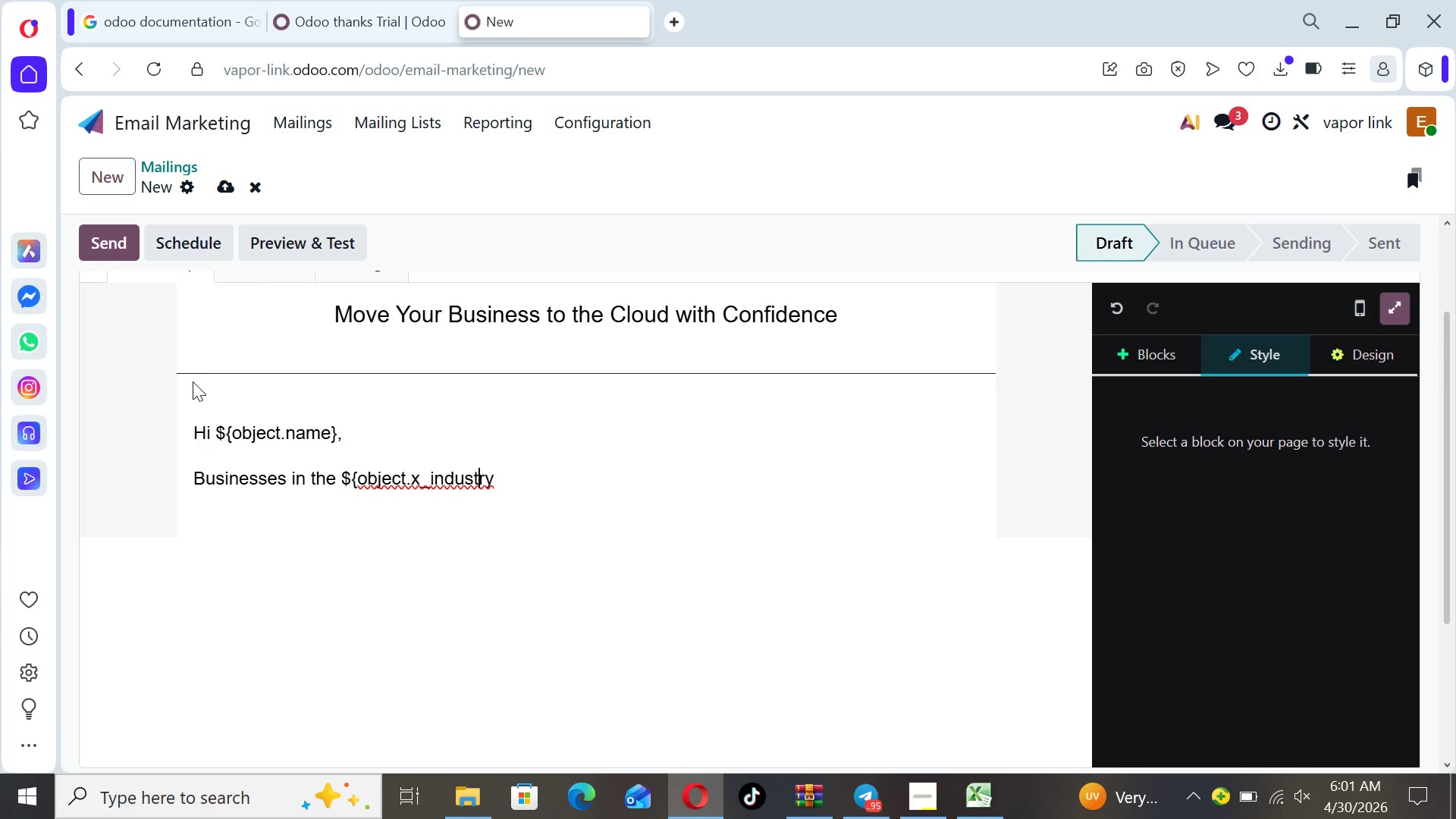 
key(ArrowRight)
 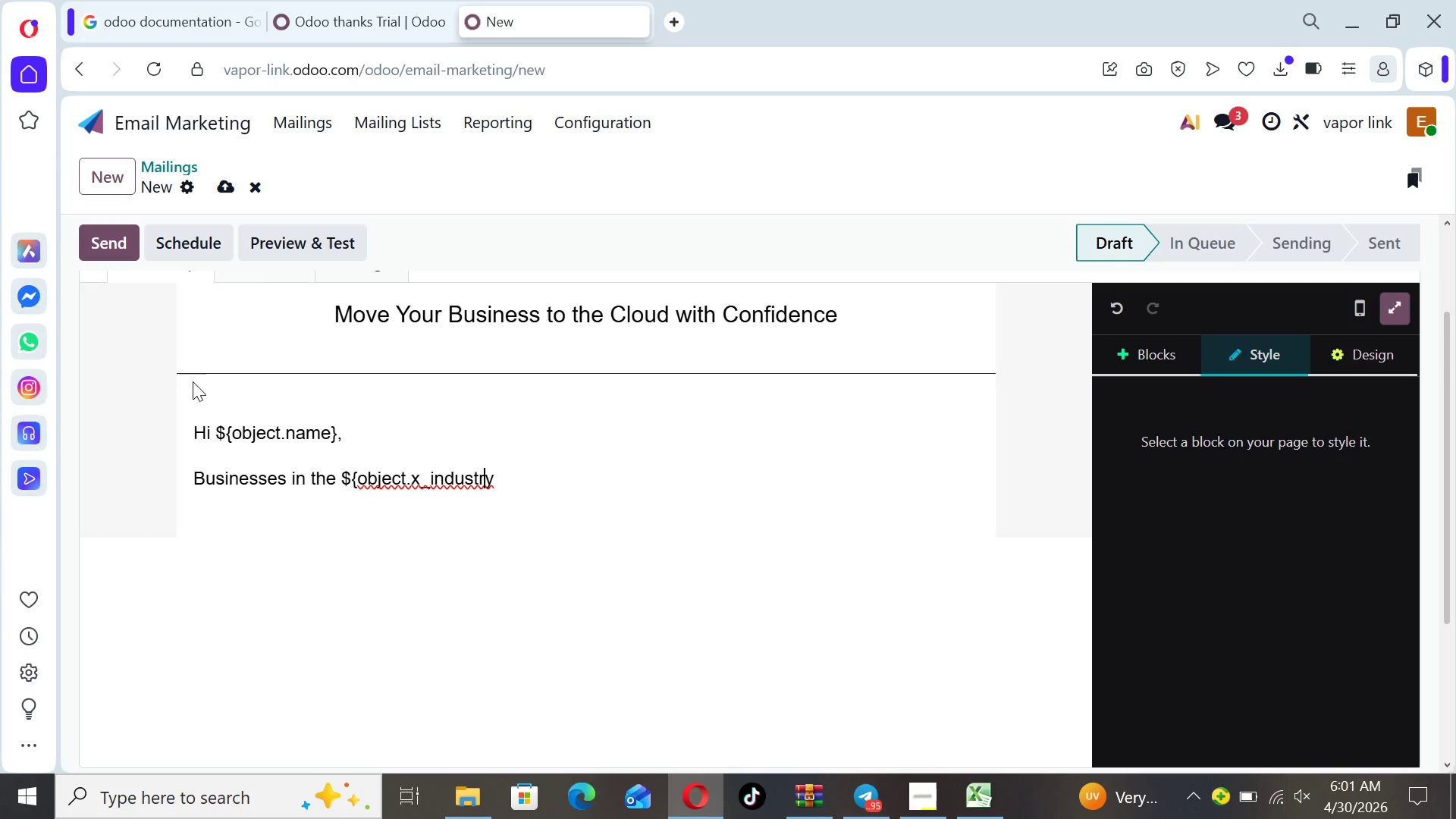 
key(ArrowRight)
 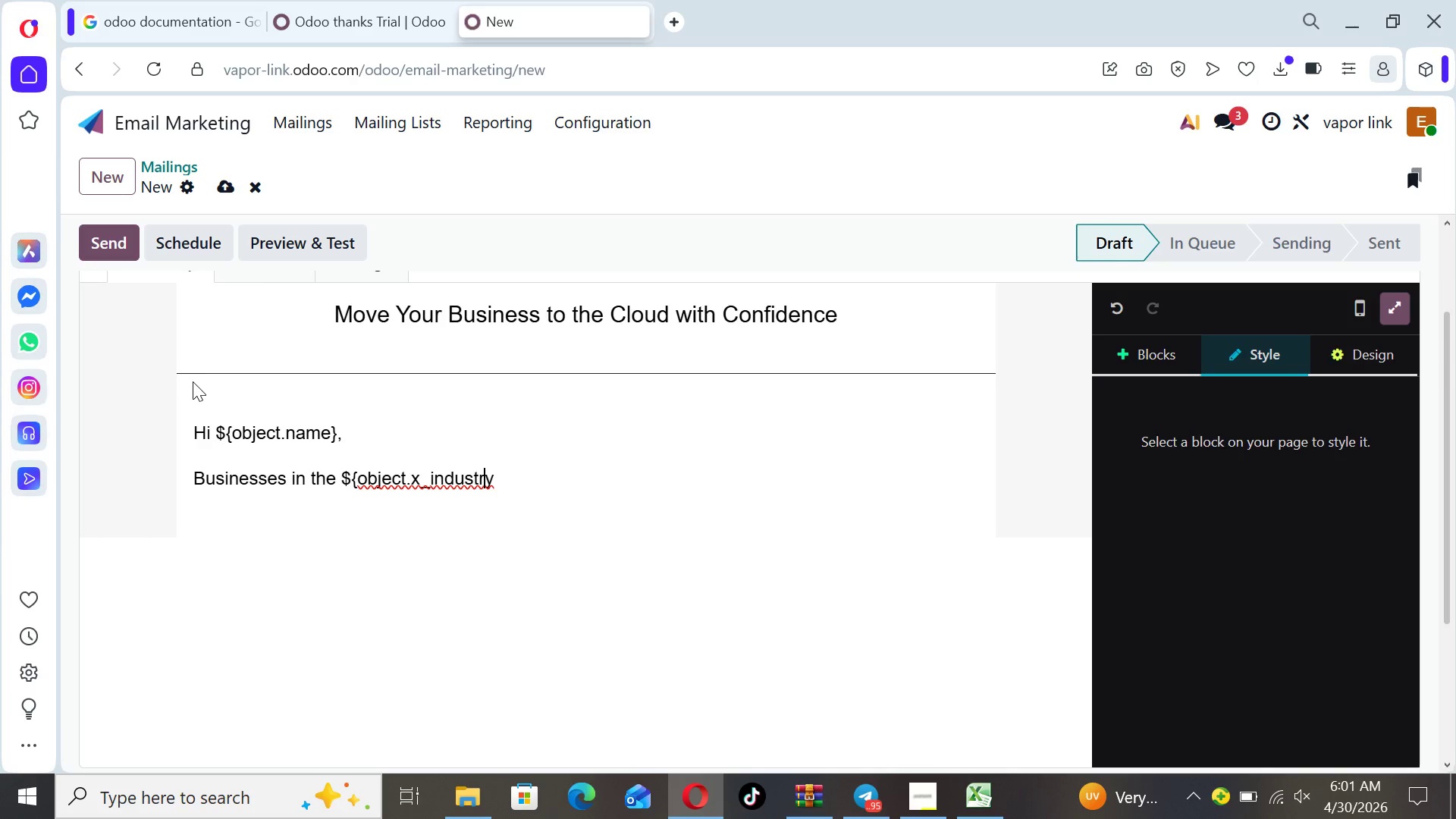 
key(ArrowRight)
 